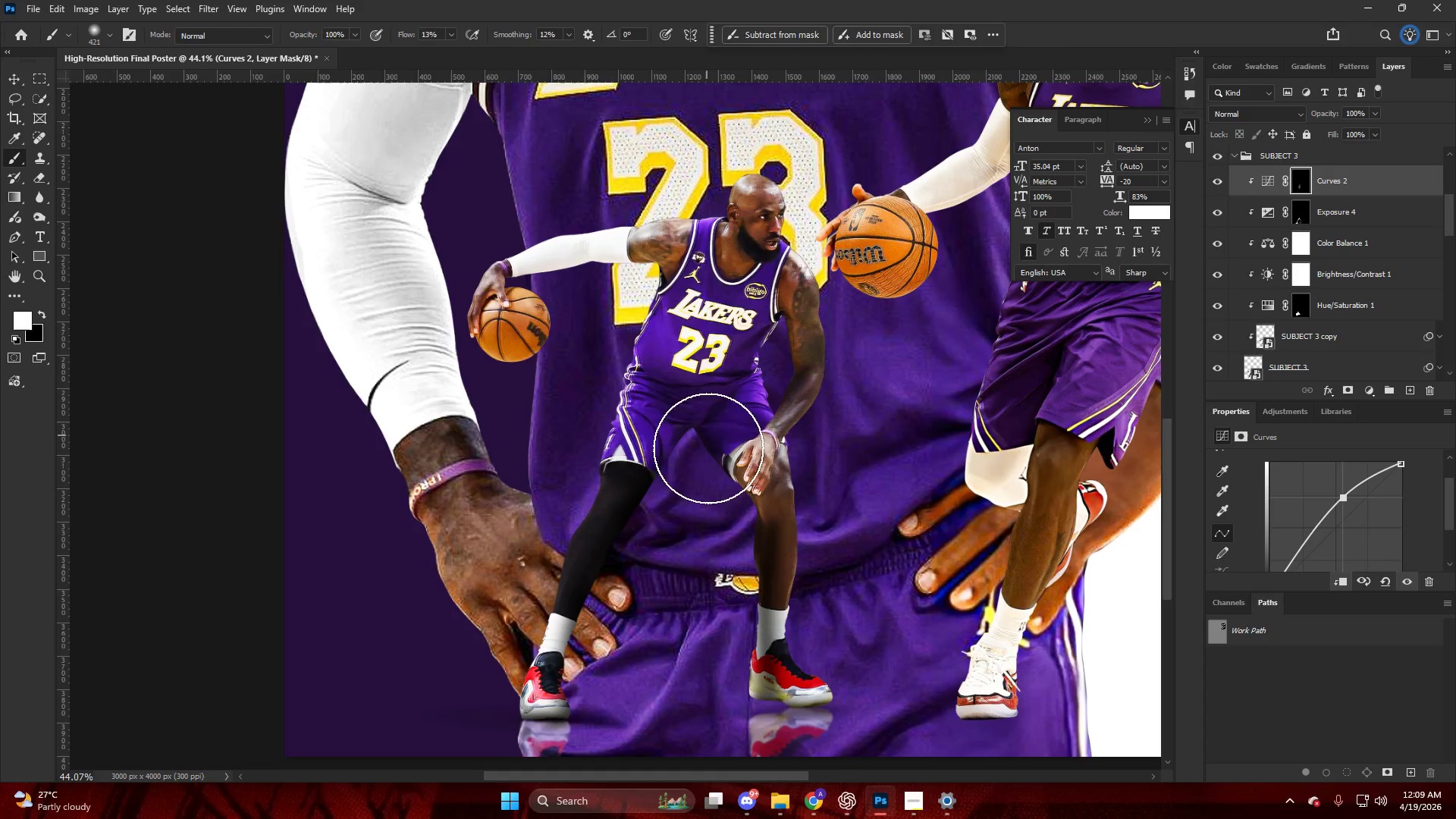 
left_click_drag(start_coordinate=[708, 448], to_coordinate=[724, 603])
 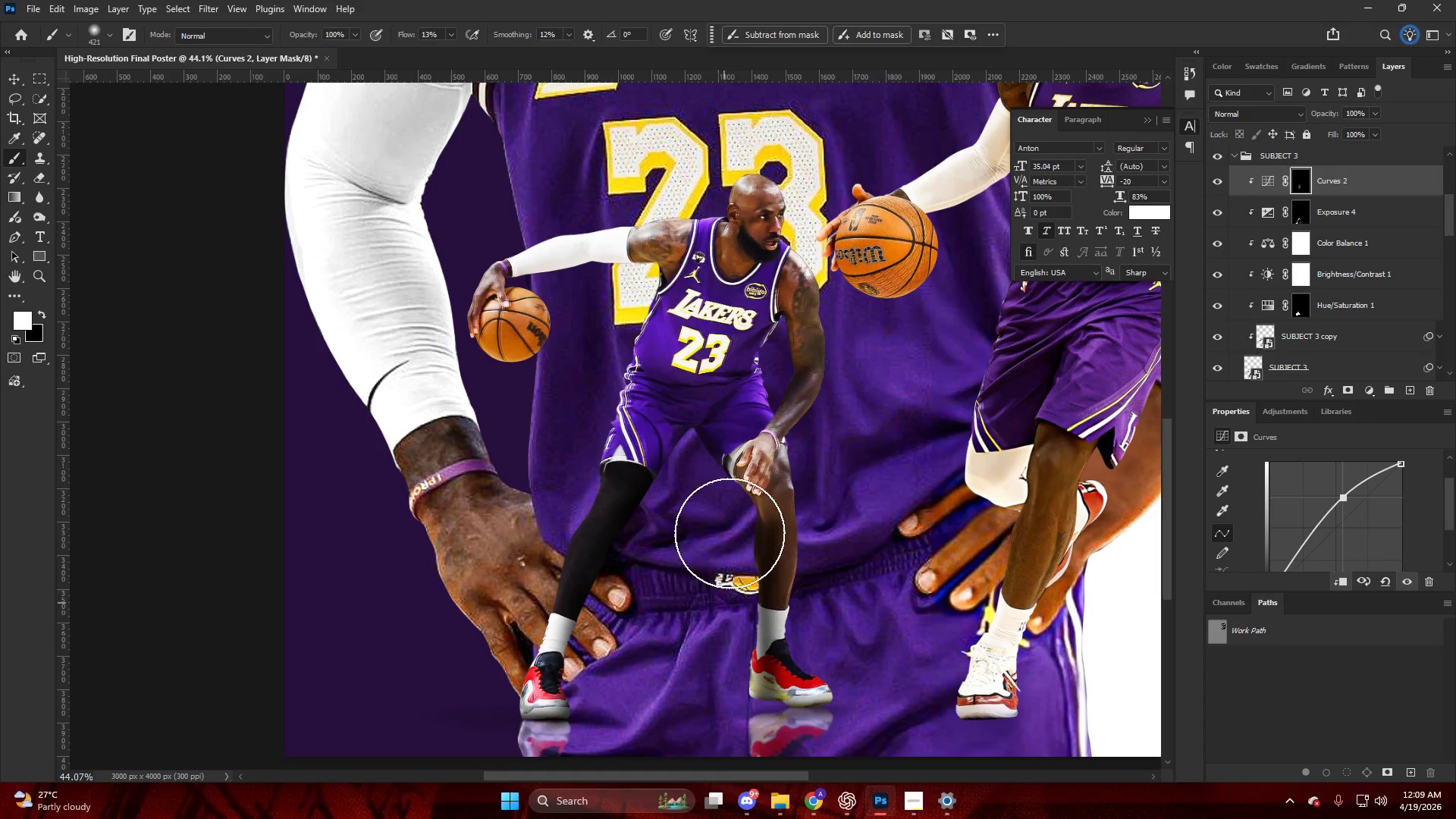 
left_click_drag(start_coordinate=[731, 544], to_coordinate=[706, 661])
 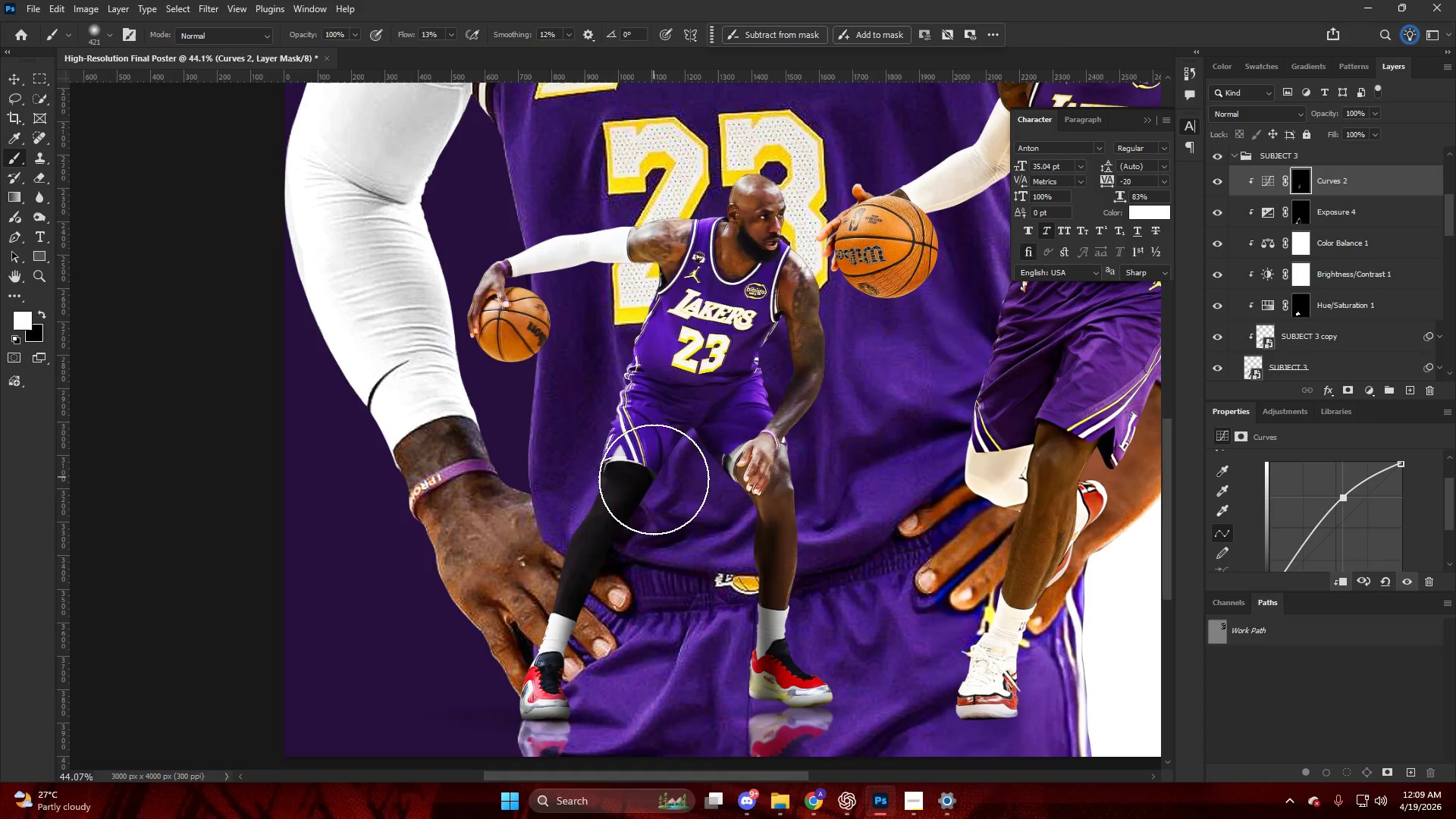 
left_click_drag(start_coordinate=[654, 488], to_coordinate=[612, 698])
 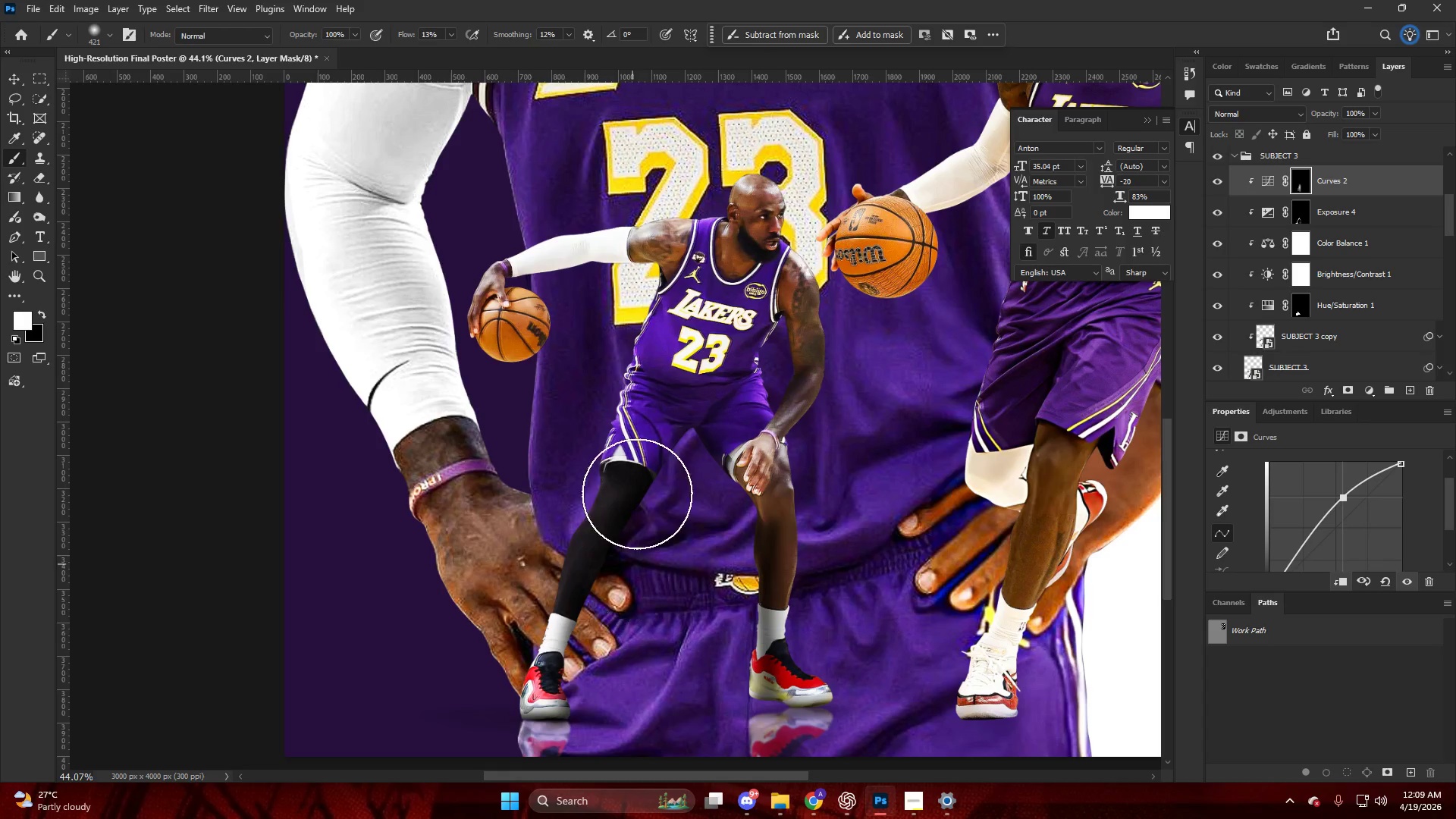 
left_click_drag(start_coordinate=[635, 507], to_coordinate=[542, 805])
 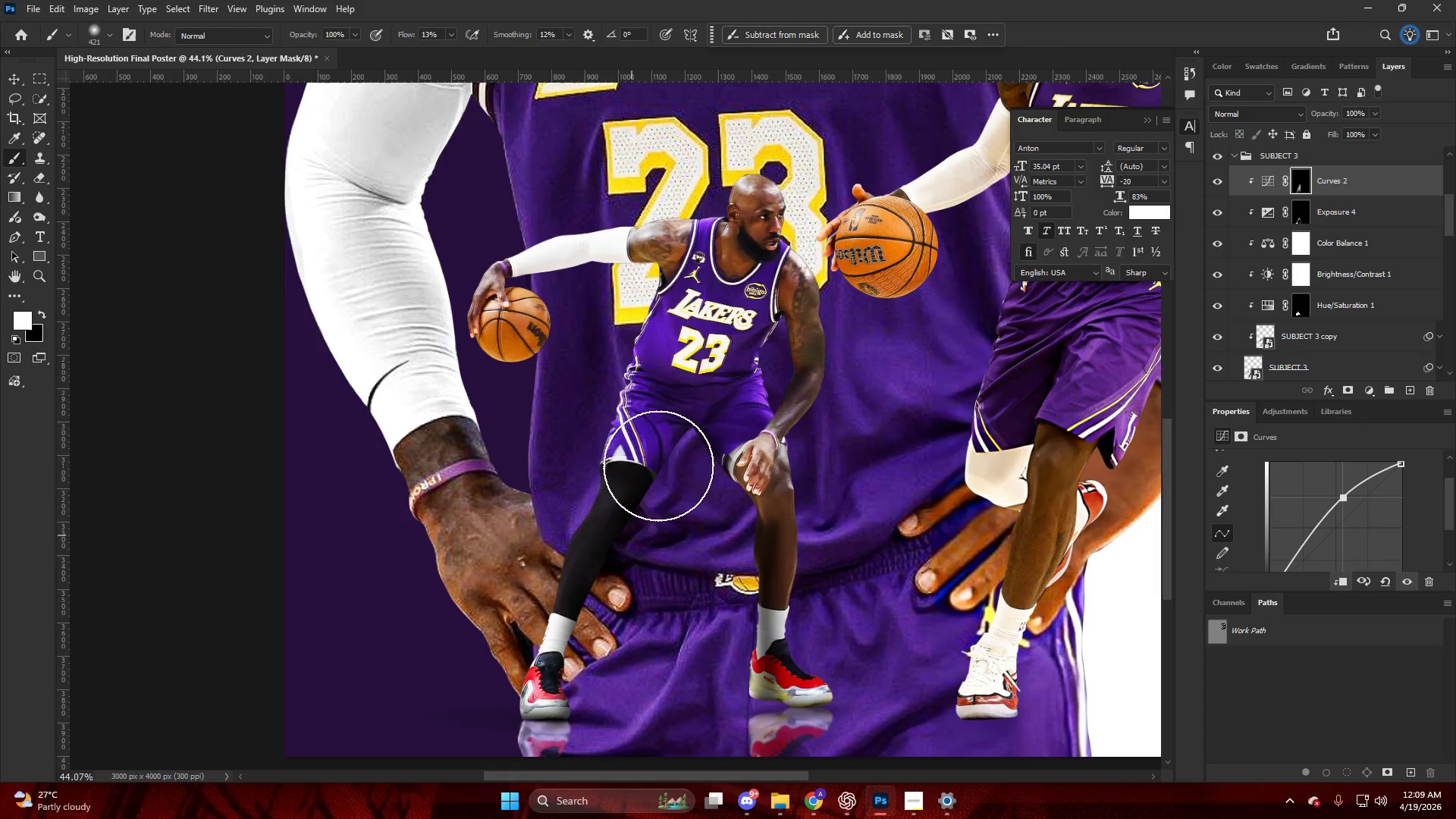 
left_click_drag(start_coordinate=[675, 434], to_coordinate=[789, 222])
 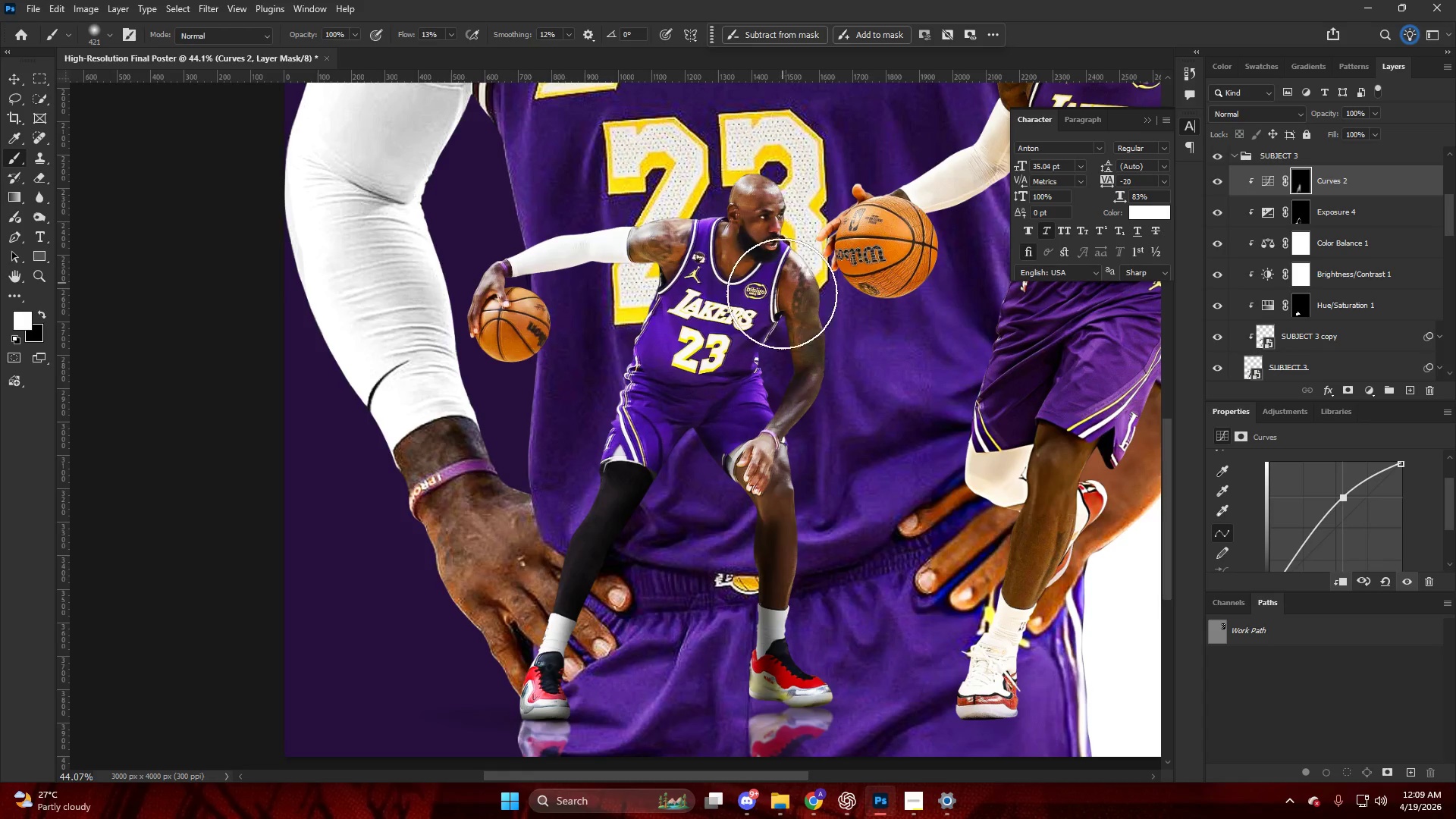 
left_click_drag(start_coordinate=[782, 294], to_coordinate=[732, 199])
 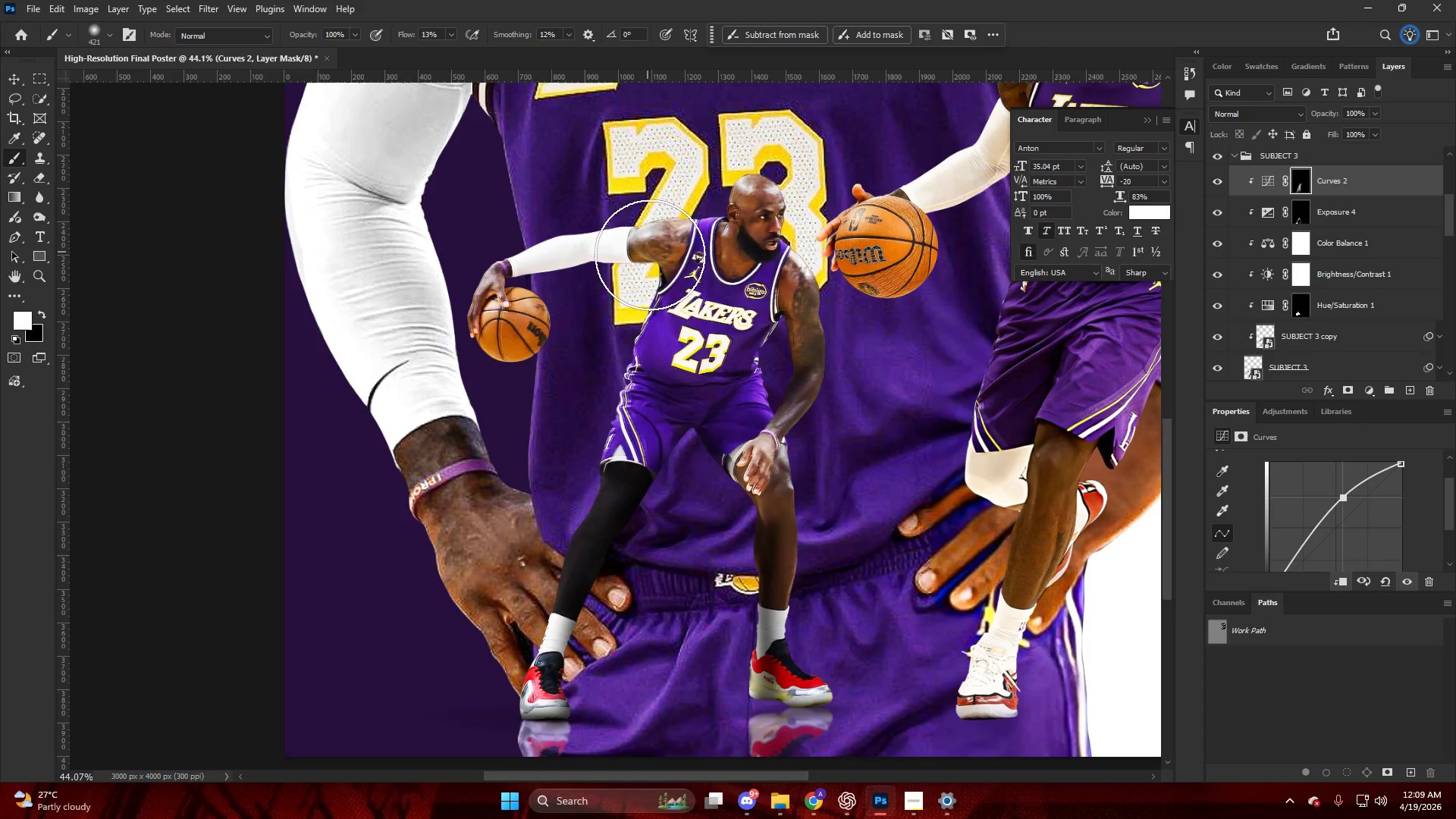 
hold_key(key=AltLeft, duration=0.67)
hold_key(key=AltLeft, duration=0.44)
scroll: coordinate [780, 216], scroll_direction: up, amount: 19.0
 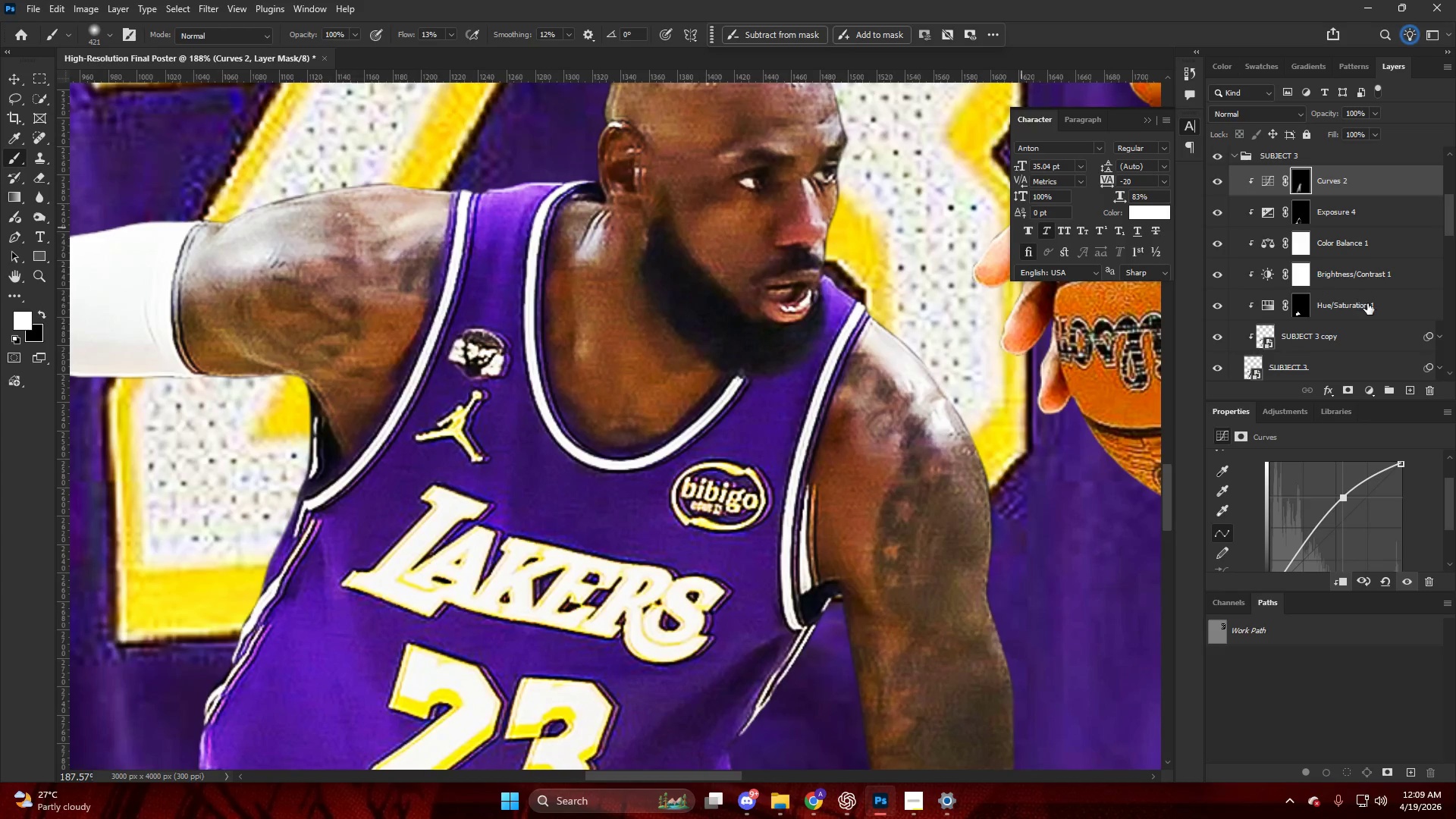 
scroll: coordinate [1370, 303], scroll_direction: down, amount: 1.0
 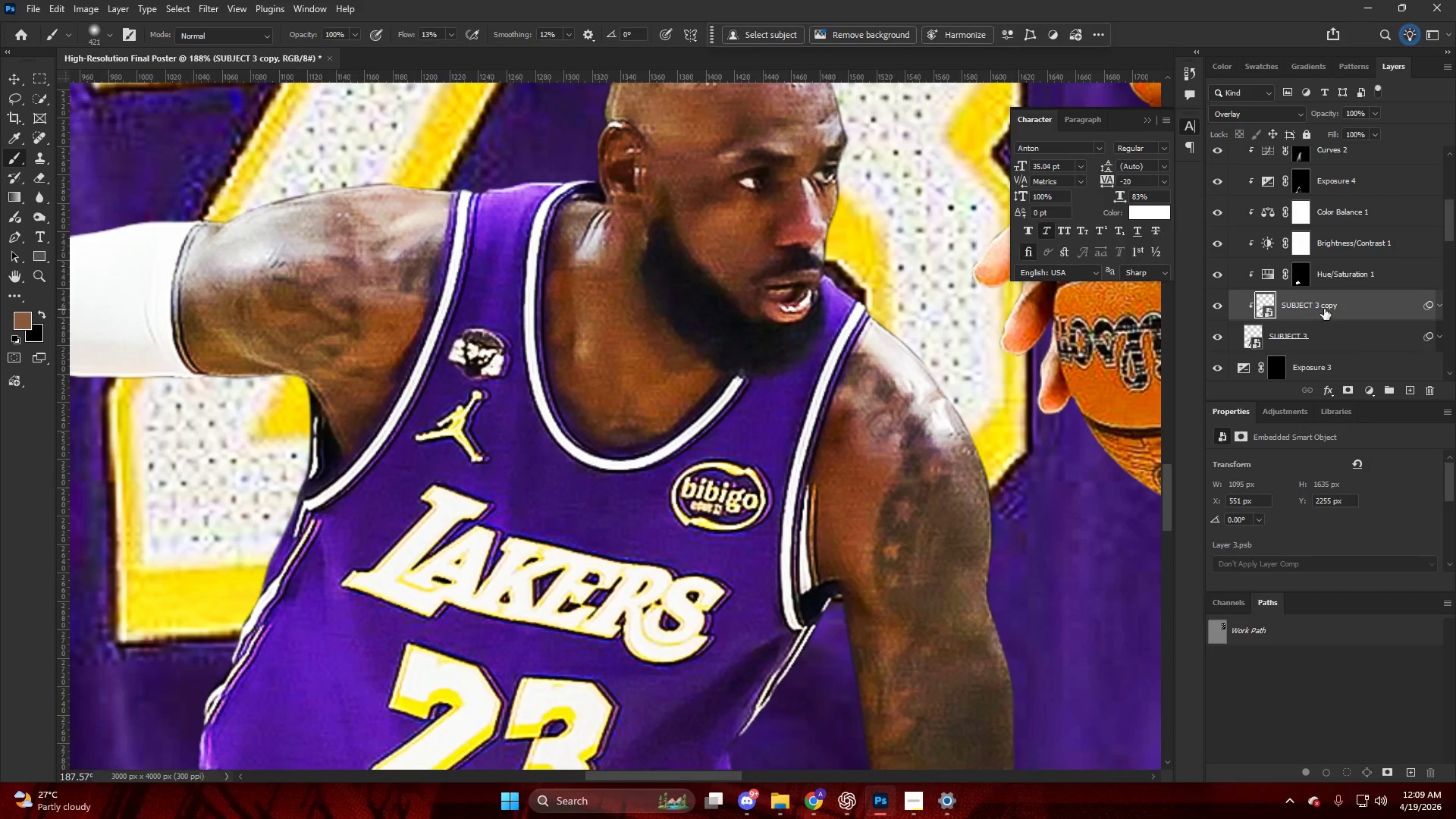 
key(Control+T)
 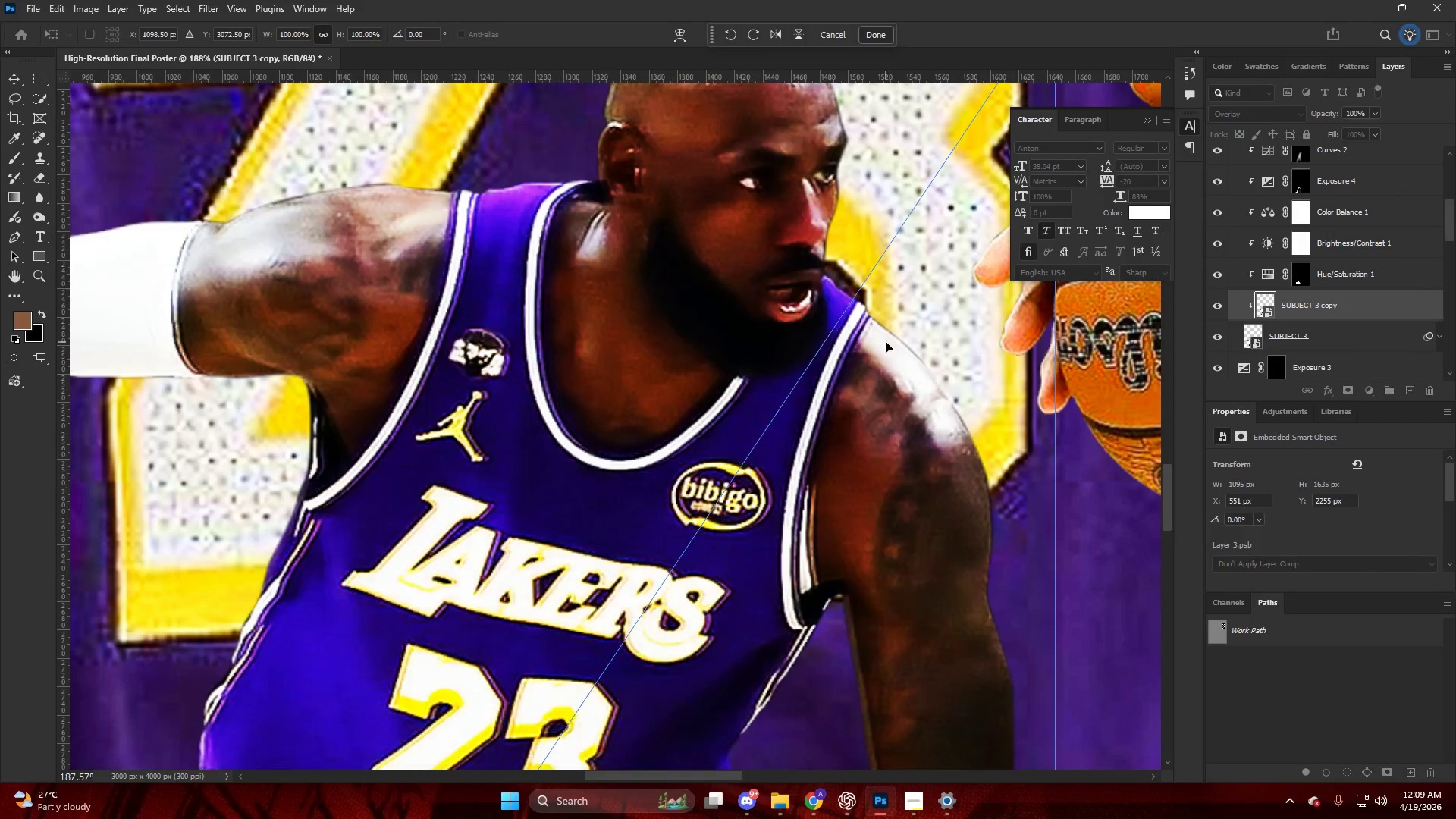 
key(Alt+AltLeft)
 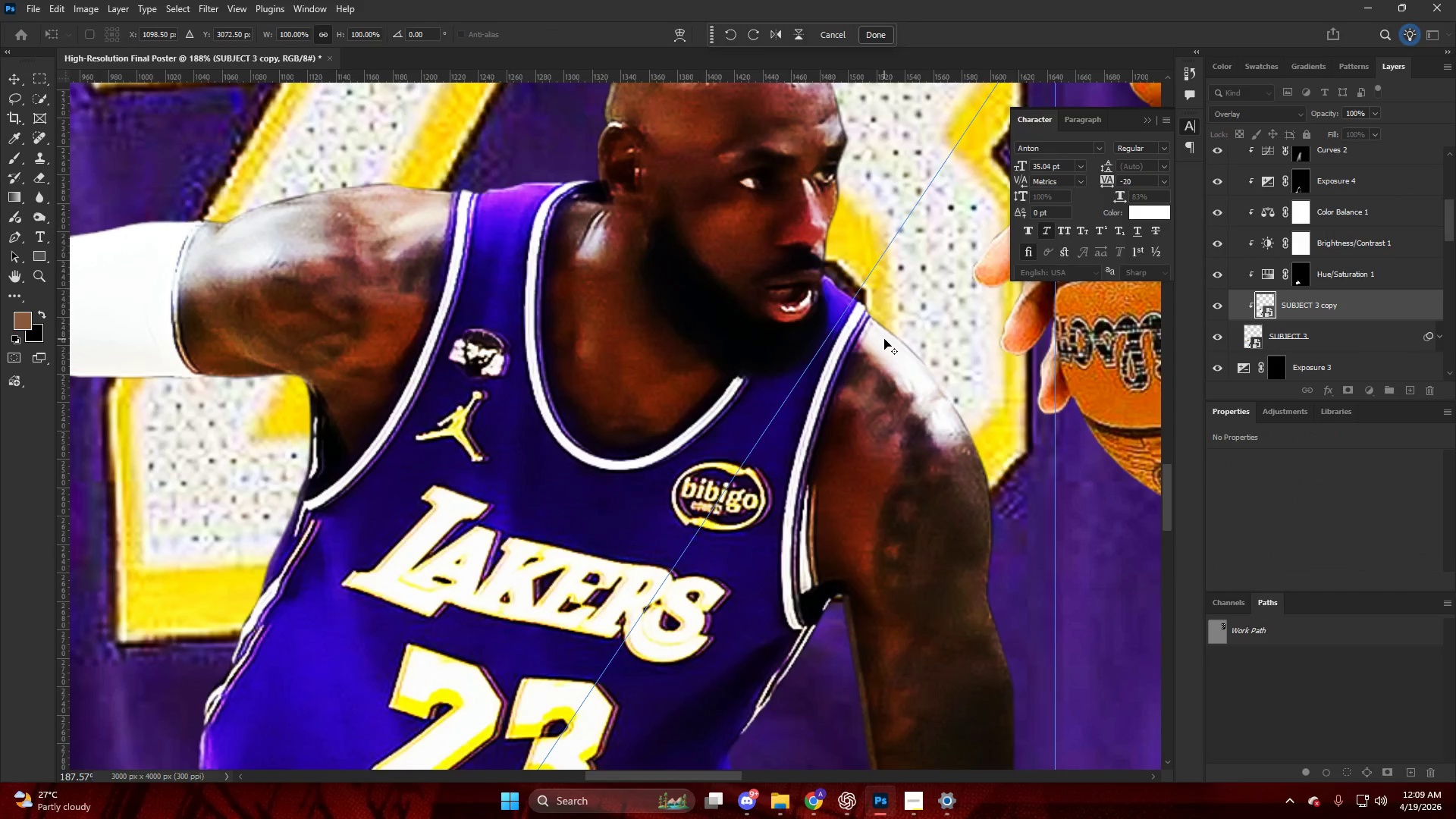 
left_click_drag(start_coordinate=[874, 370], to_coordinate=[864, 371])
 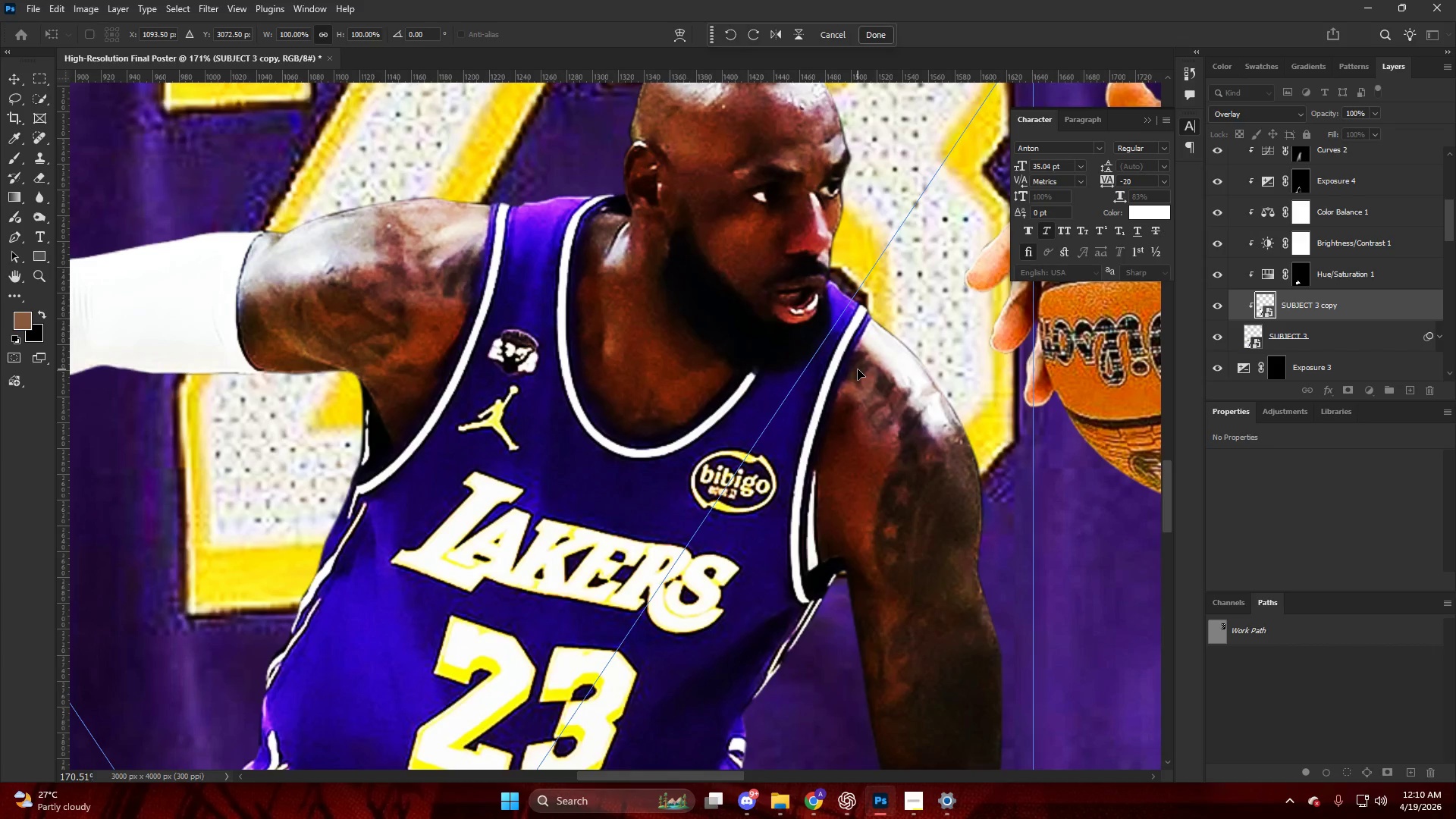 
scroll: coordinate [884, 339], scroll_direction: down, amount: 2.0
 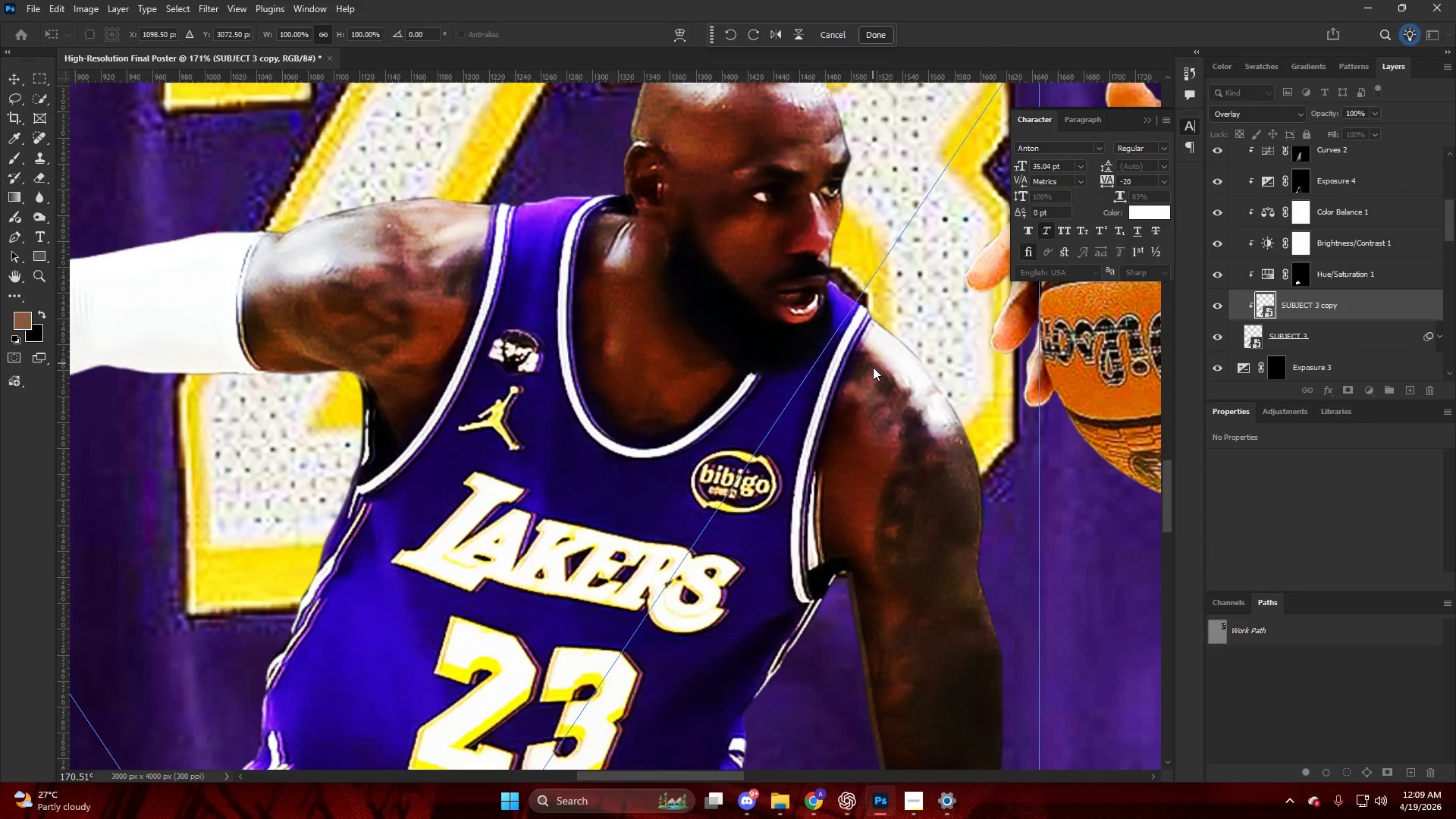 
key(NumpadEnter)
 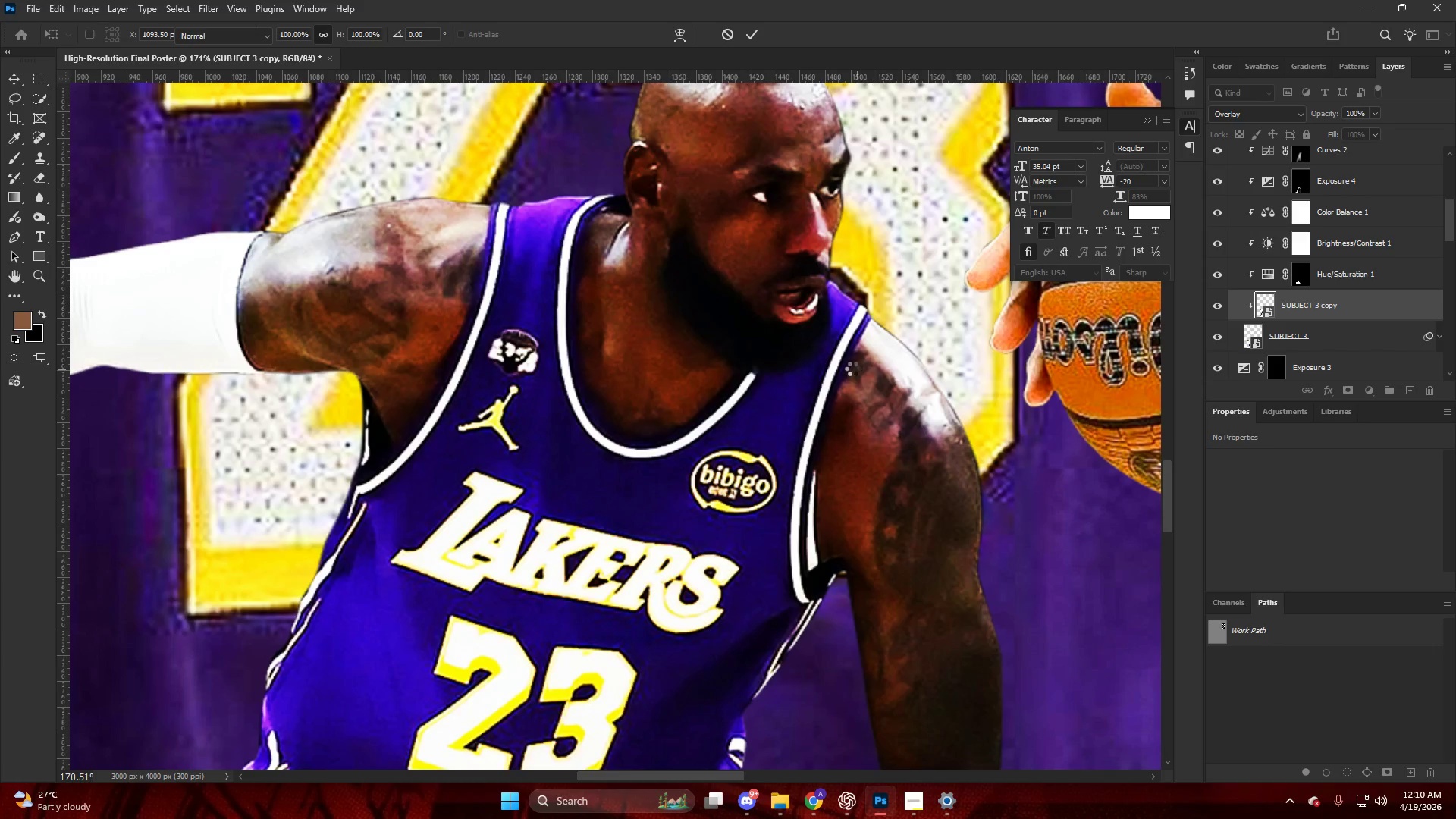 
hold_key(key=AltLeft, duration=0.45)
scroll: coordinate [852, 374], scroll_direction: down, amount: 10.0
 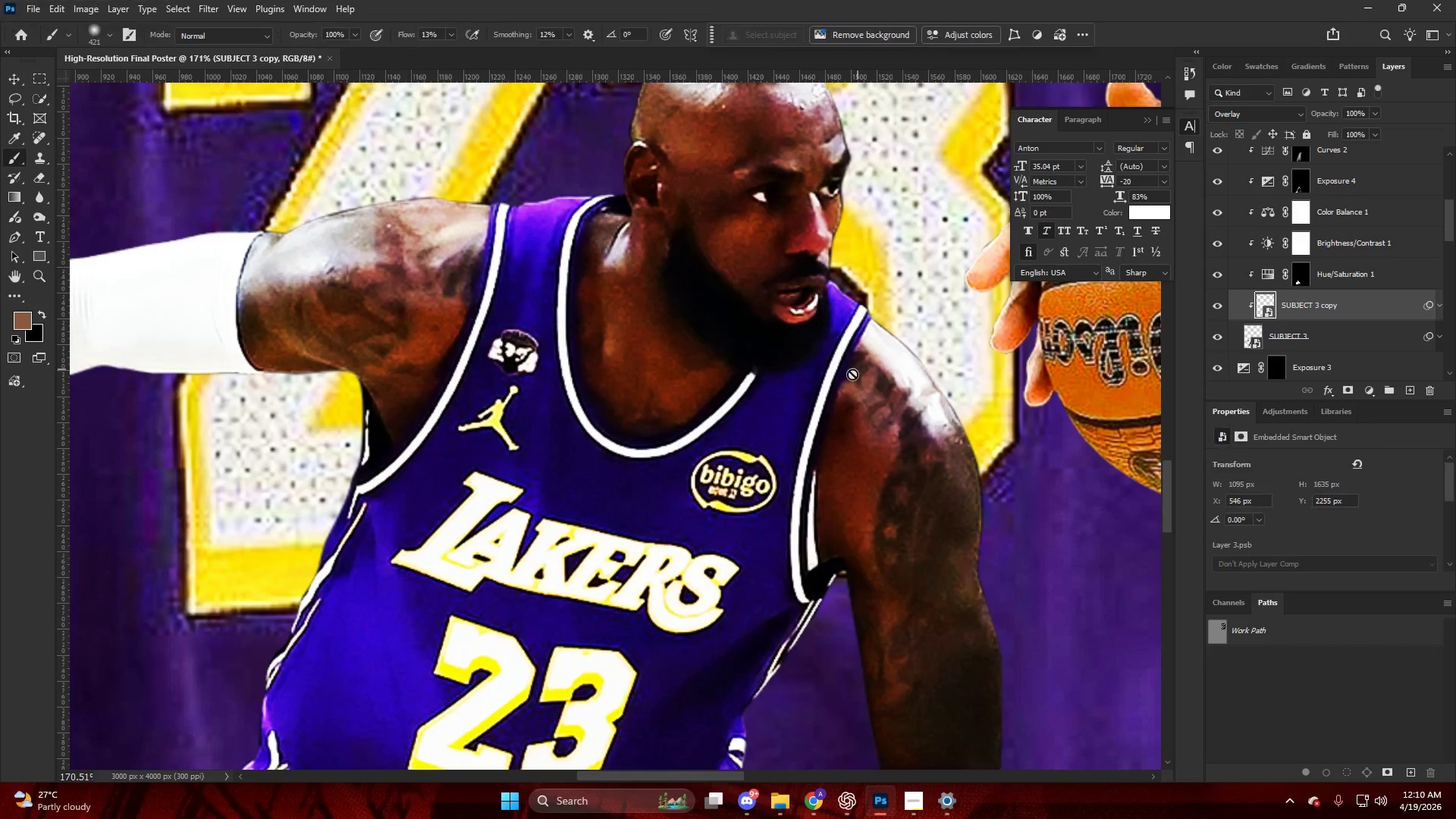 
hold_key(key=AltLeft, duration=1.0)
scroll: coordinate [877, 450], scroll_direction: down, amount: 24.0
 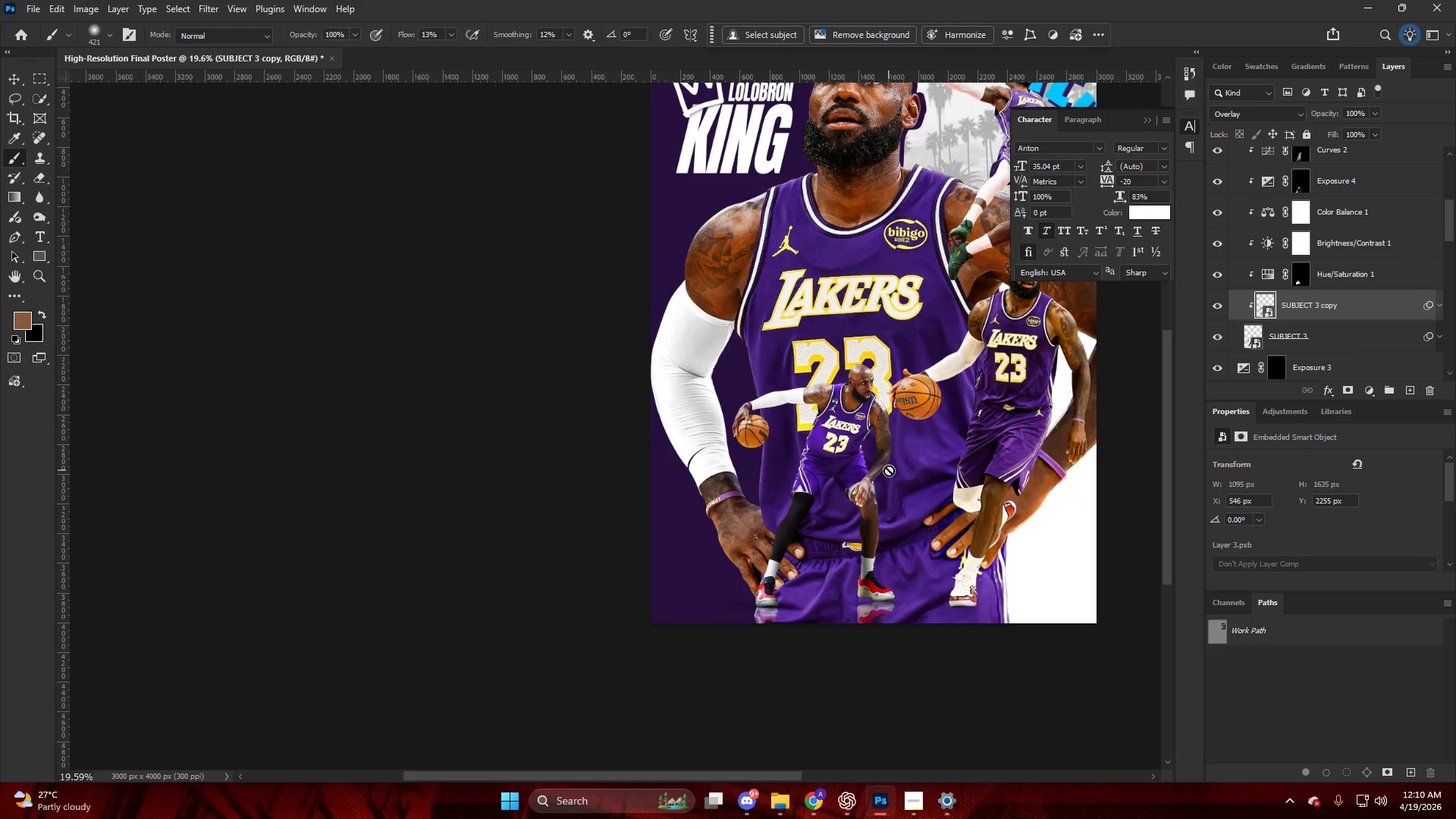 
key(Control+ControlLeft)
 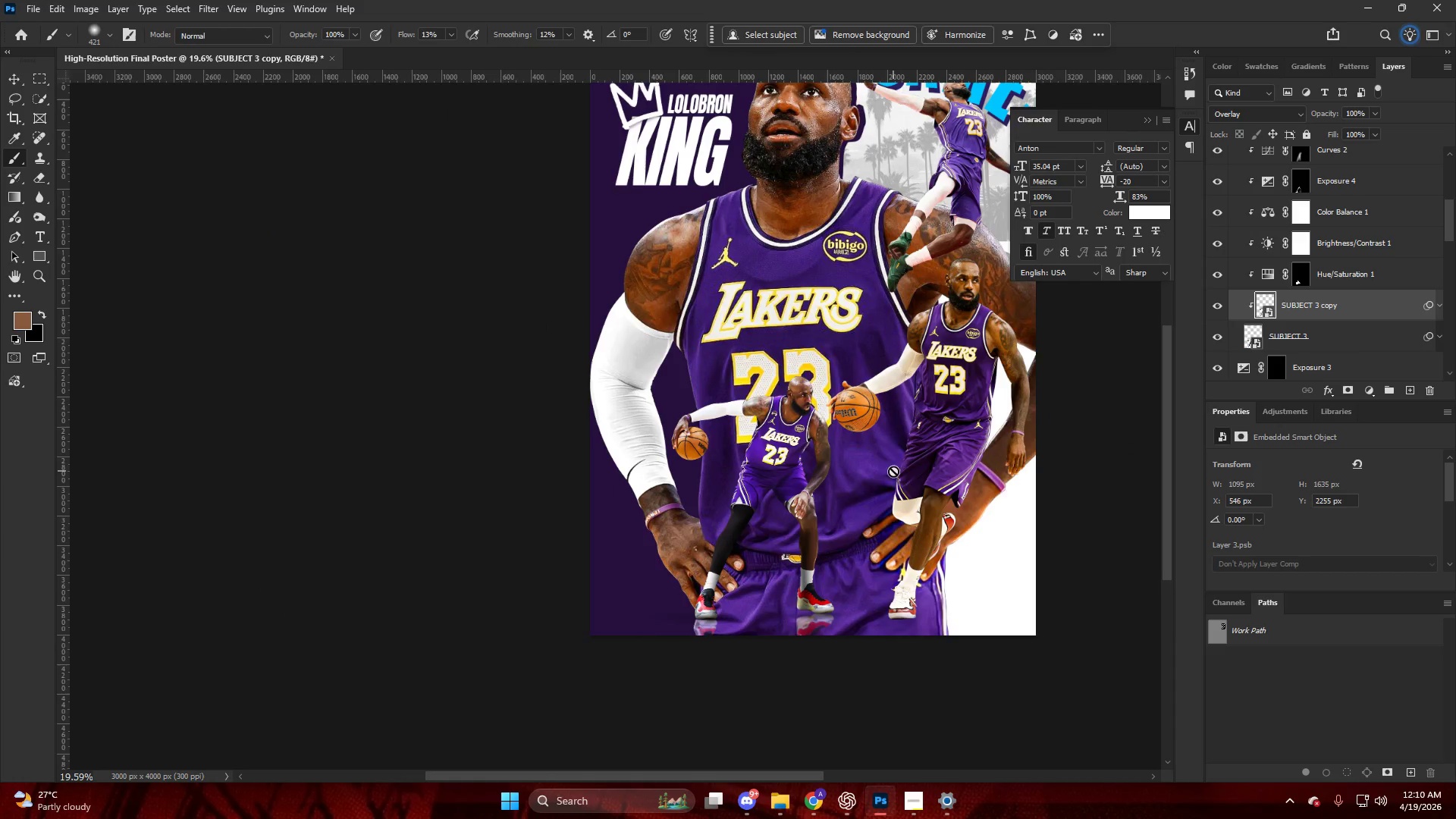 
hold_key(key=ControlLeft, duration=0.48)
scroll: coordinate [935, 473], scroll_direction: down, amount: 11.0
 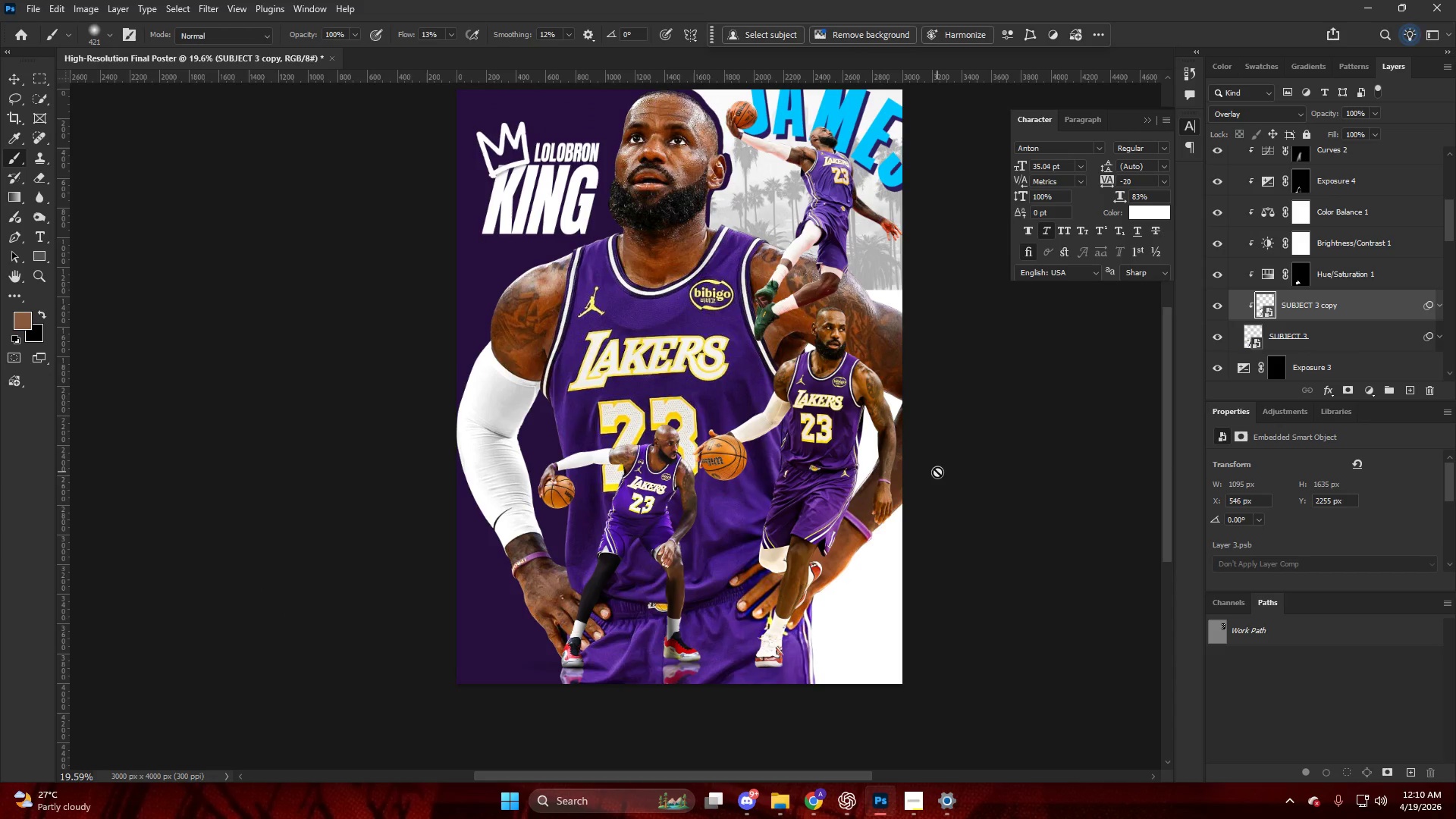 
key(Alt+AltLeft)
 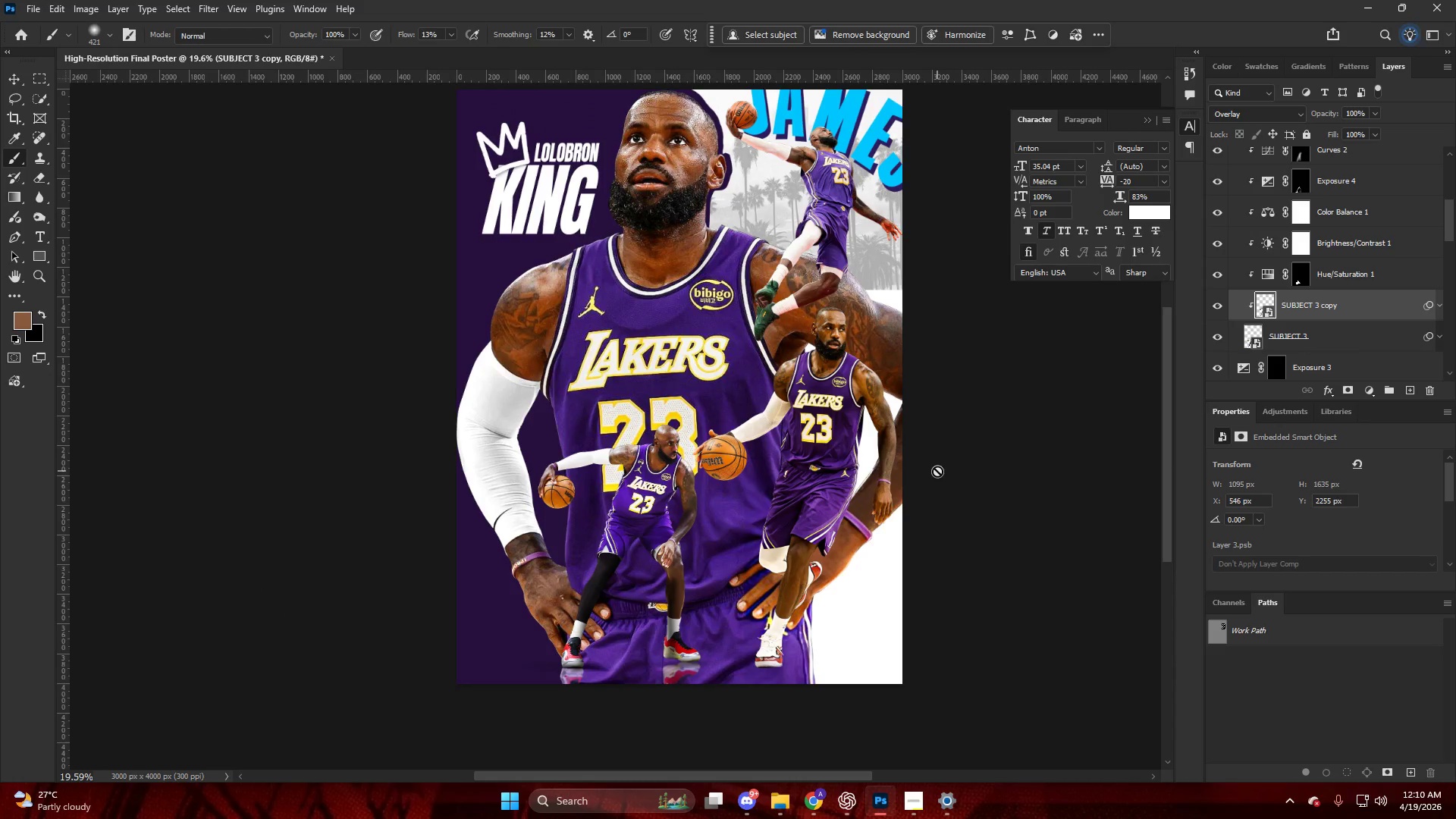 
scroll: coordinate [937, 471], scroll_direction: down, amount: 2.0
 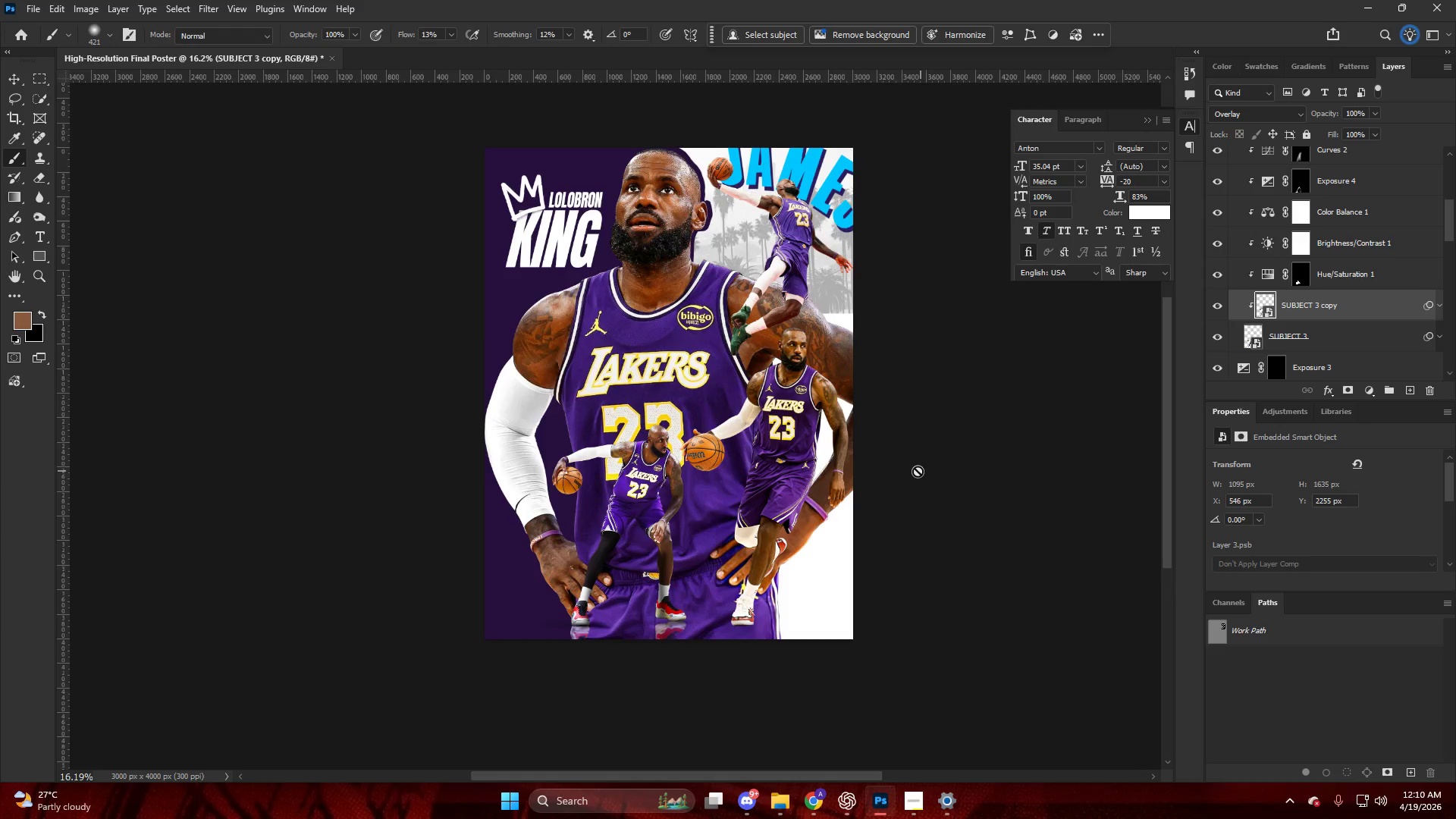 
hold_key(key=AltLeft, duration=0.53)
hold_key(key=ControlLeft, duration=0.36)
scroll: coordinate [770, 511], scroll_direction: up, amount: 14.0
 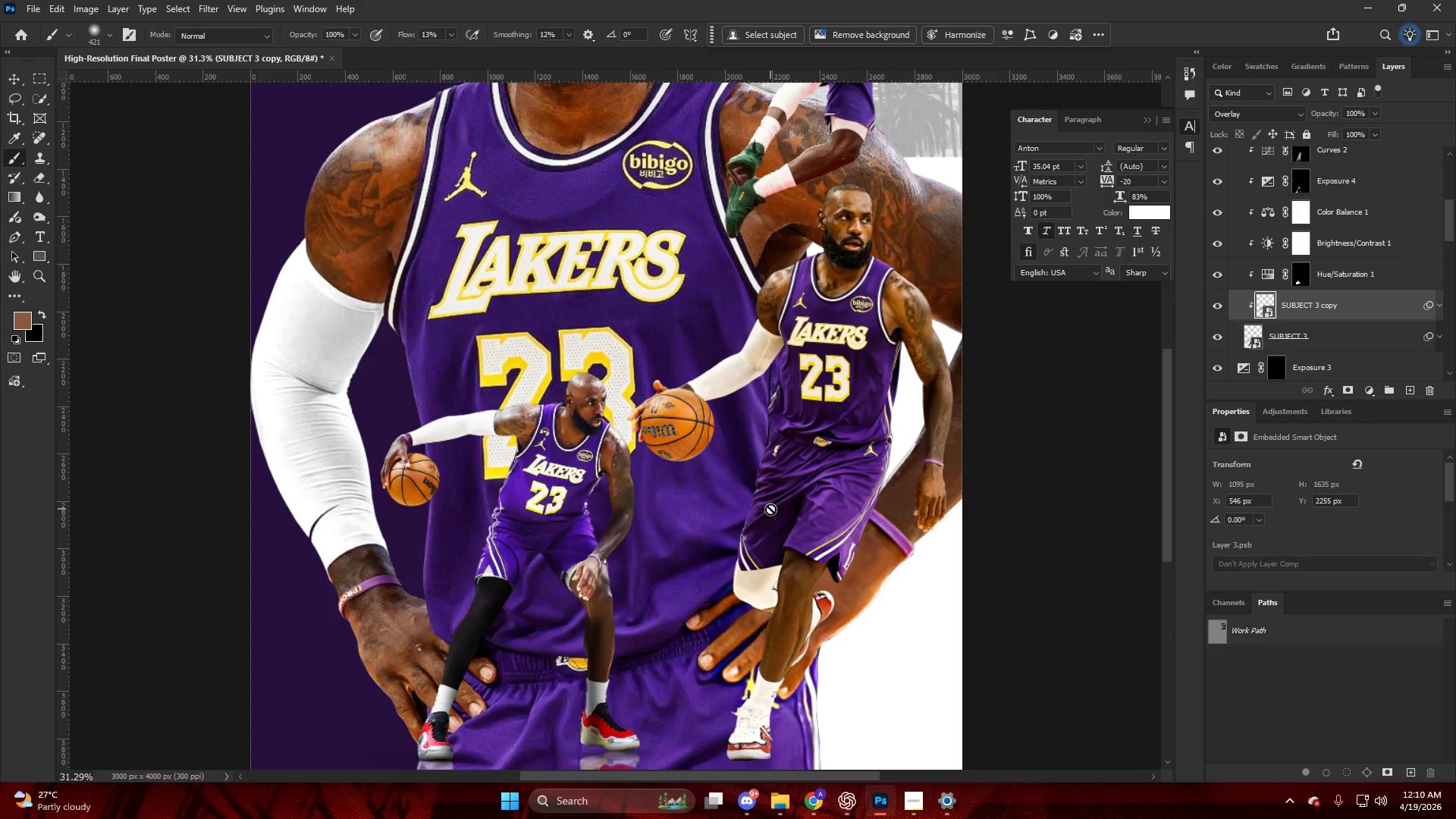 
hold_key(key=AltLeft, duration=0.7)
scroll: coordinate [713, 623], scroll_direction: down, amount: 6.0
 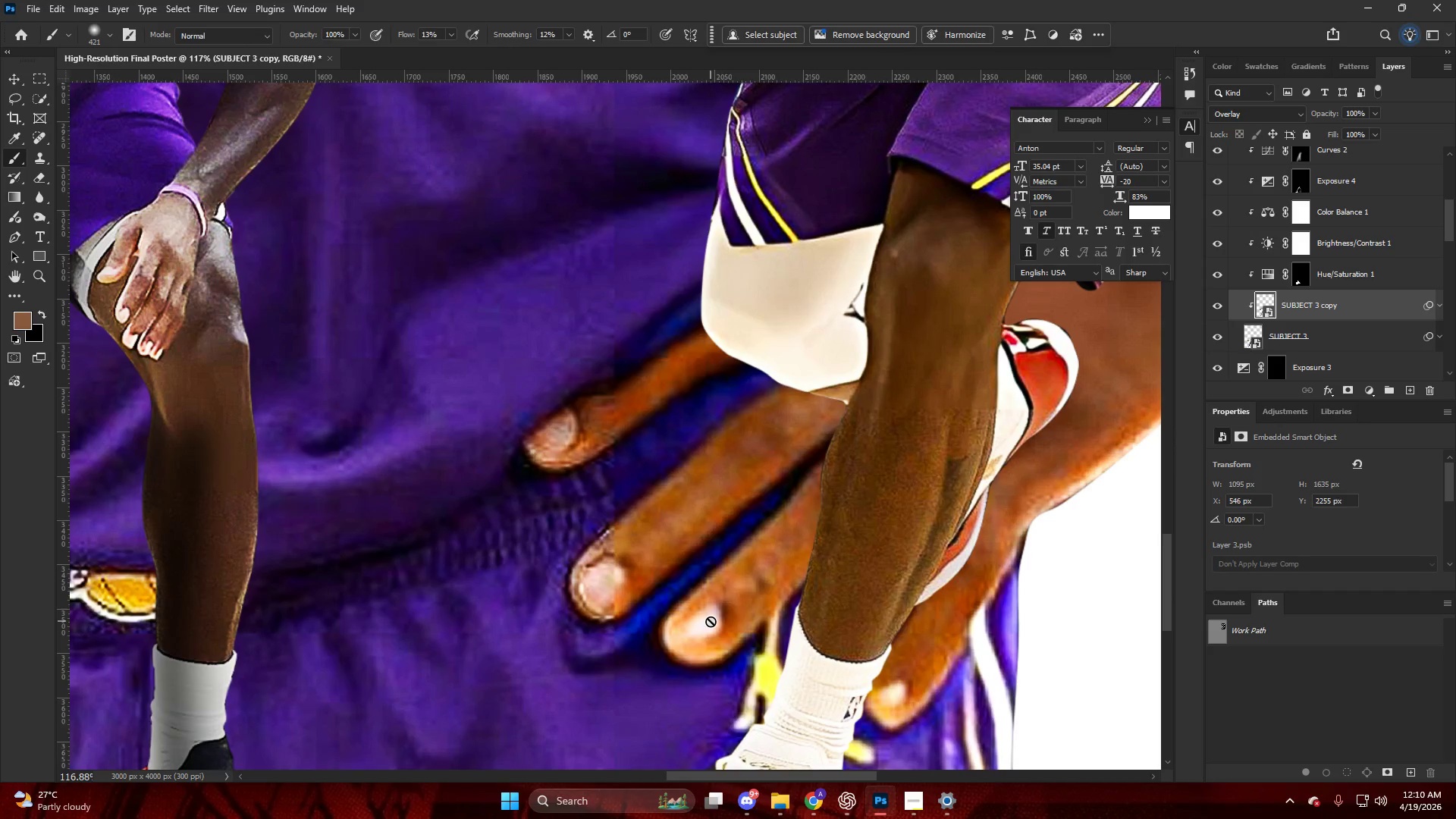 
hold_key(key=AltLeft, duration=0.31)
 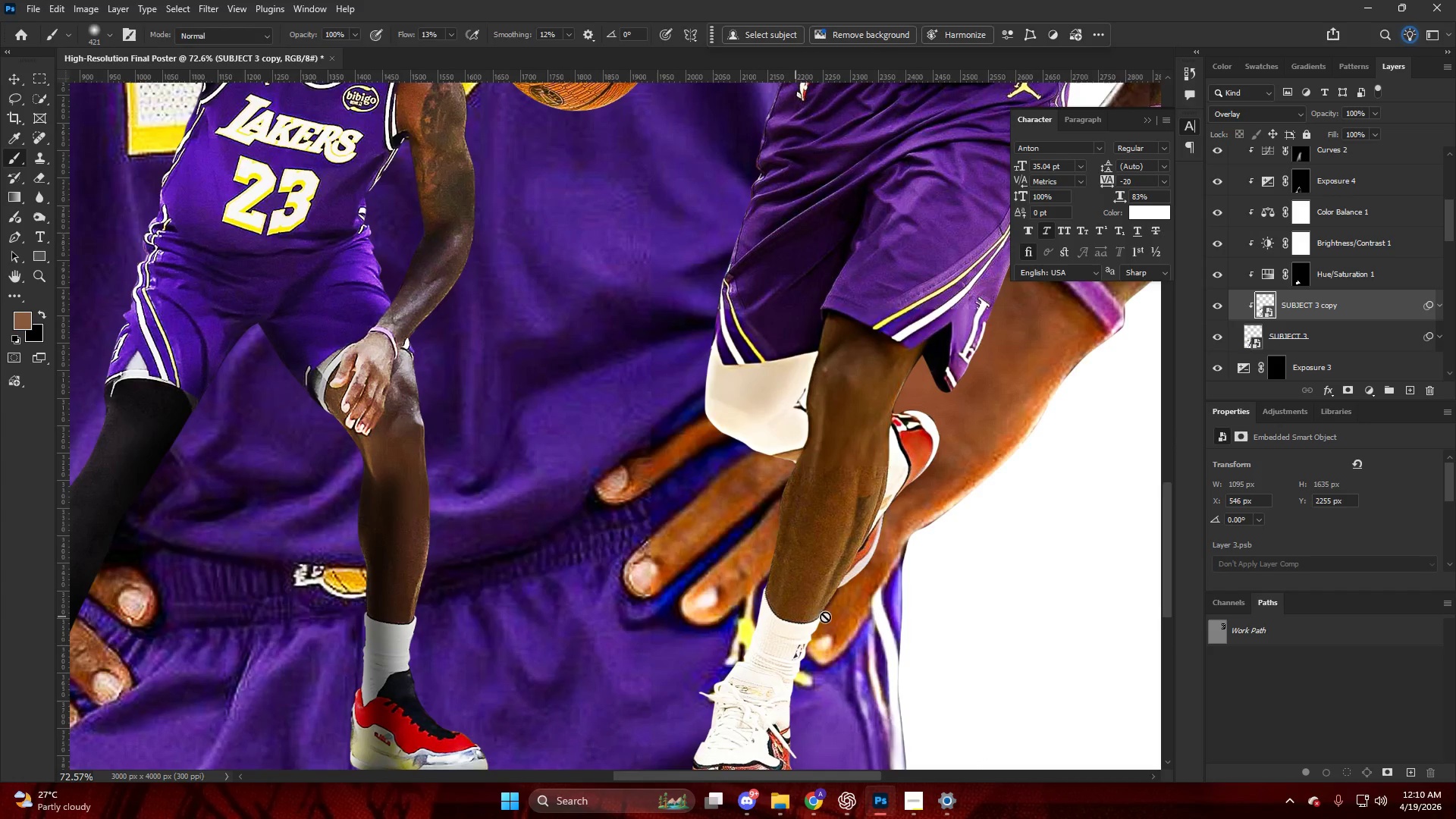 
key(V)
 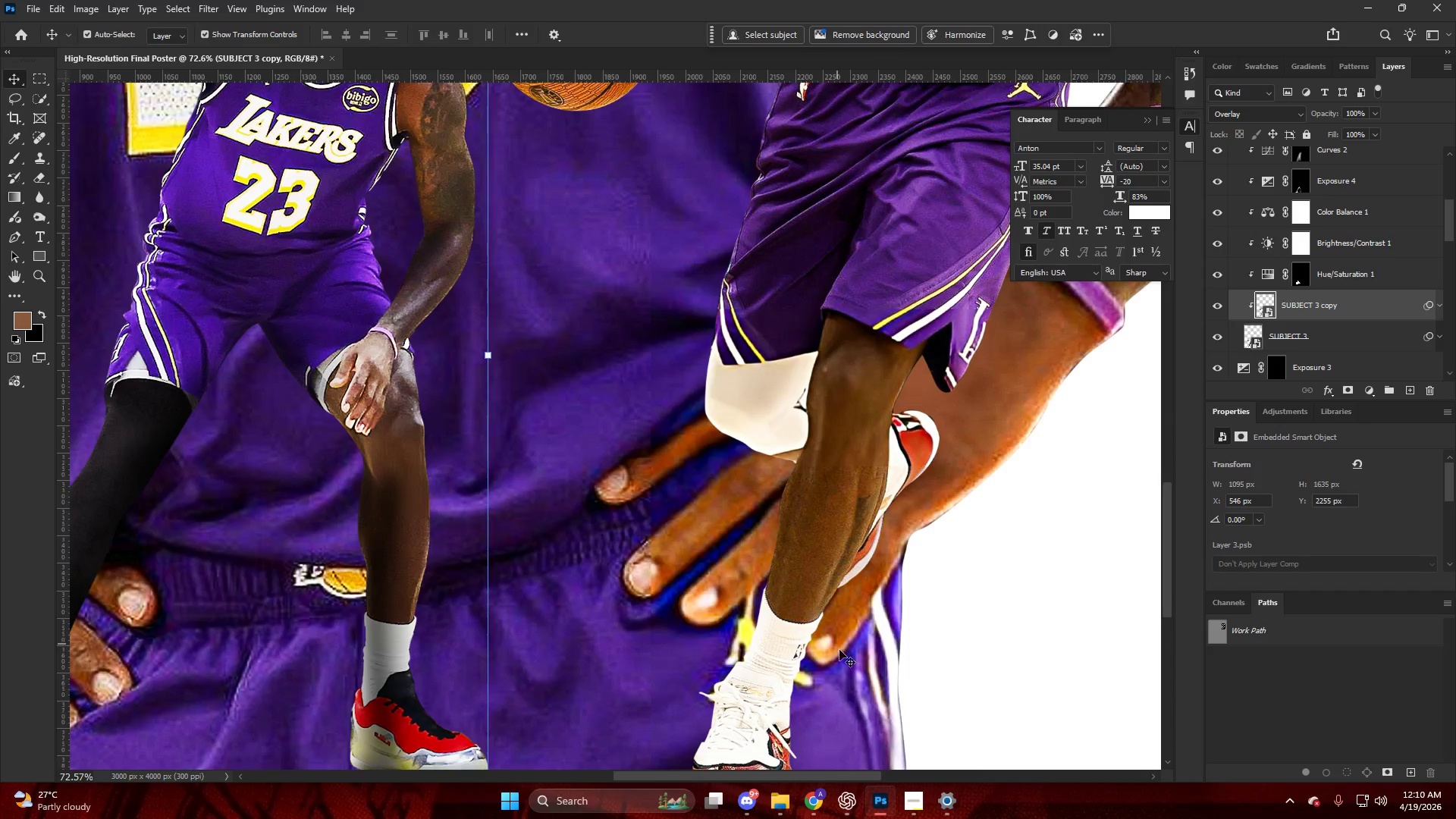 
scroll: coordinate [711, 620], scroll_direction: down, amount: 8.0
 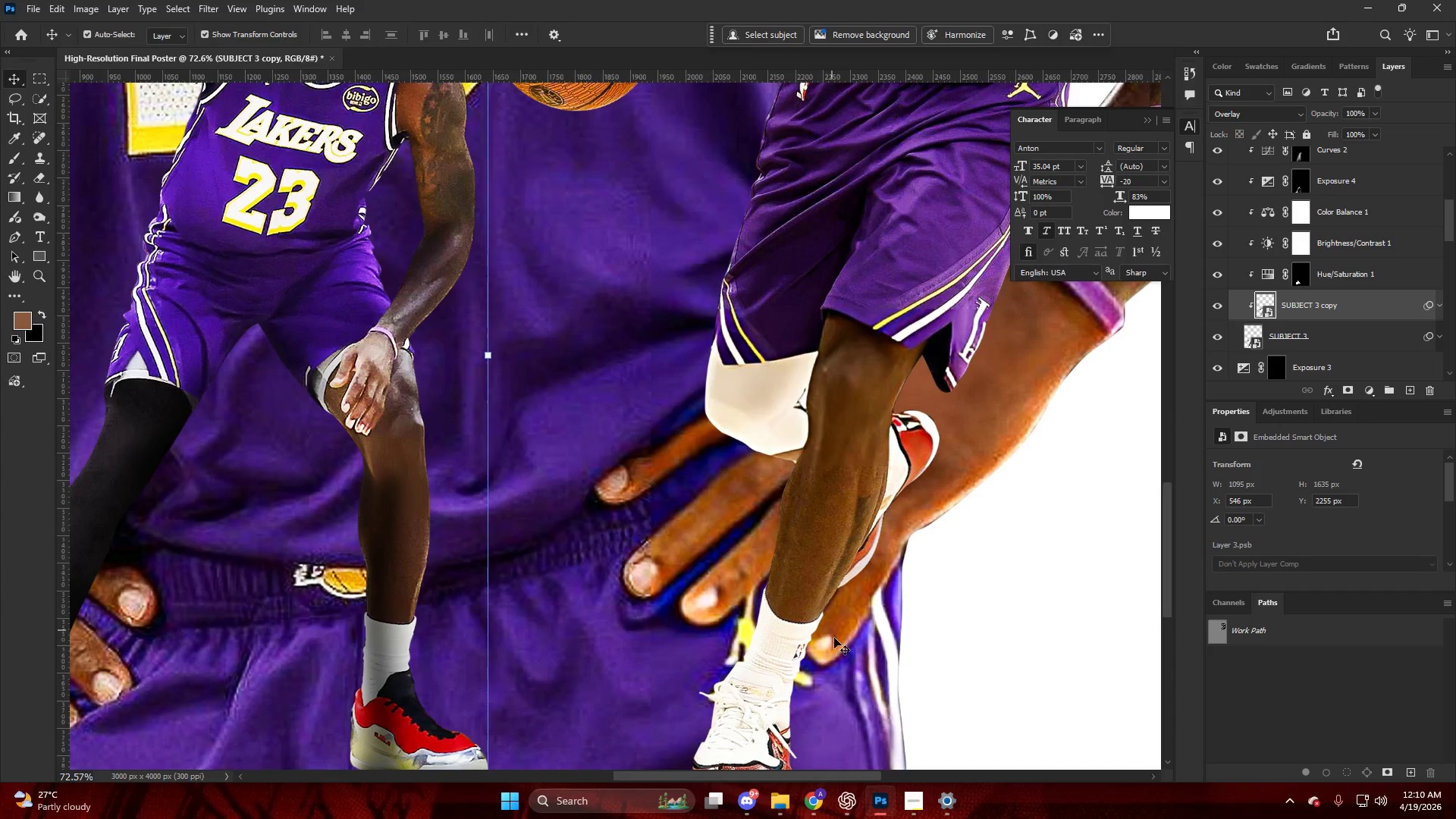 
left_click([839, 651])
 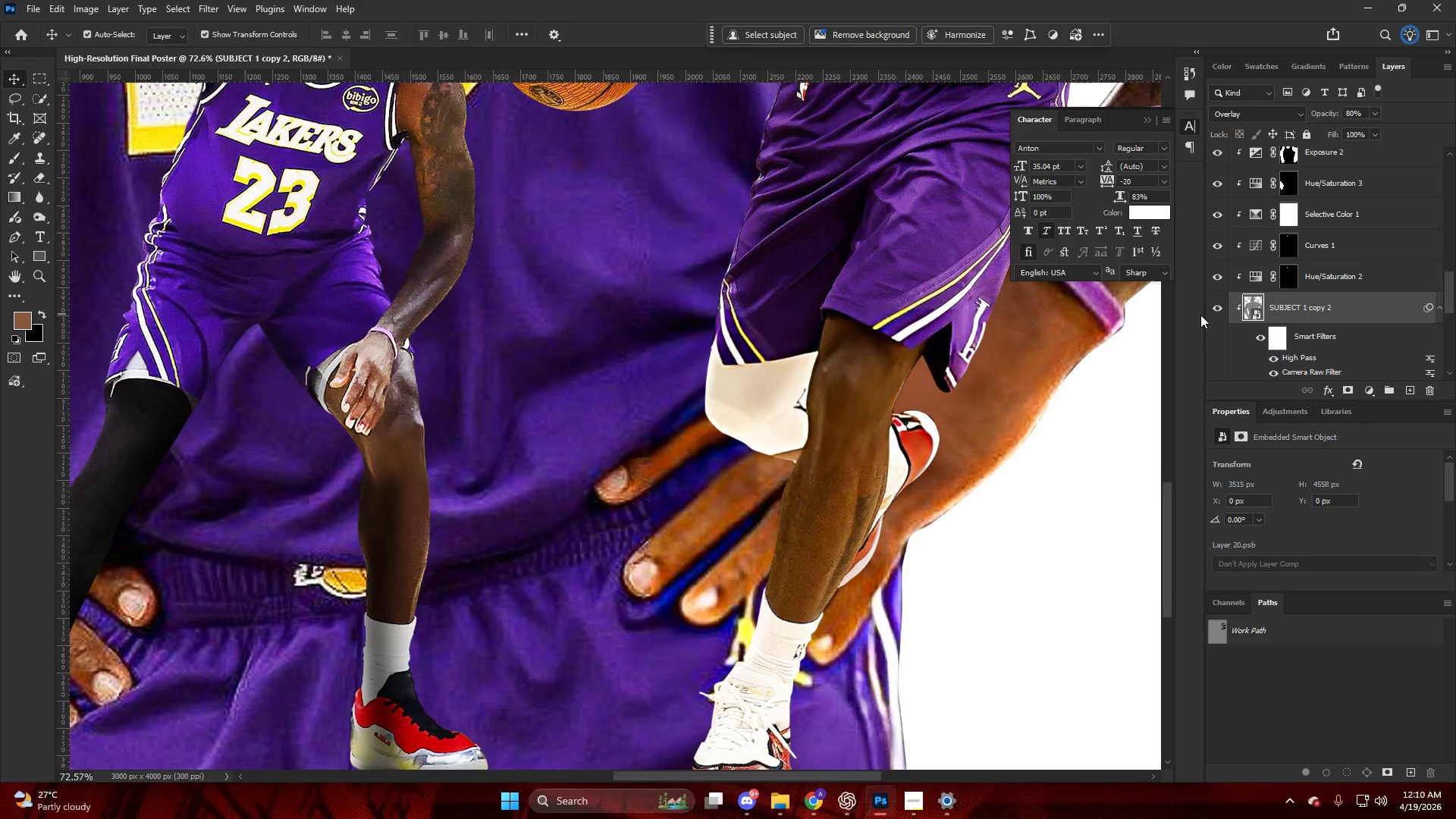 
left_click([1217, 312])
 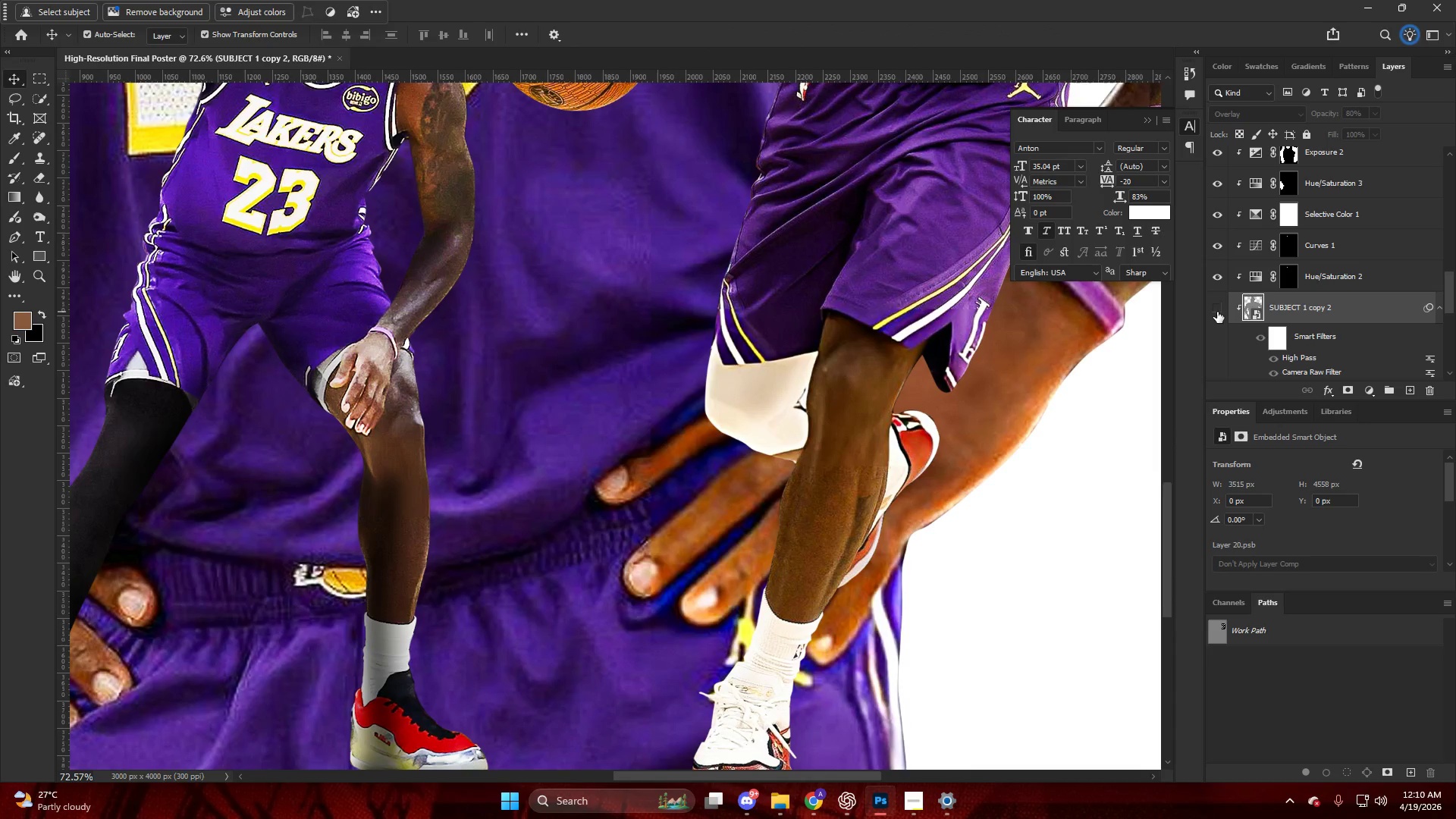 
left_click([1217, 312])
 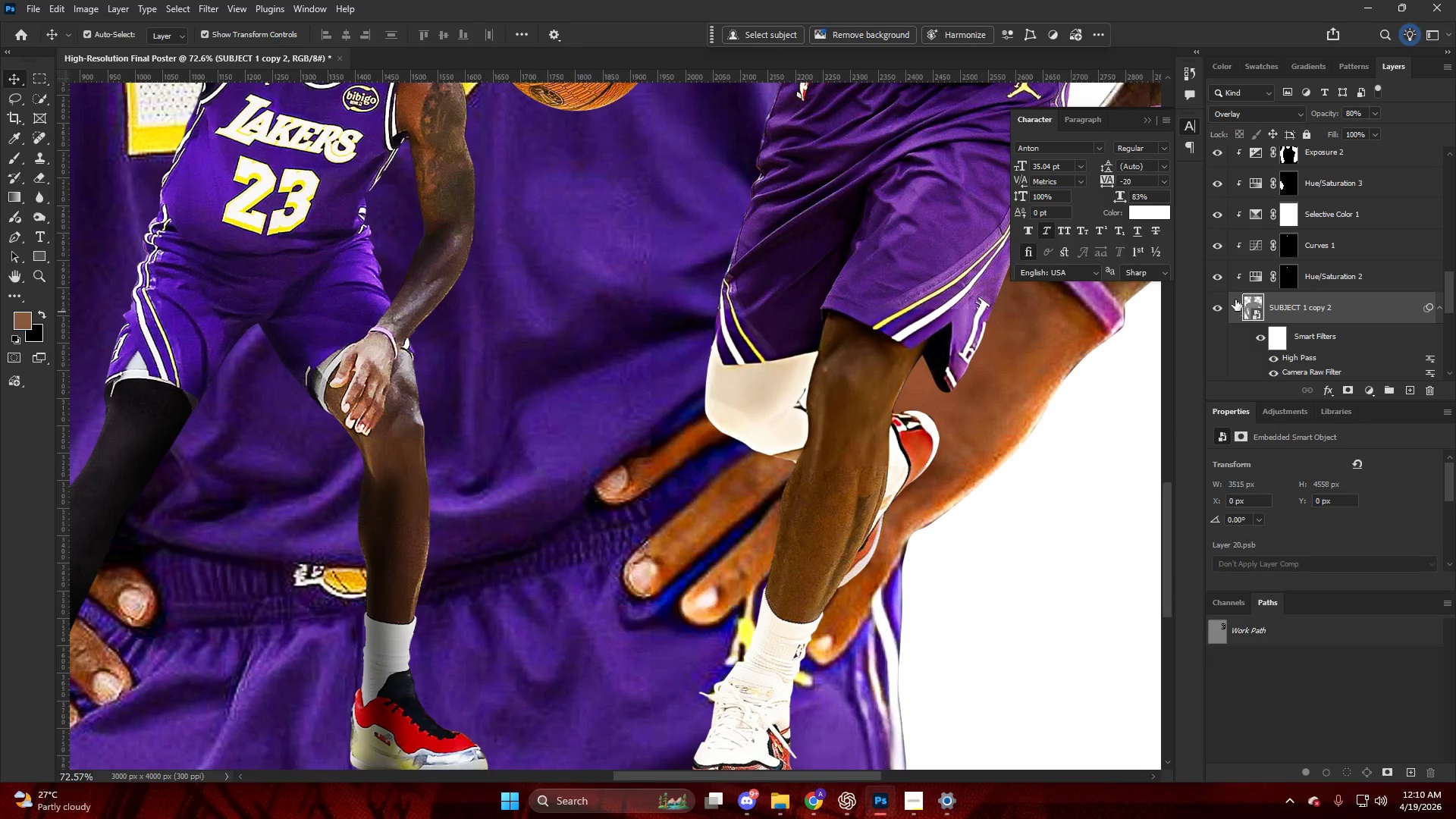 
scroll: coordinate [1229, 253], scroll_direction: up, amount: 2.0
 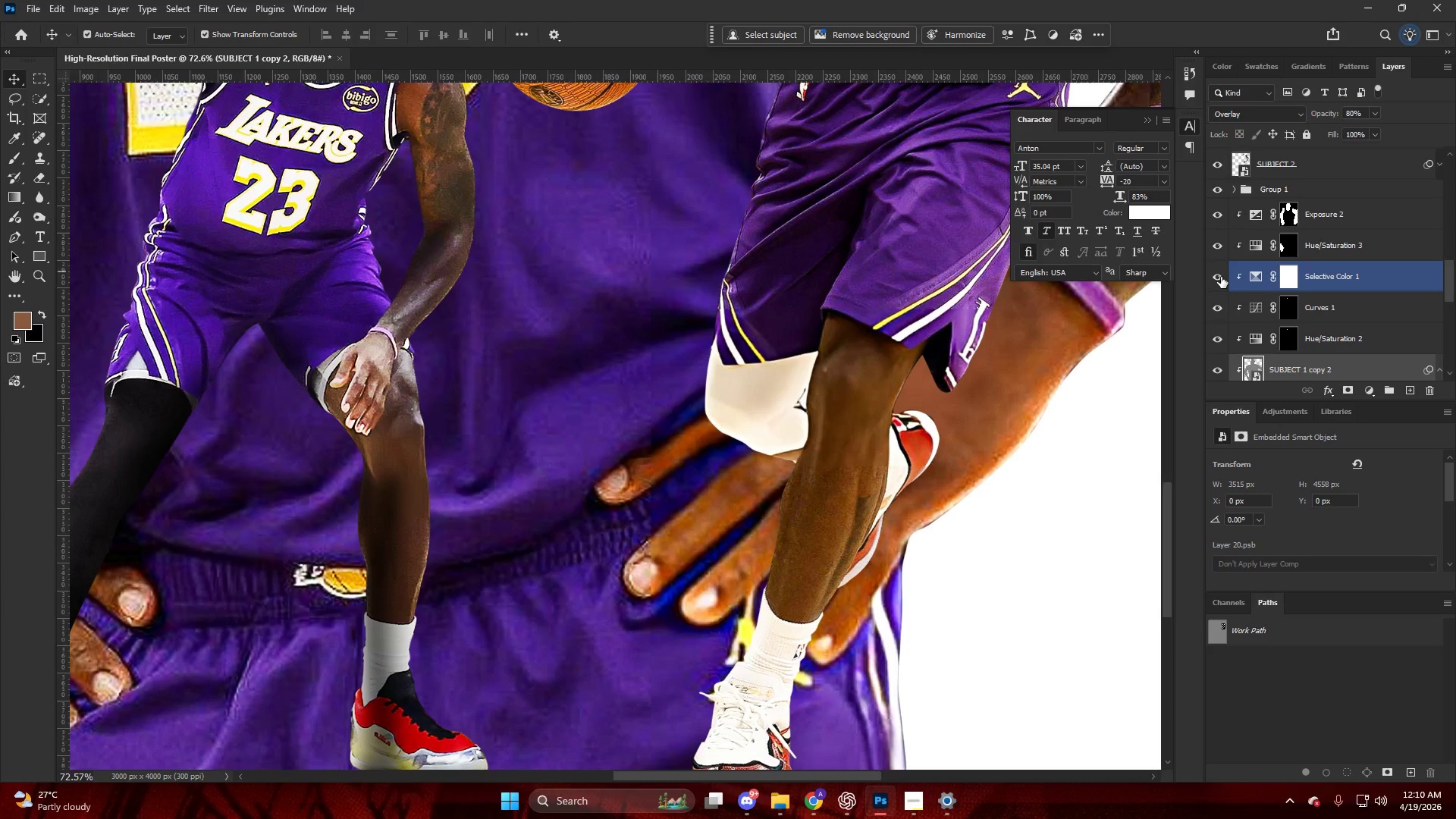 
scroll: coordinate [1216, 306], scroll_direction: down, amount: 3.0
 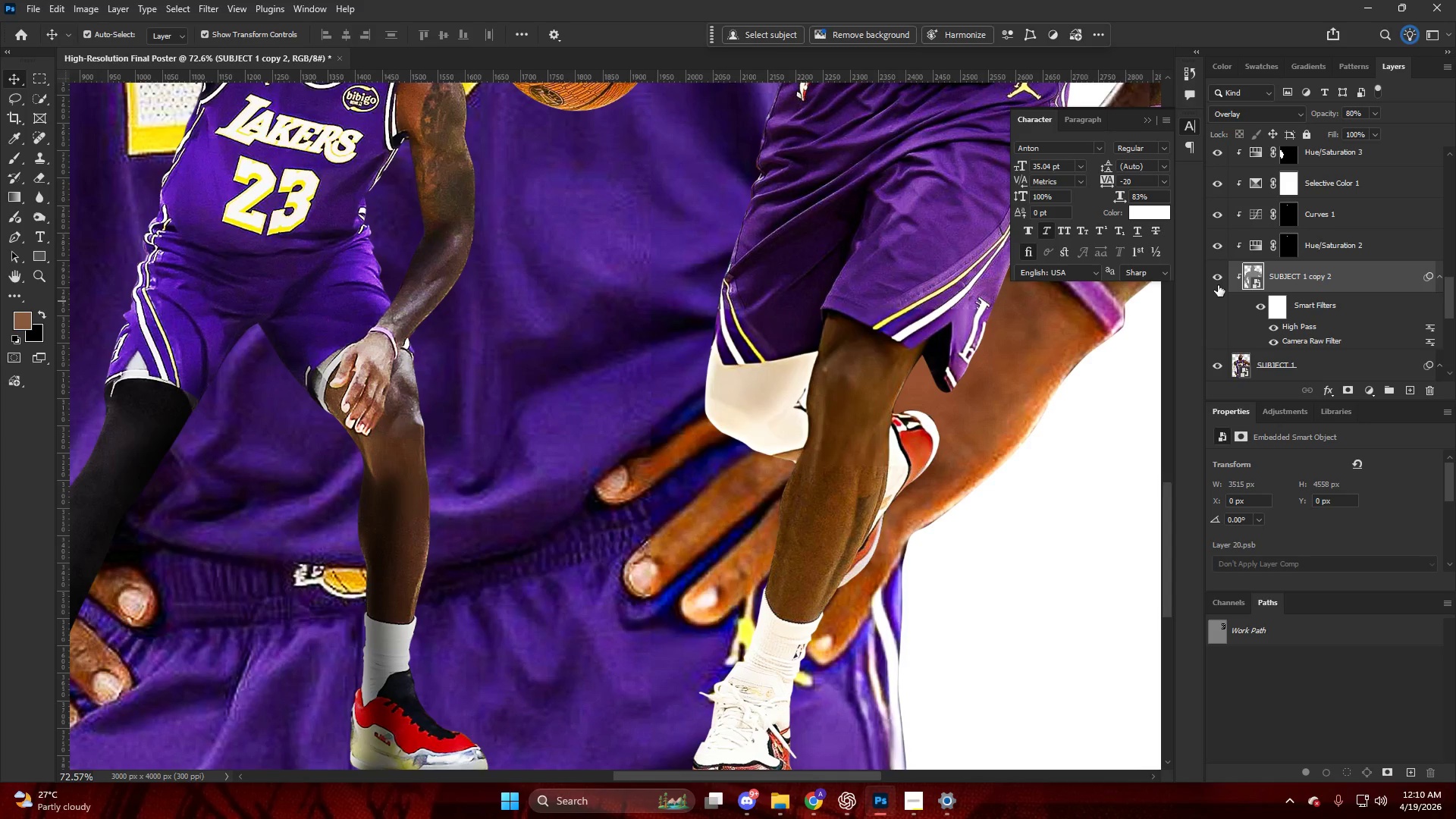 
hold_key(key=AltLeft, duration=0.66)
 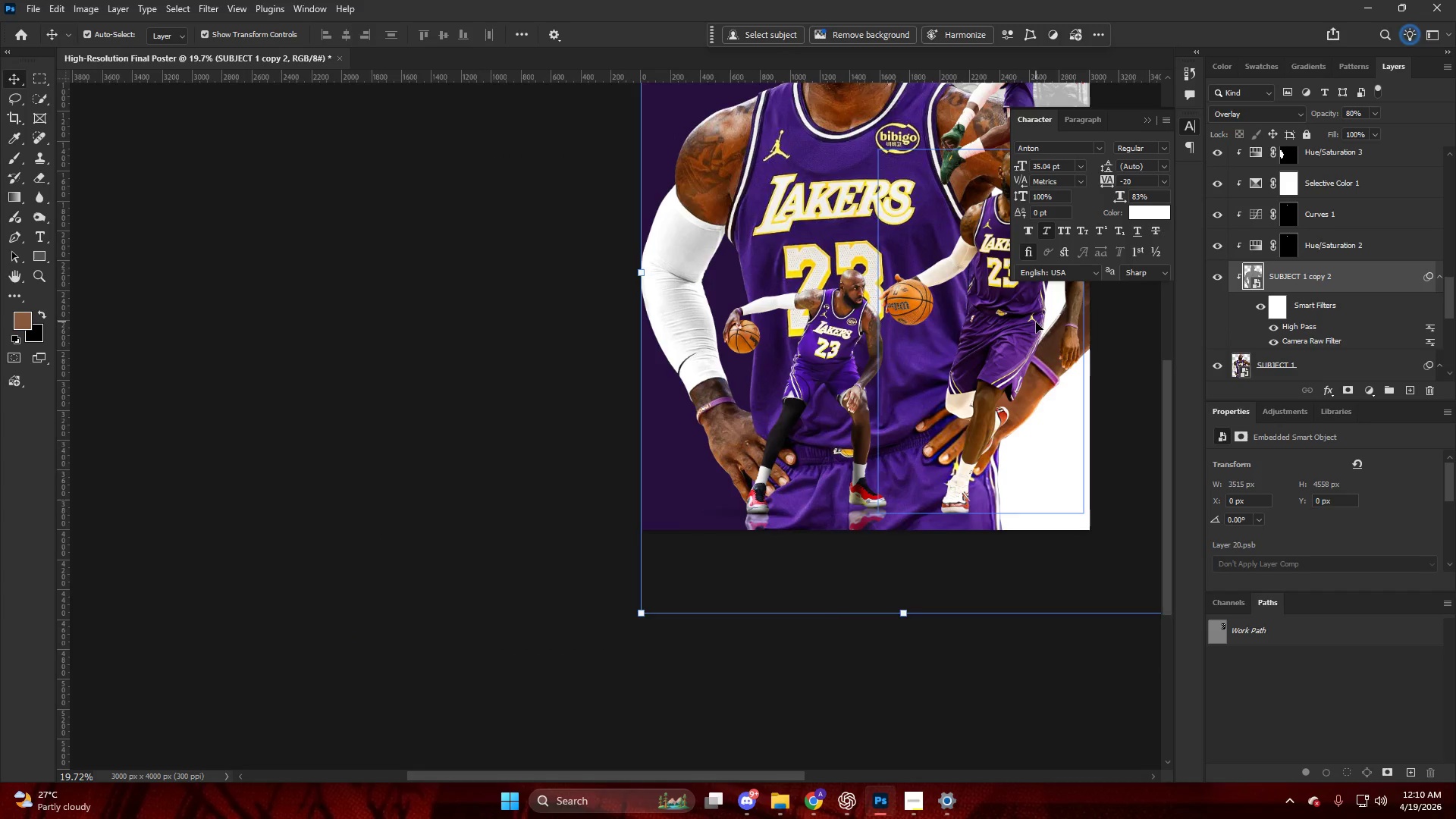 
hold_key(key=ControlLeft, duration=0.36)
 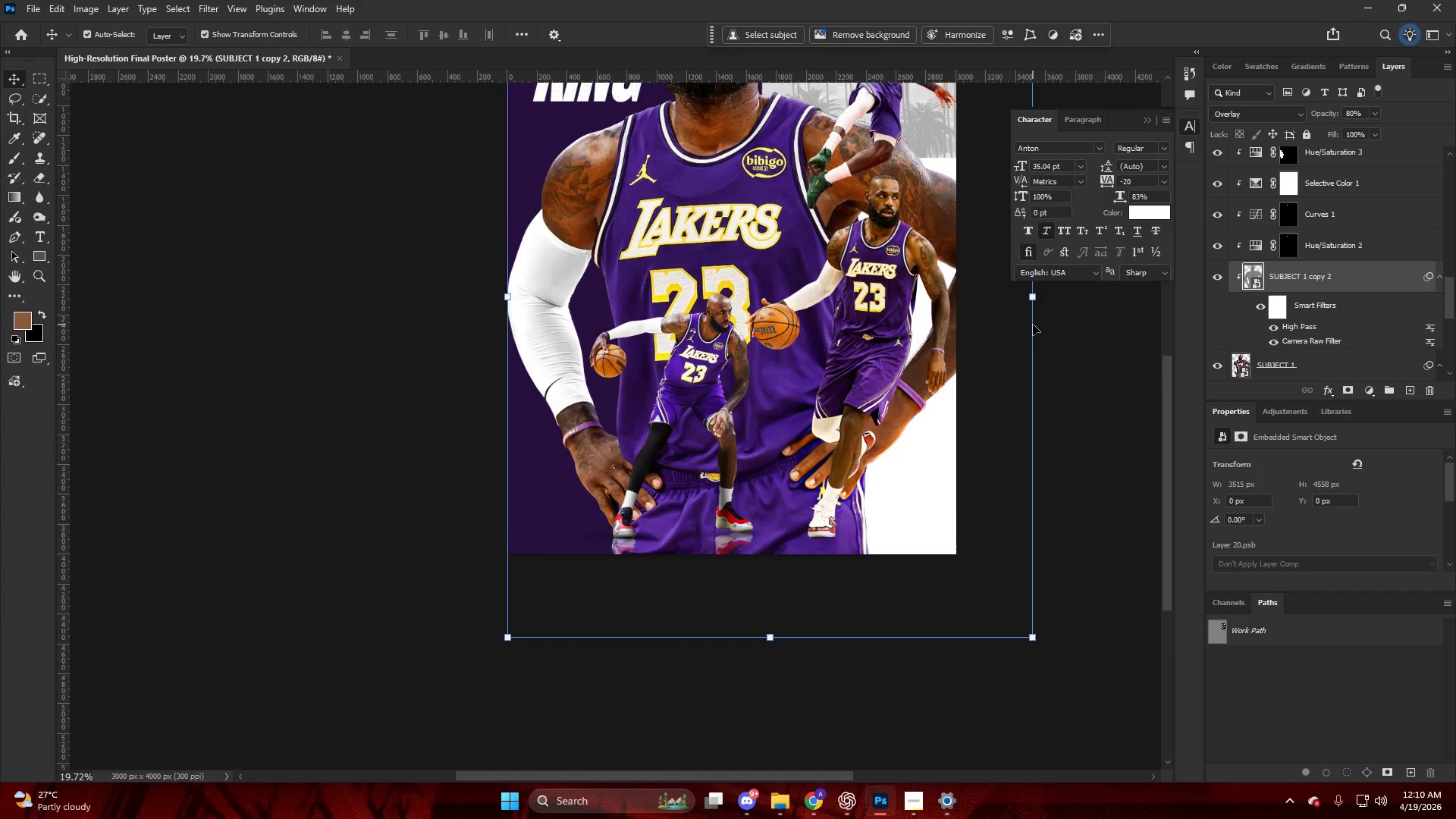 
key(Control+ControlLeft)
 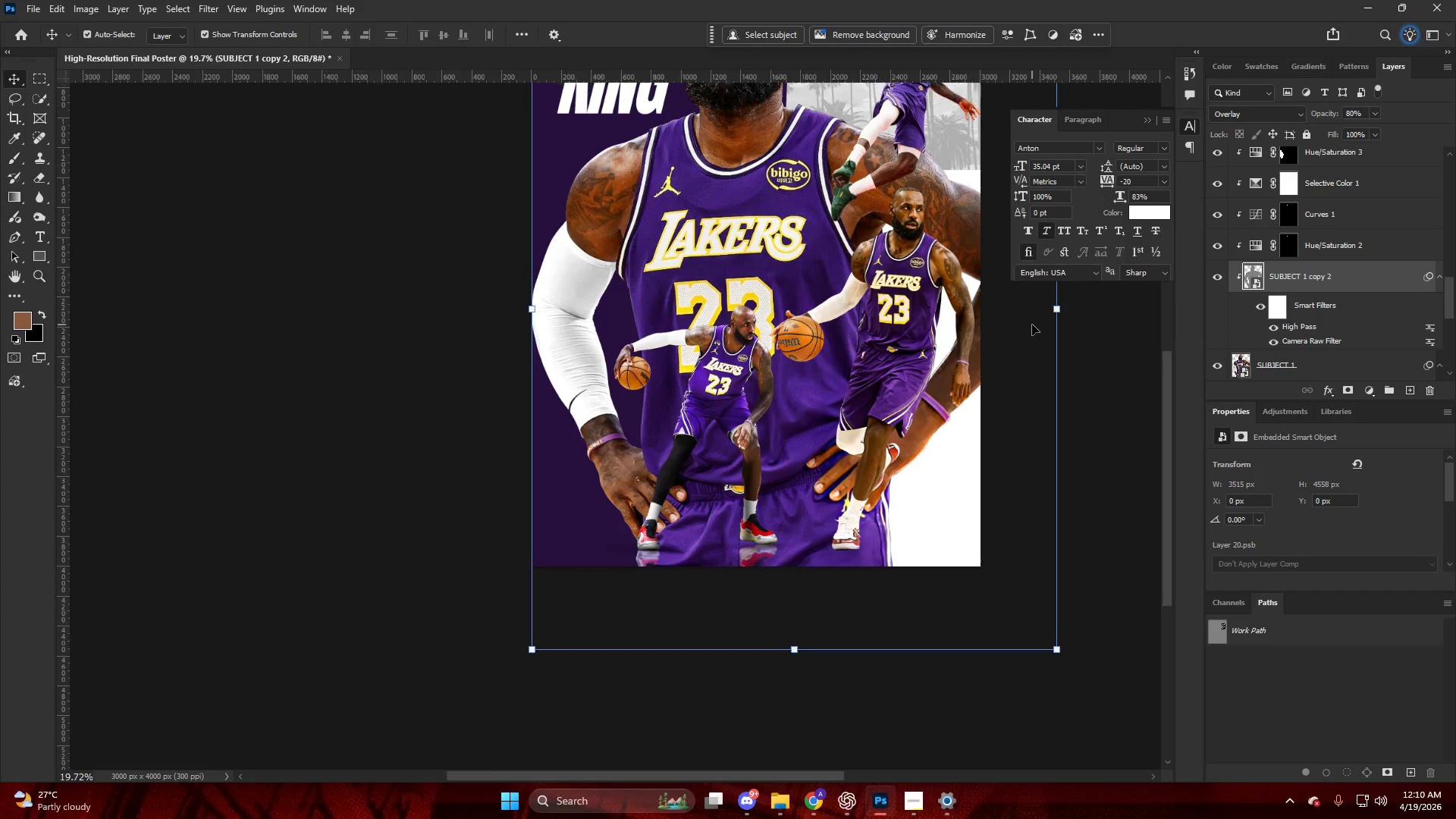 
key(Alt+AltLeft)
 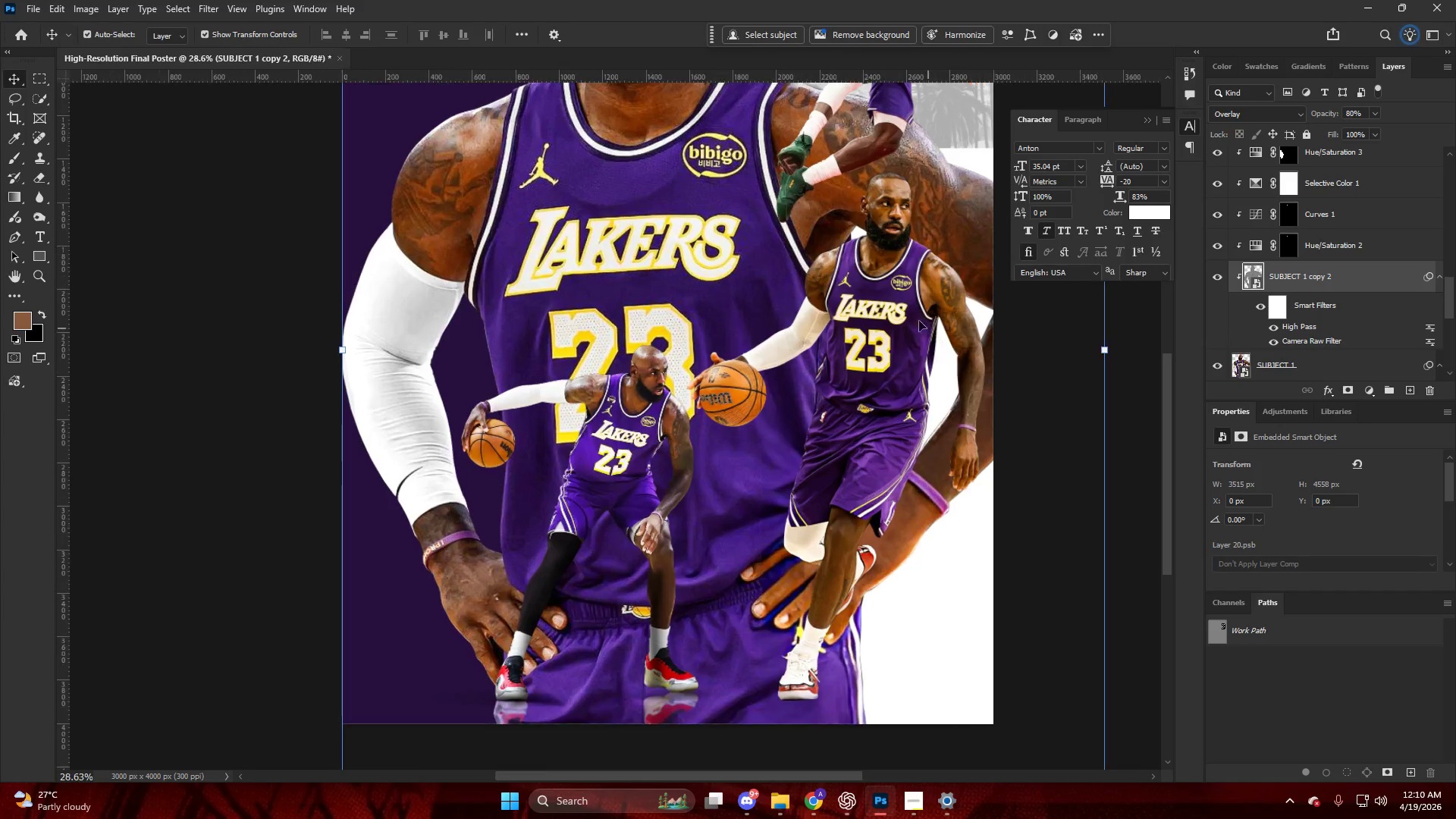 
key(V)
 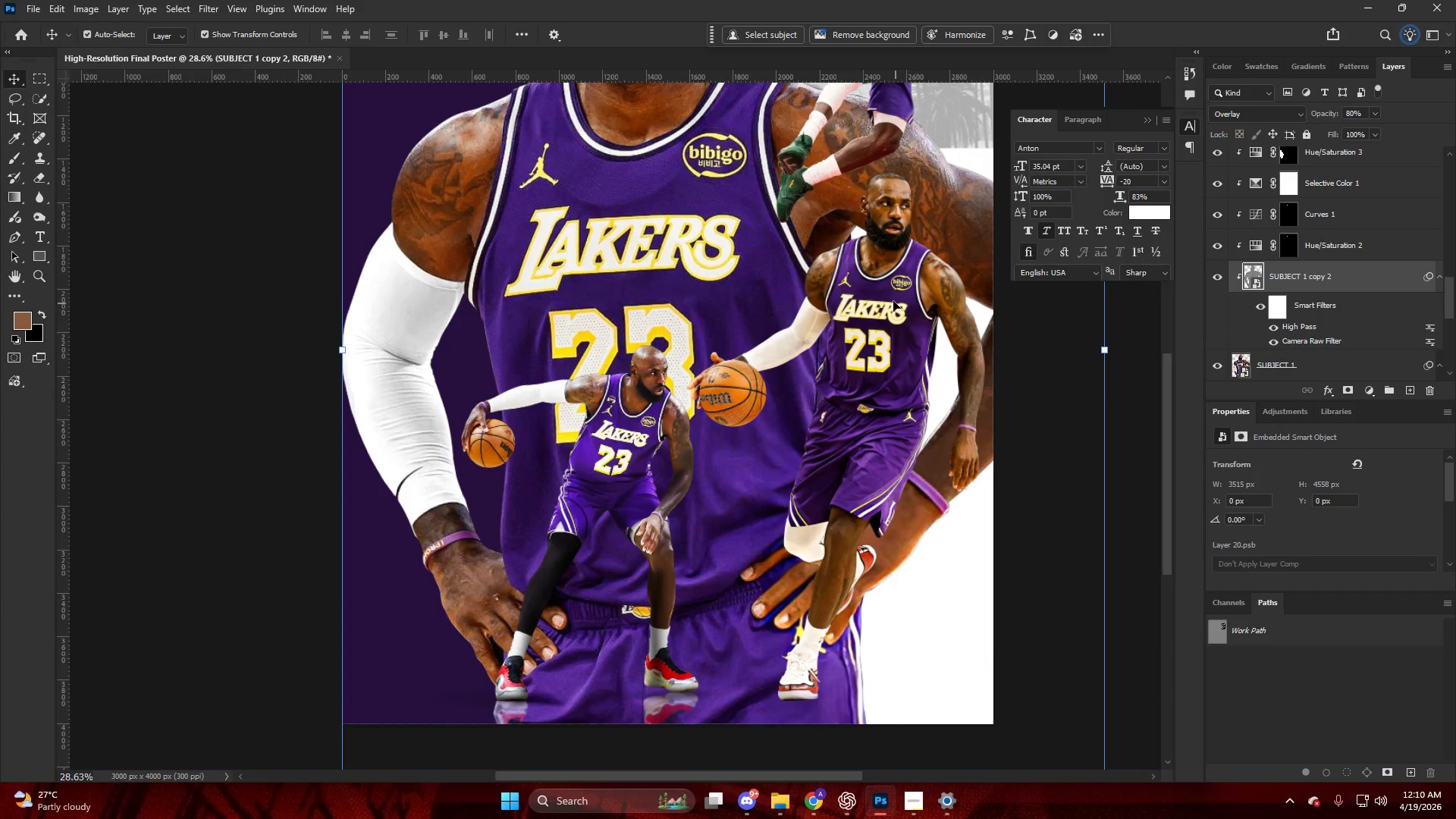 
left_click([893, 301])
 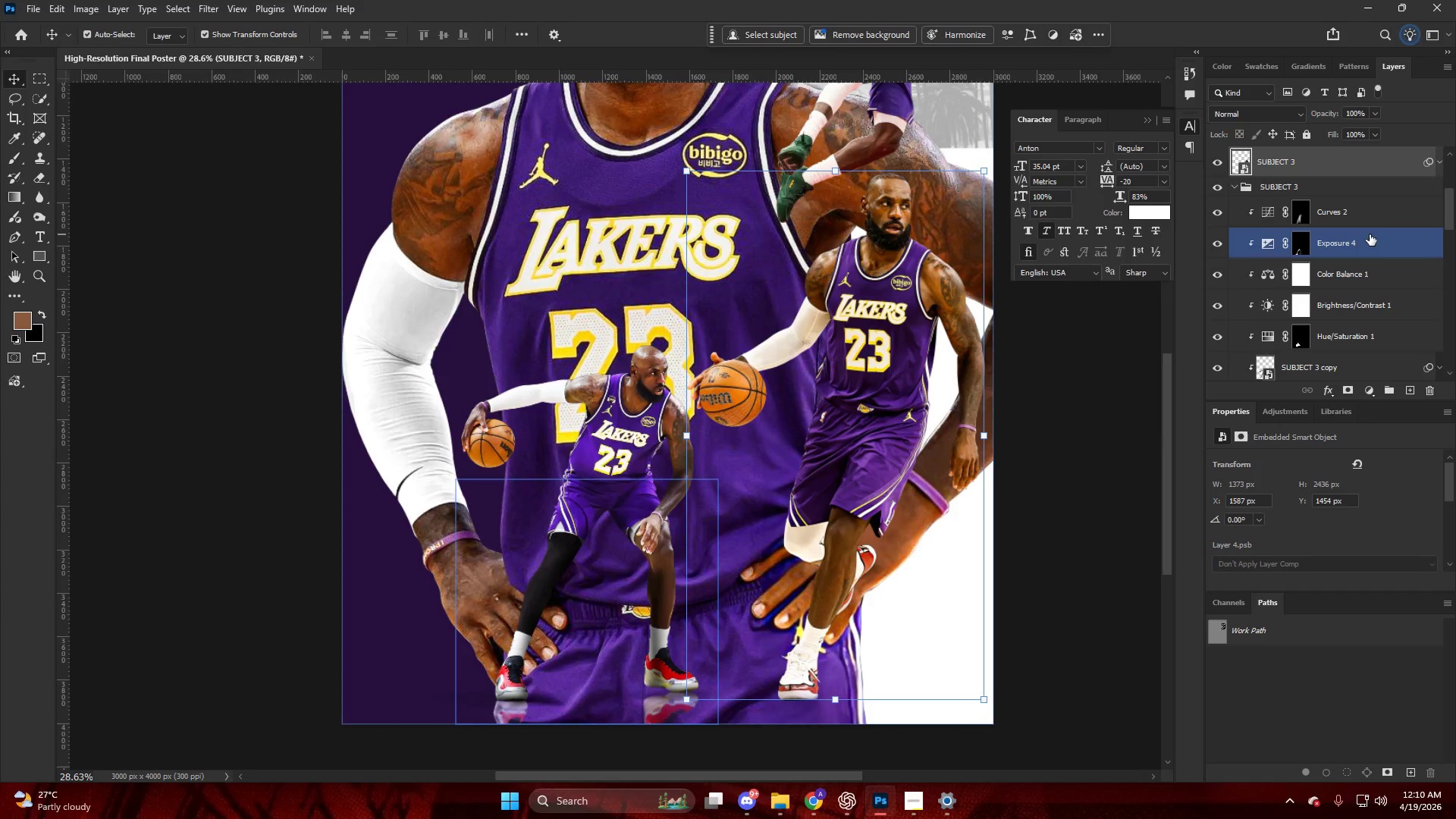 
scroll: coordinate [938, 337], scroll_direction: down, amount: 9.0
 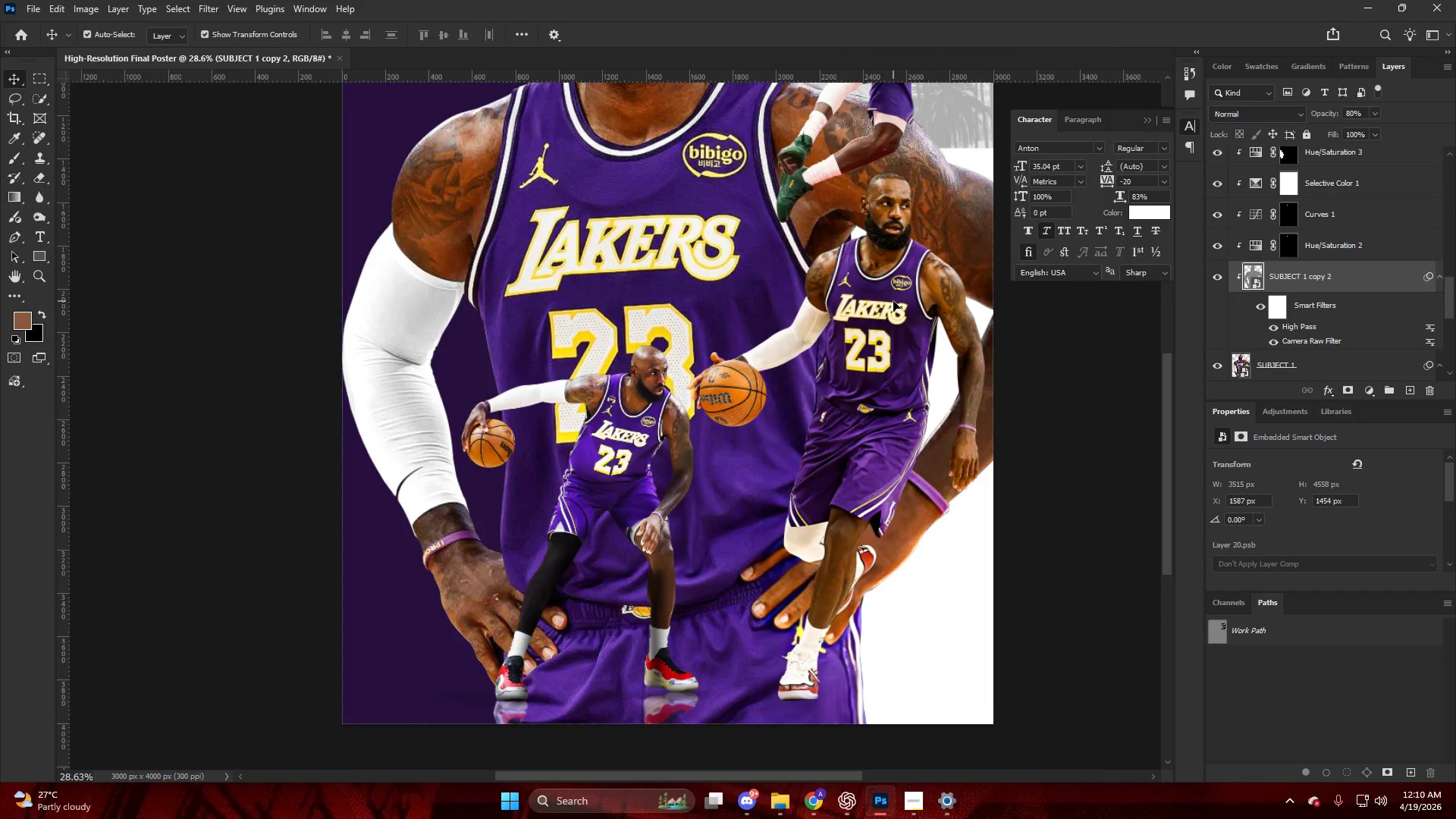 
scroll: coordinate [1372, 235], scroll_direction: up, amount: 2.0
 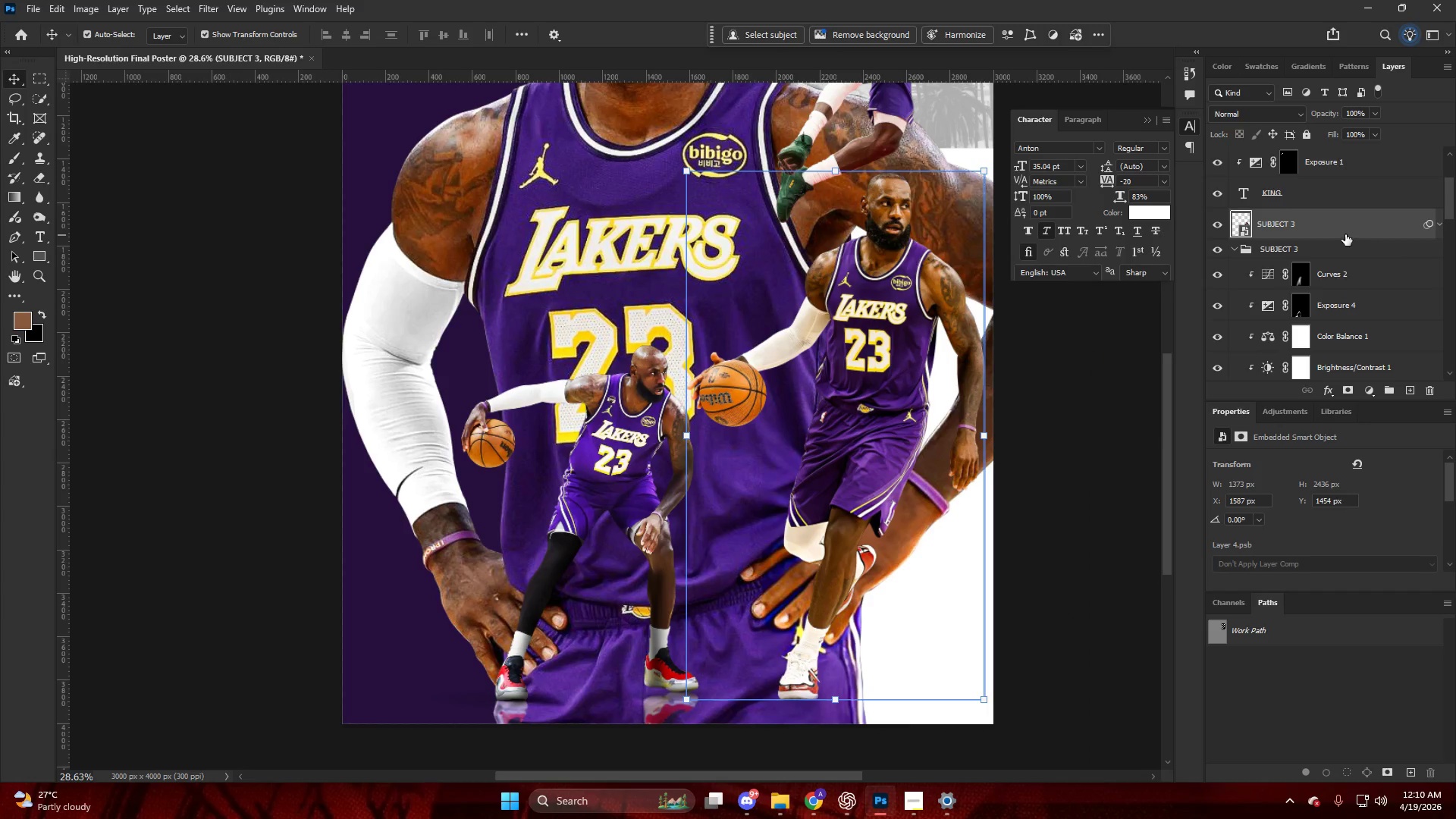 
left_click([1341, 231])
 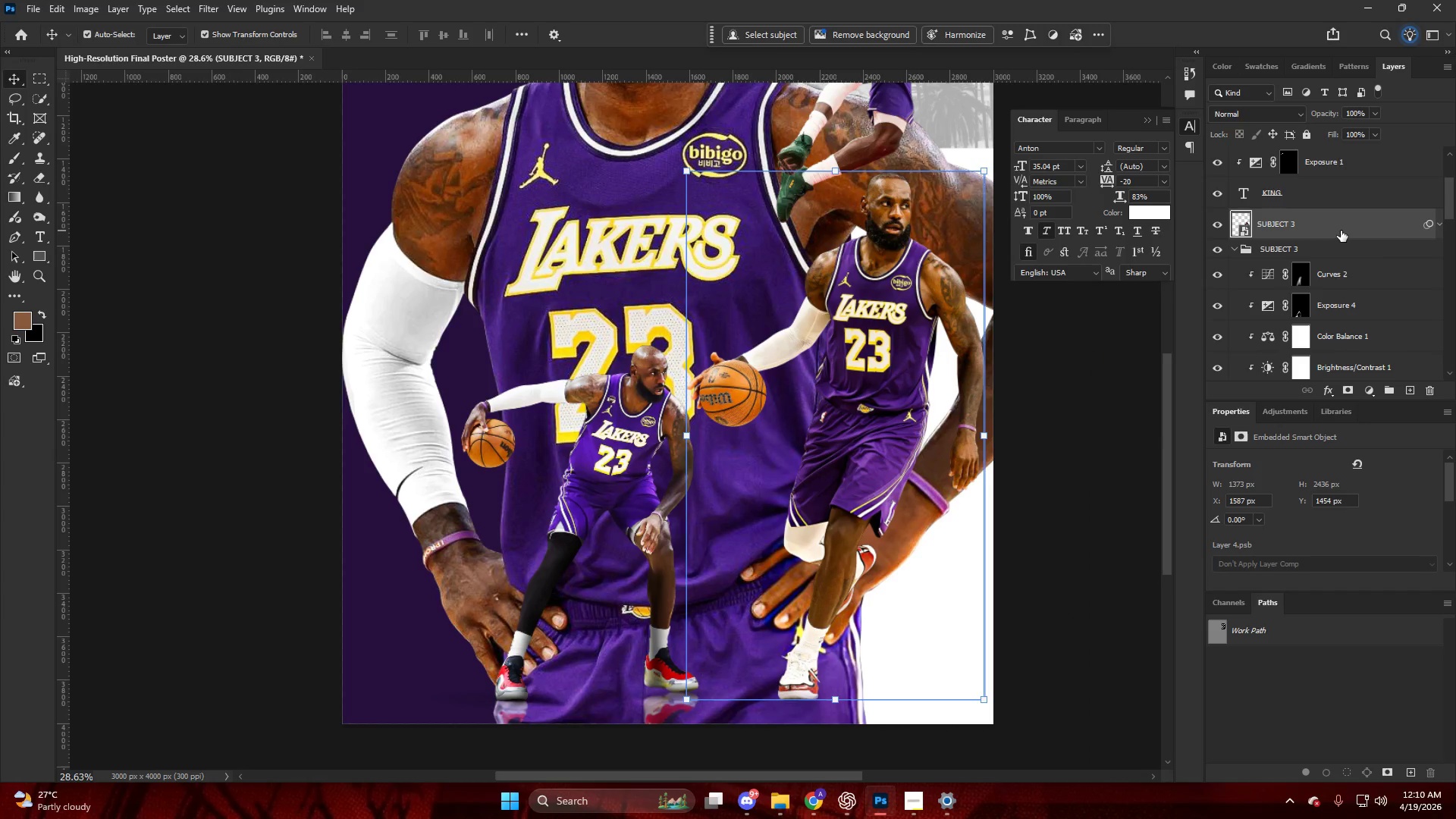 
key(Control+ControlLeft)
 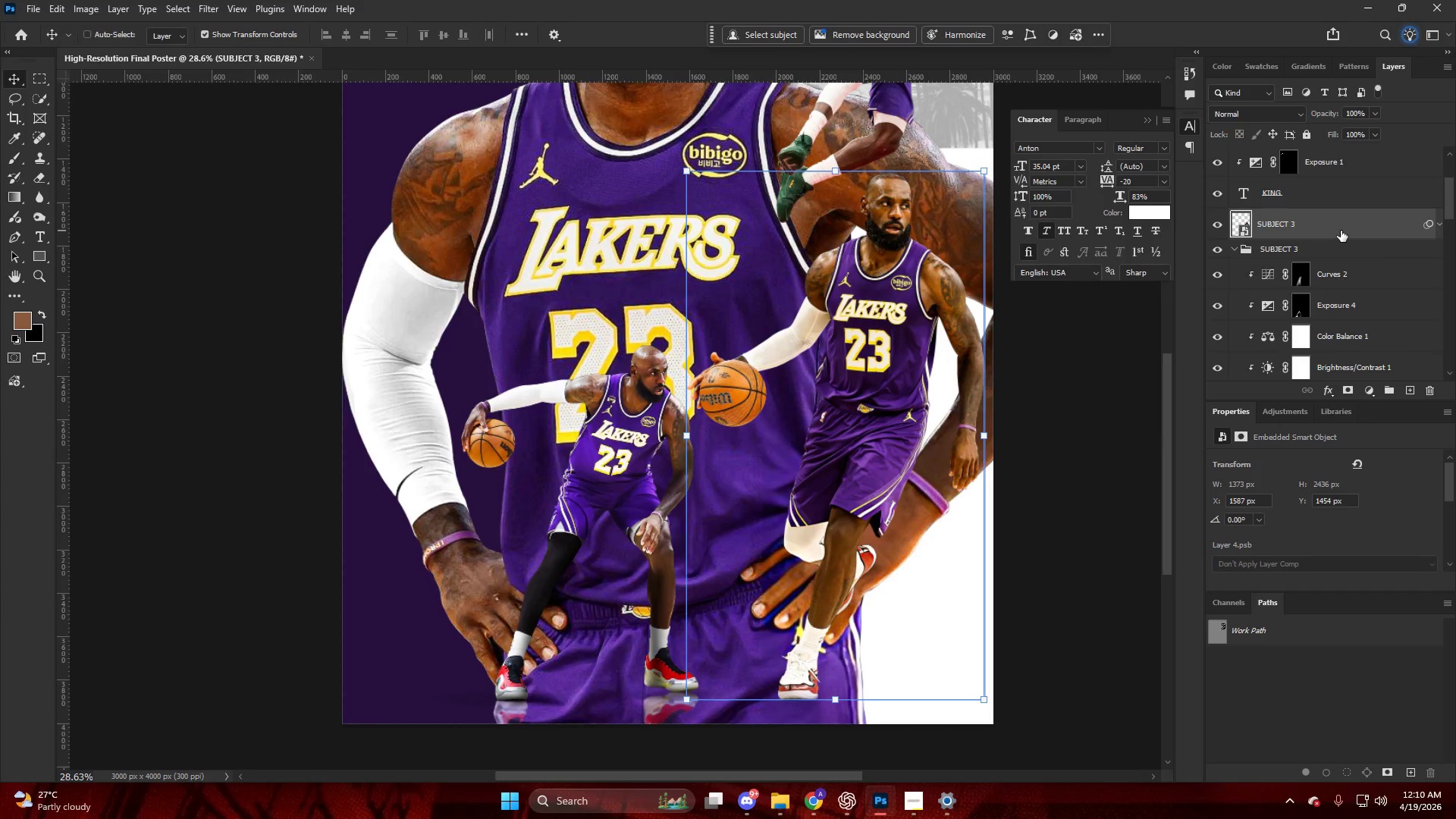 
key(Control+A)
 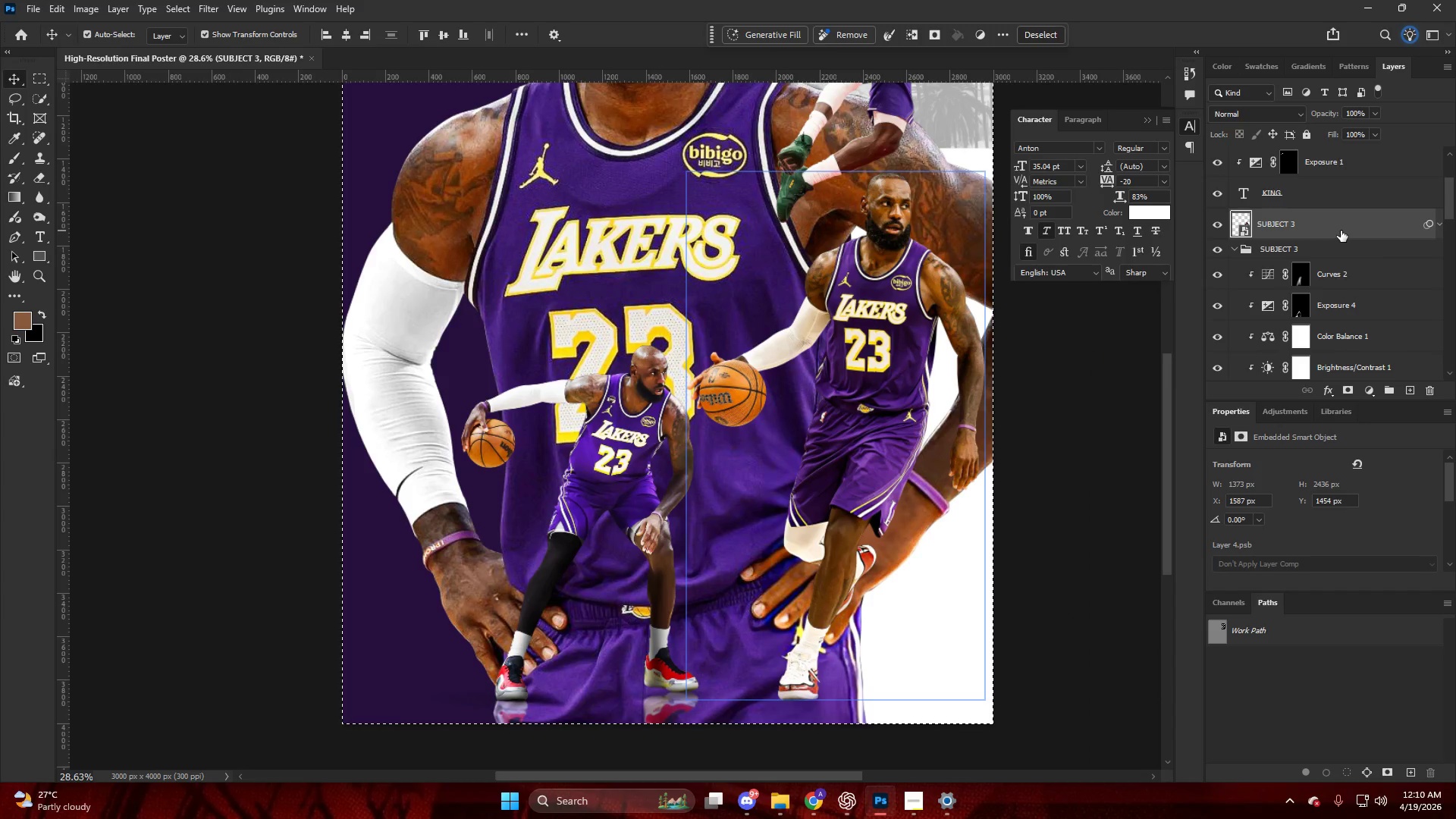 
key(Control+ControlLeft)
 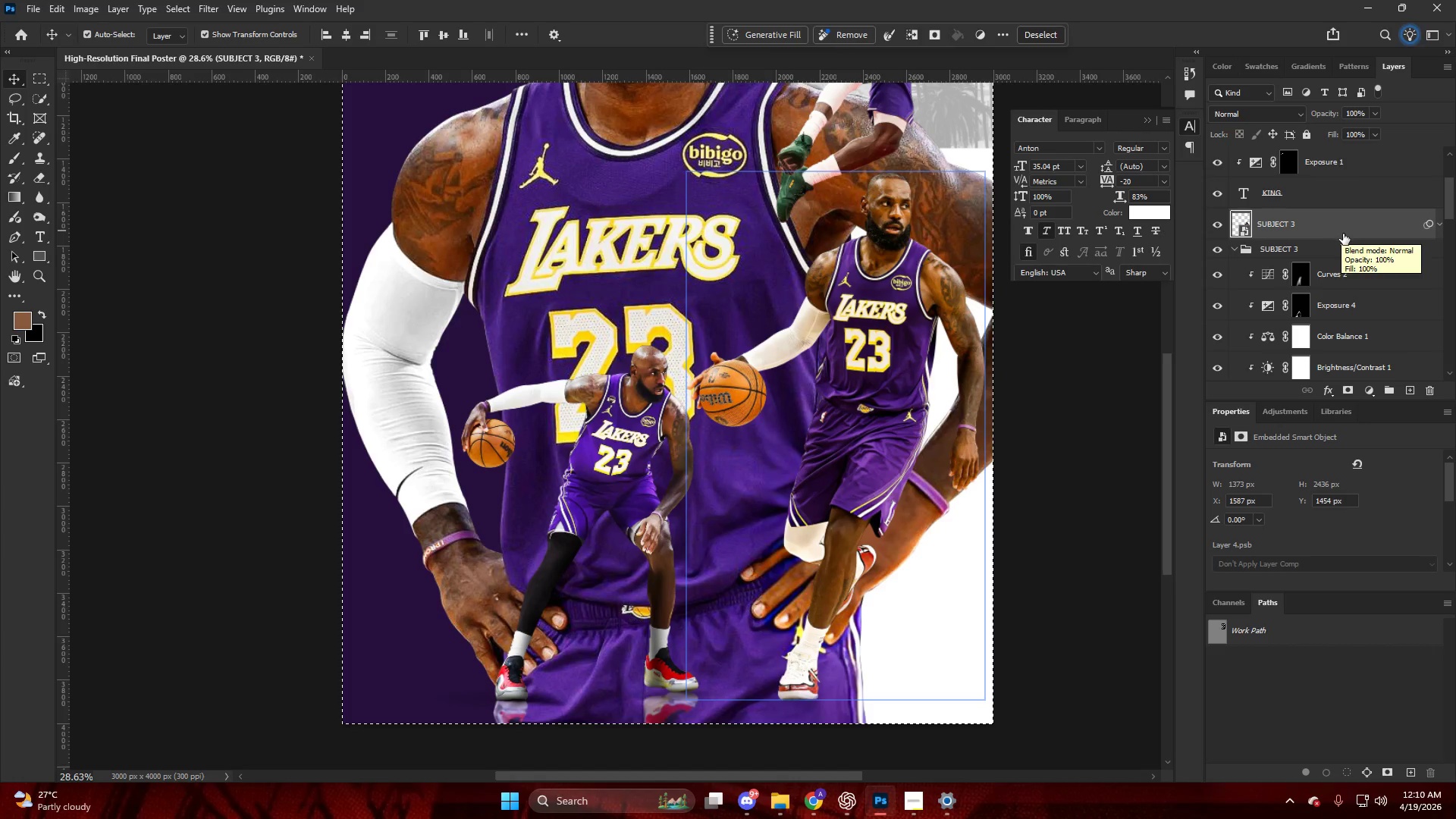 
left_click([1367, 380])
 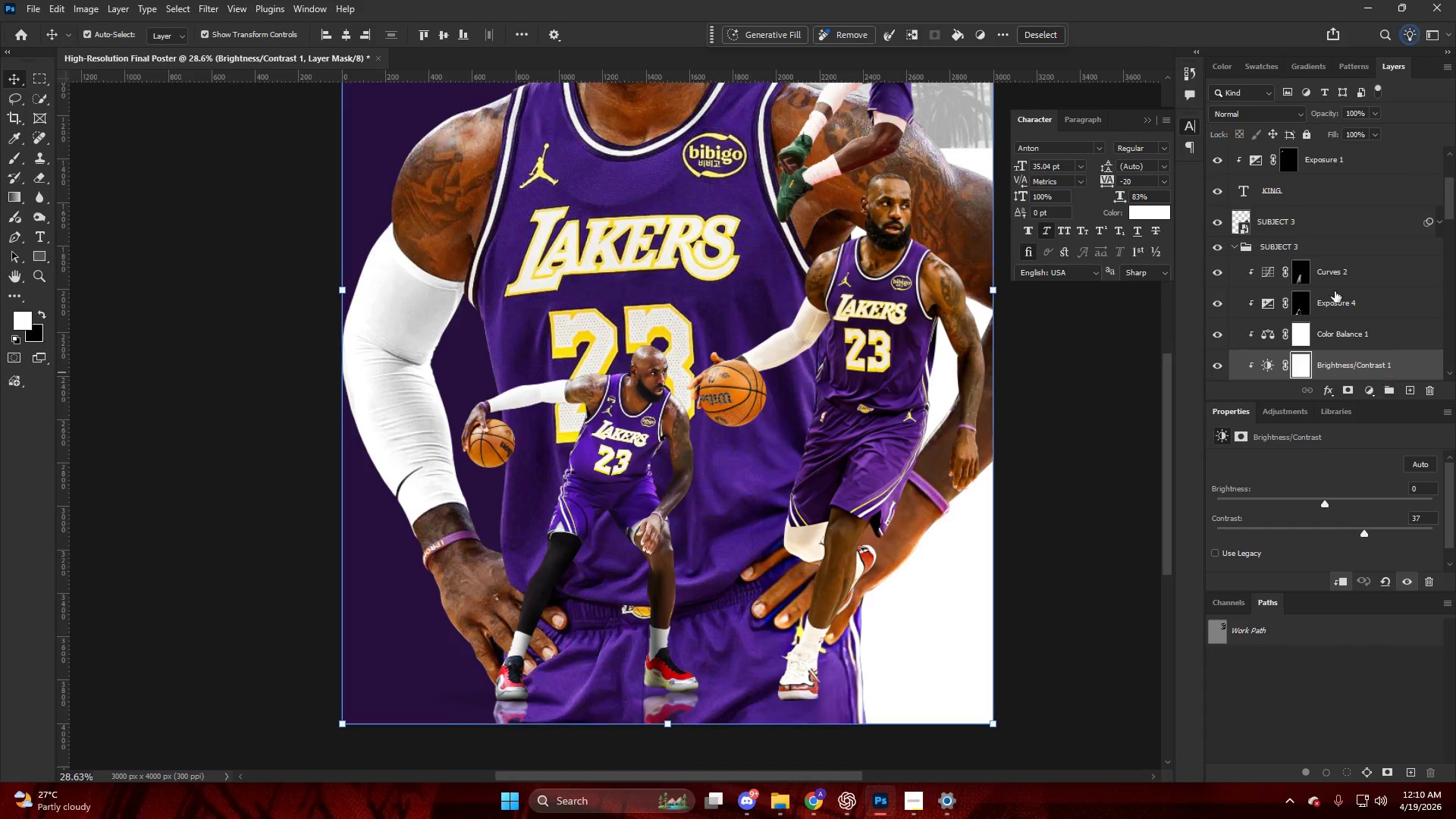 
left_click([1316, 236])
 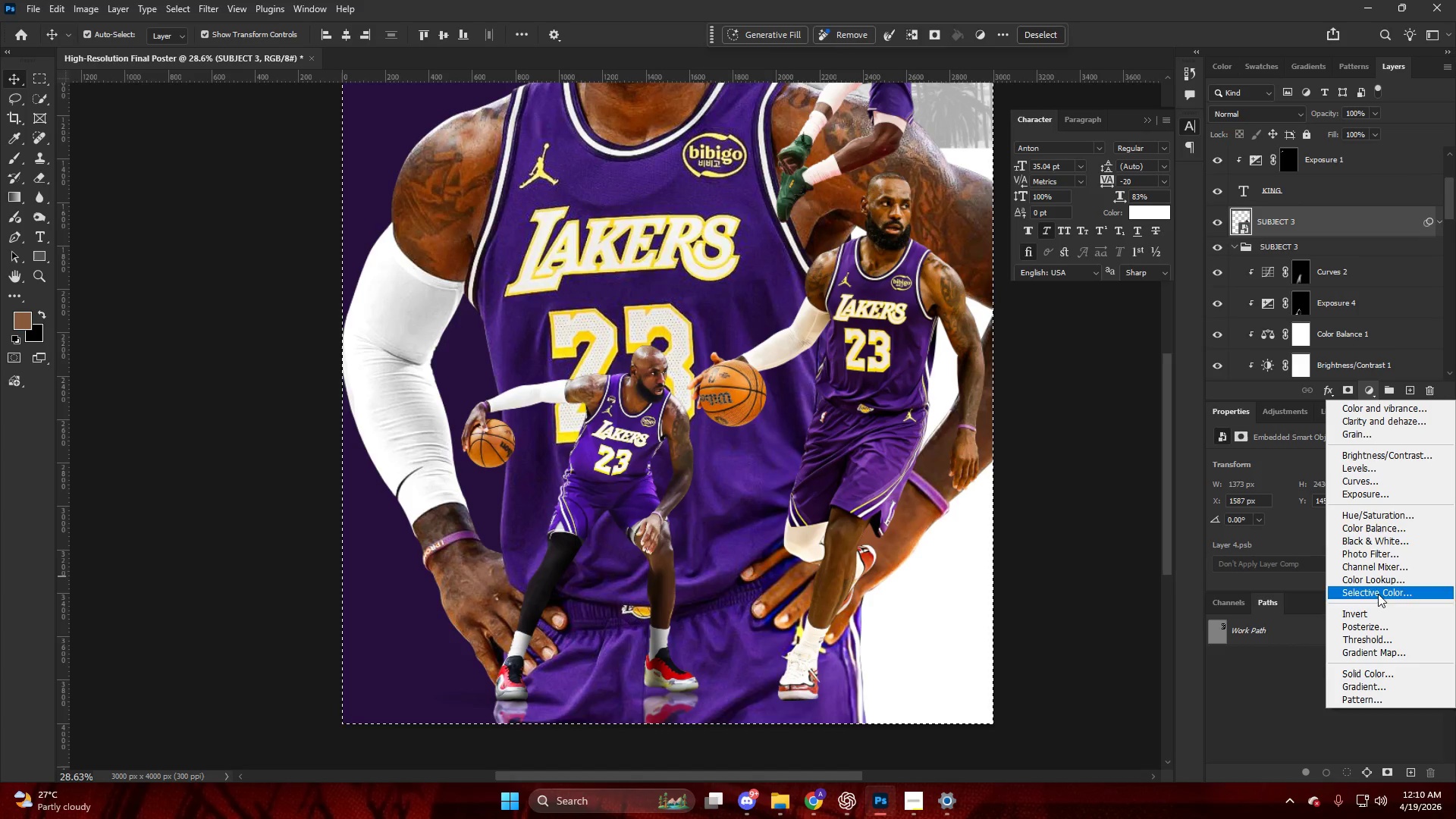 
left_click([1361, 585])
 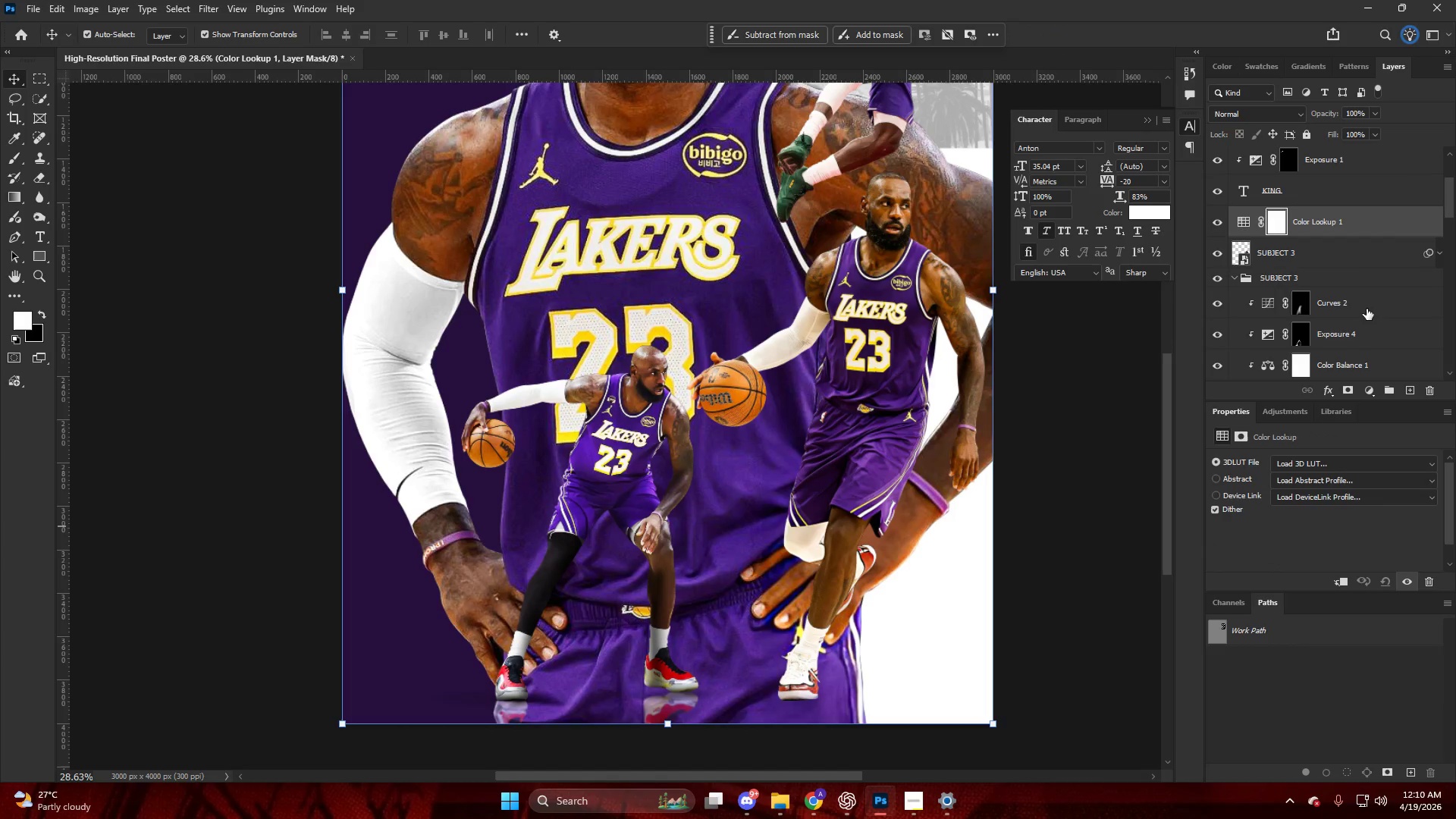 
key(Control+ControlLeft)
 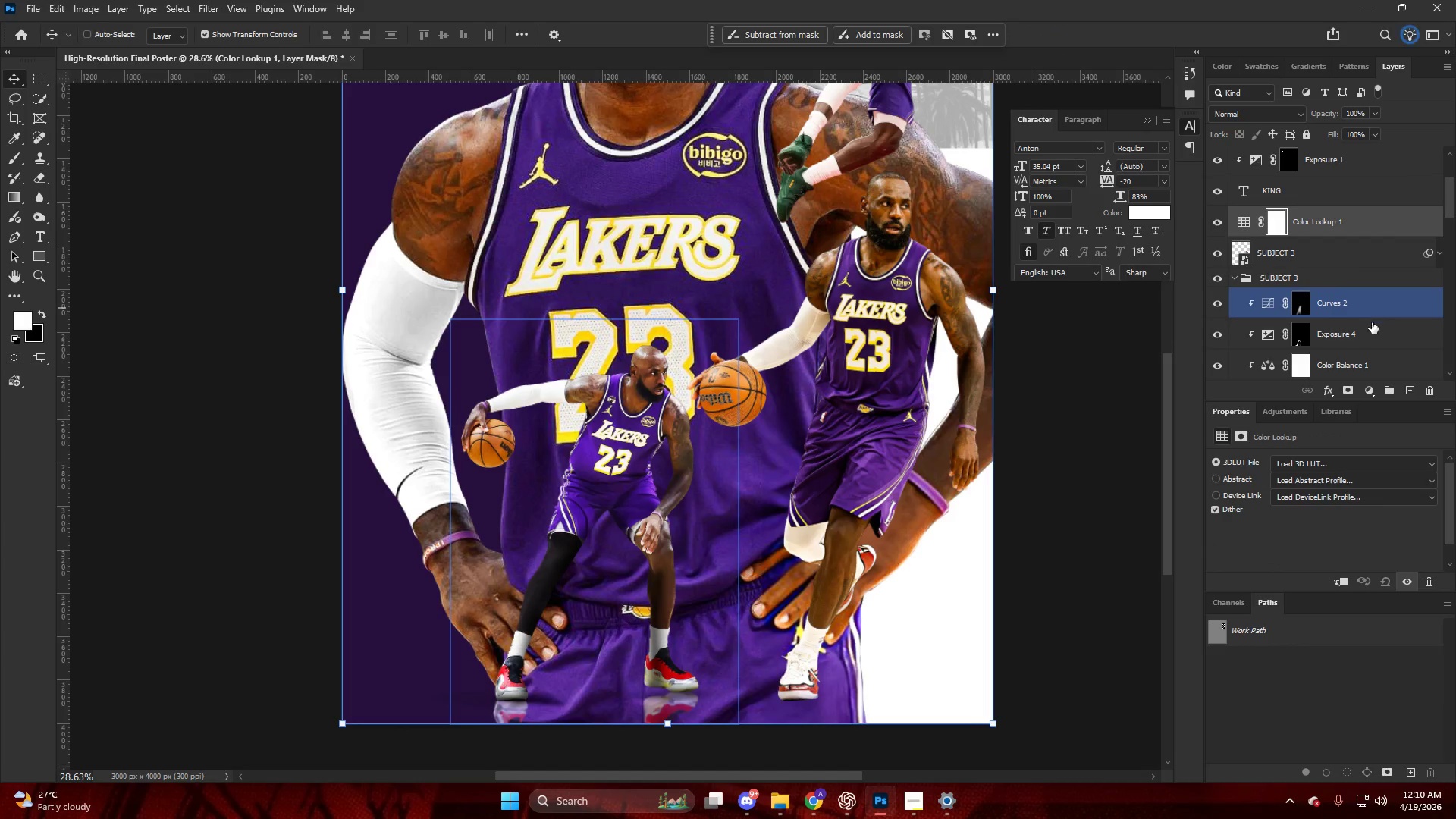 
key(Control+Z)
 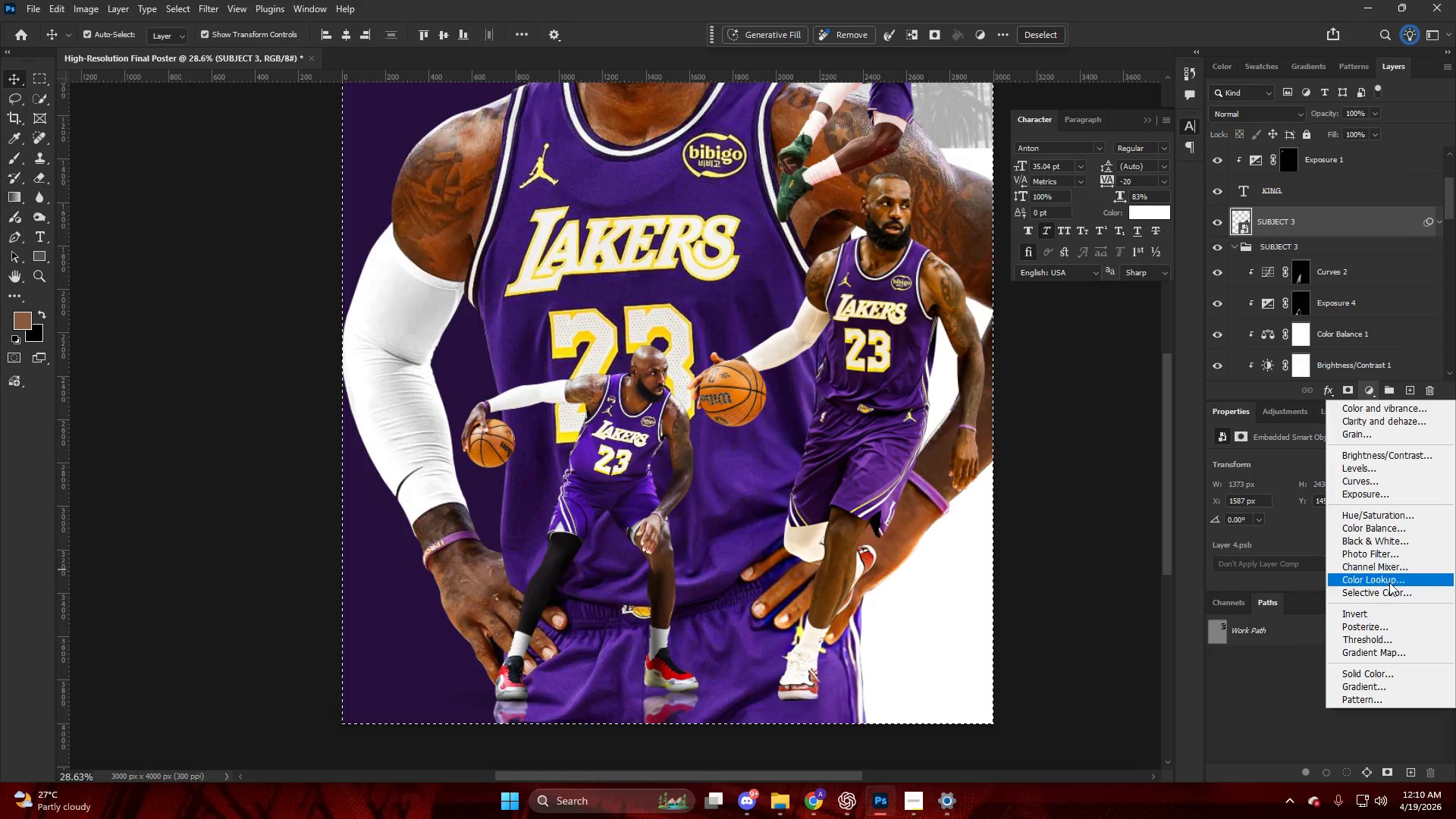 
hold_key(key=AltLeft, duration=0.83)
left_click([1325, 237])
 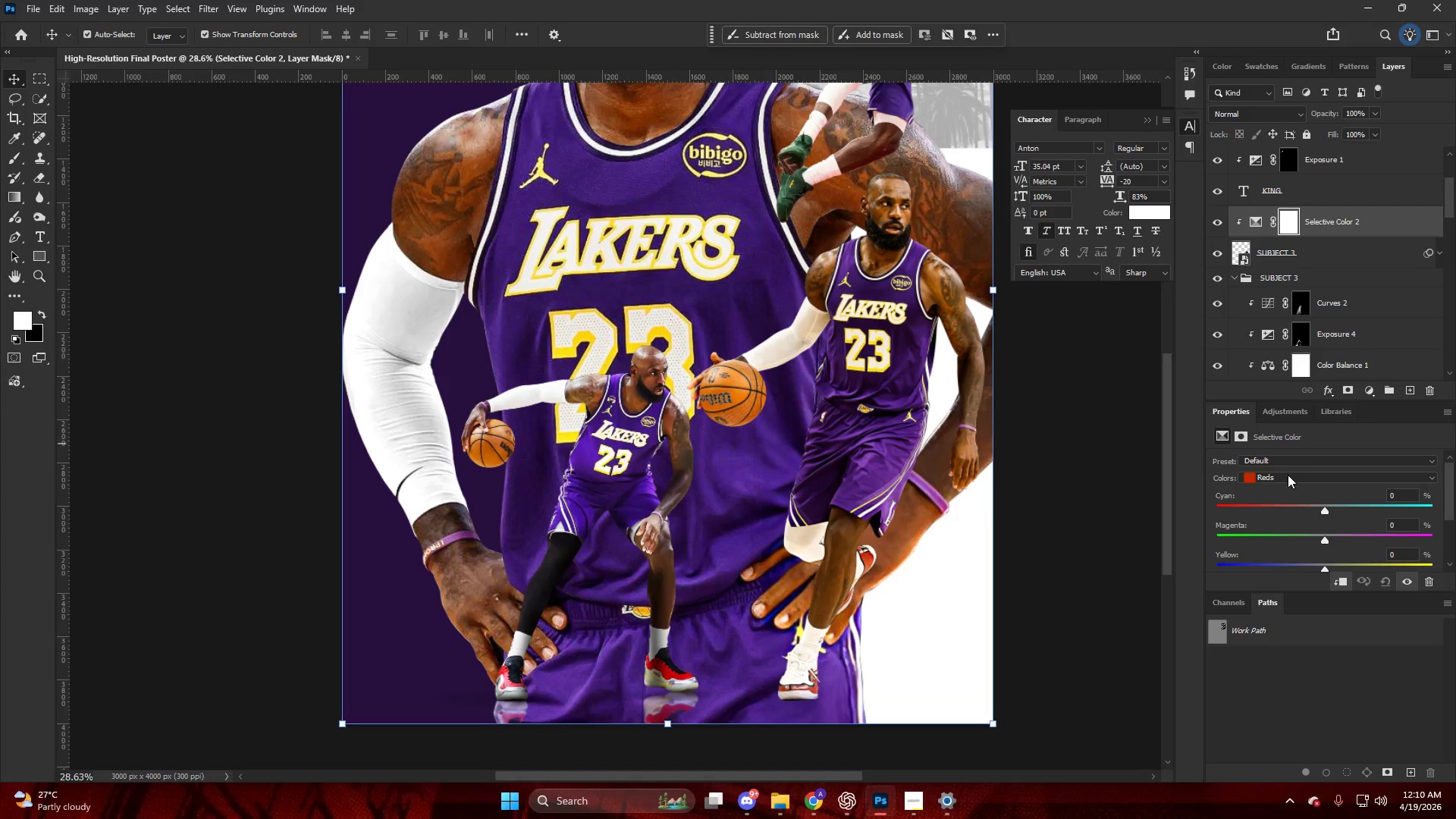 
left_click([1286, 475])
 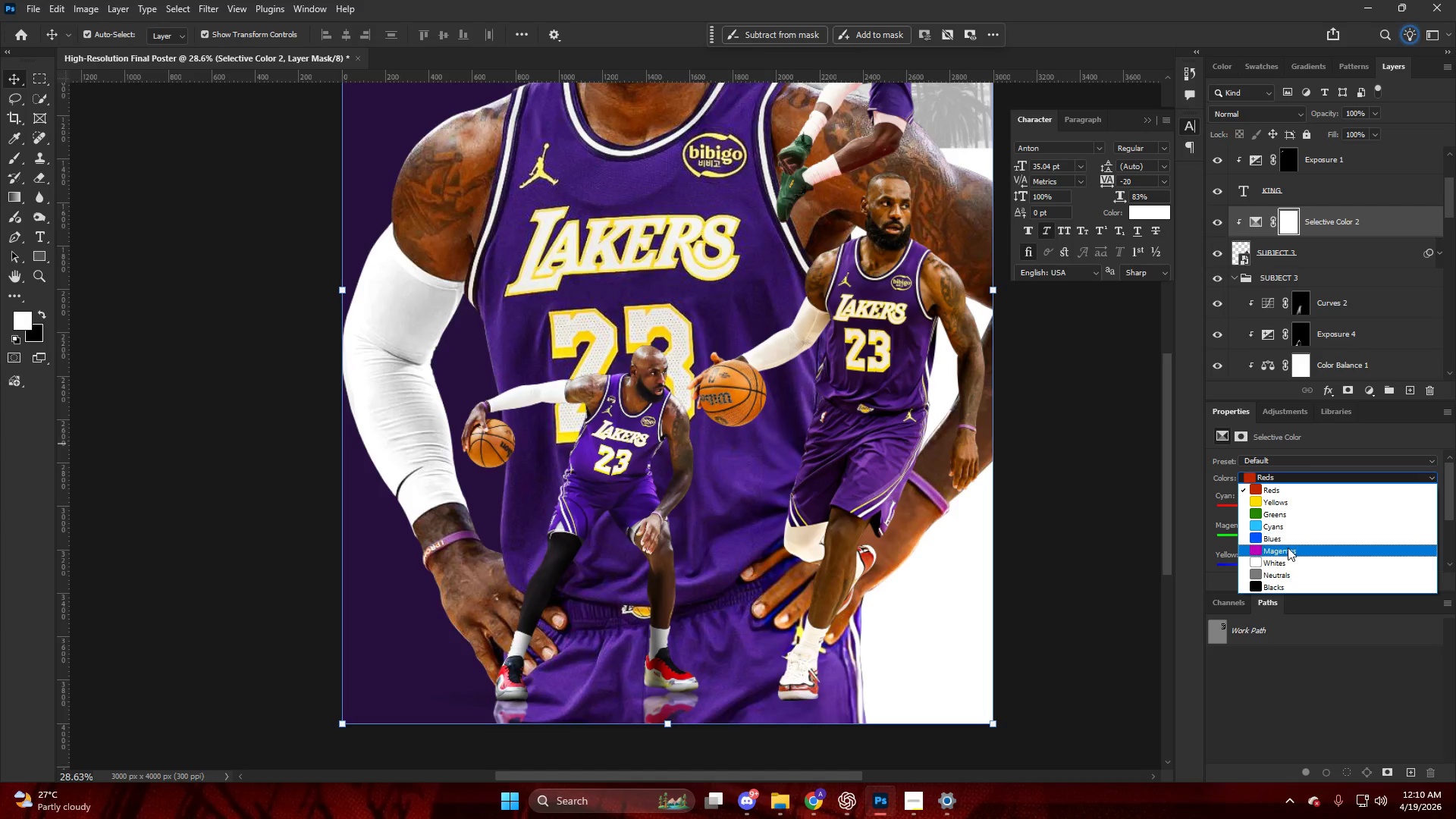 
left_click([1287, 548])
 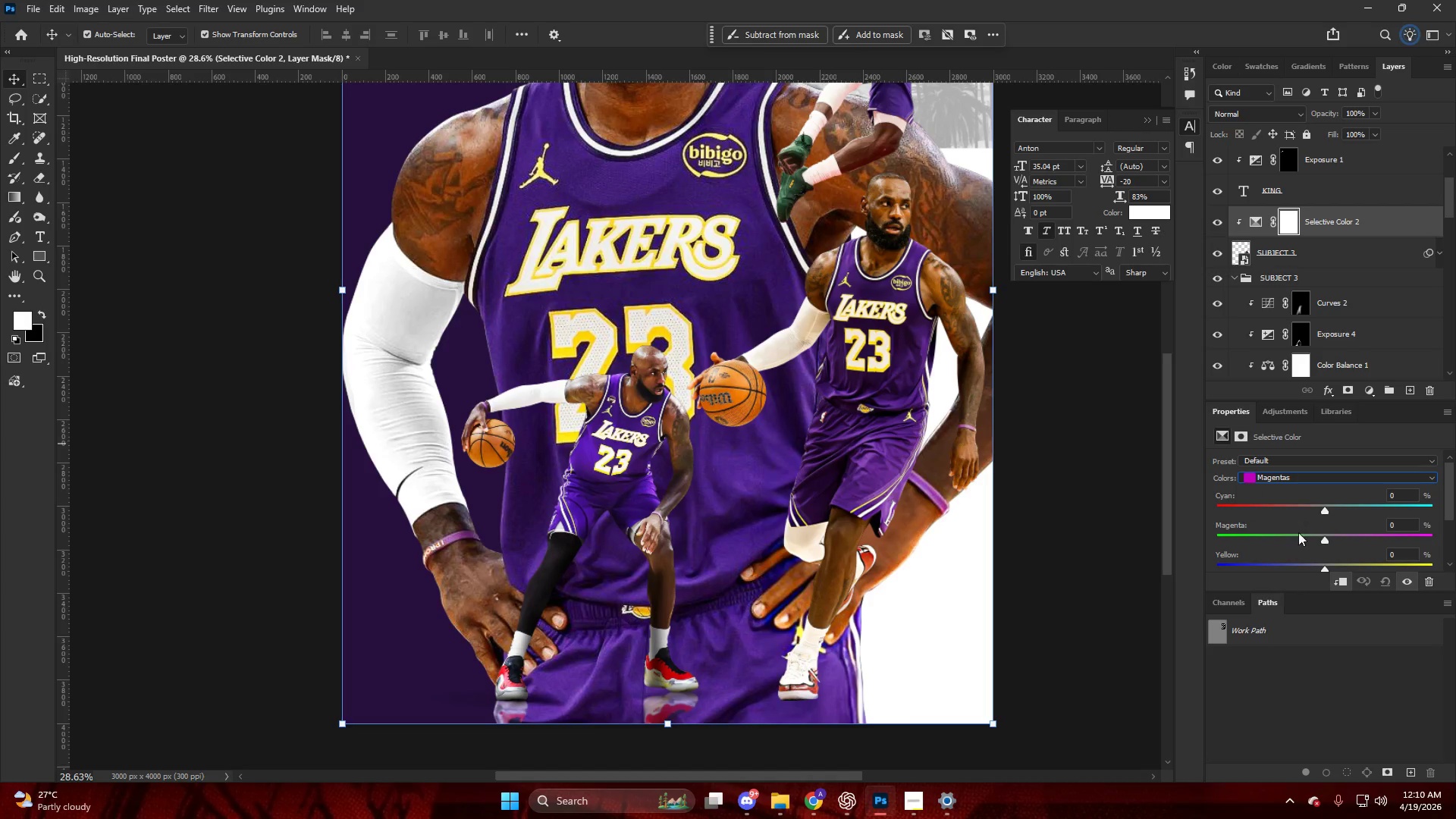 
scroll: coordinate [1304, 522], scroll_direction: down, amount: 2.0
 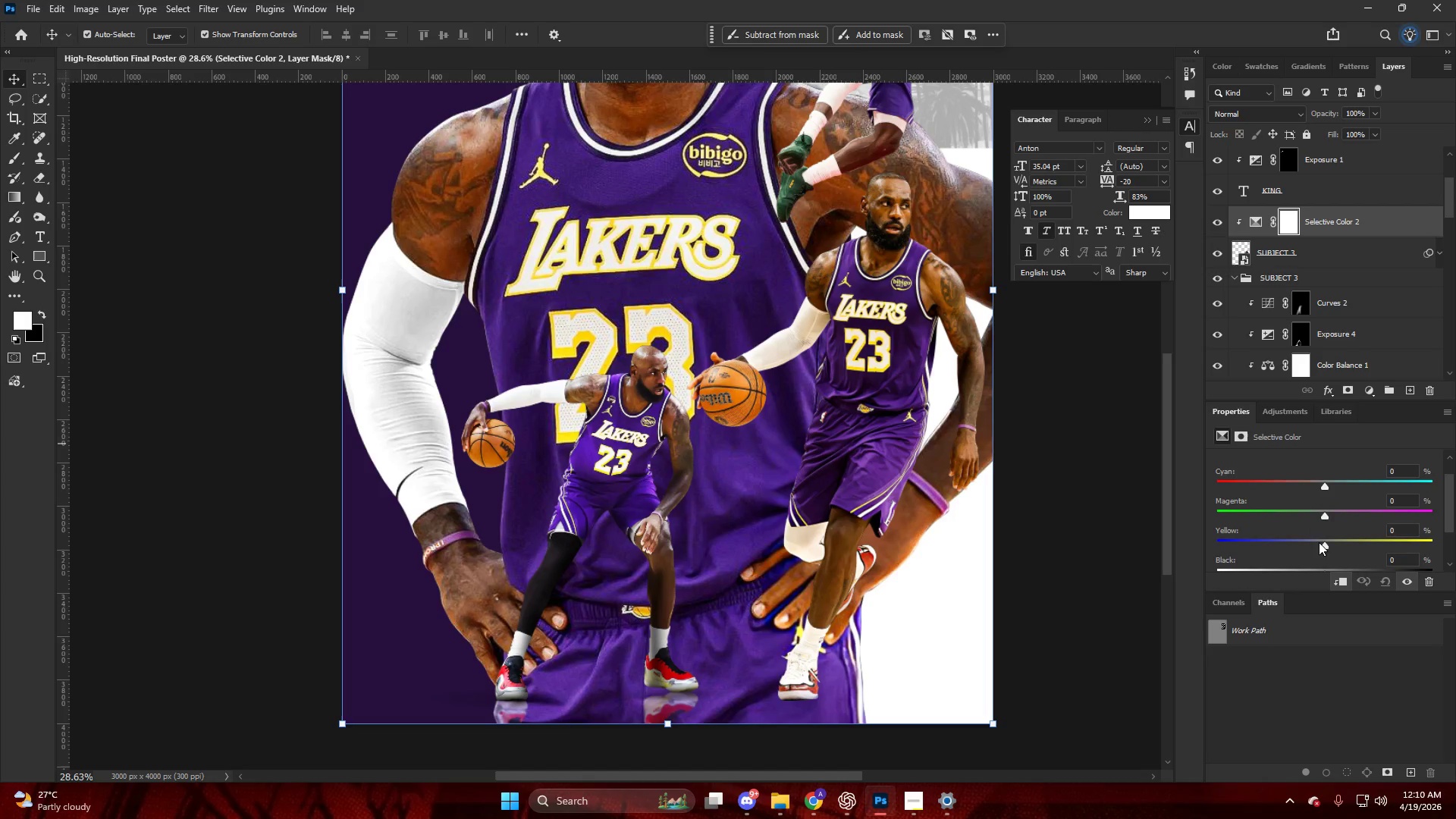 
left_click_drag(start_coordinate=[1326, 542], to_coordinate=[1308, 544])
 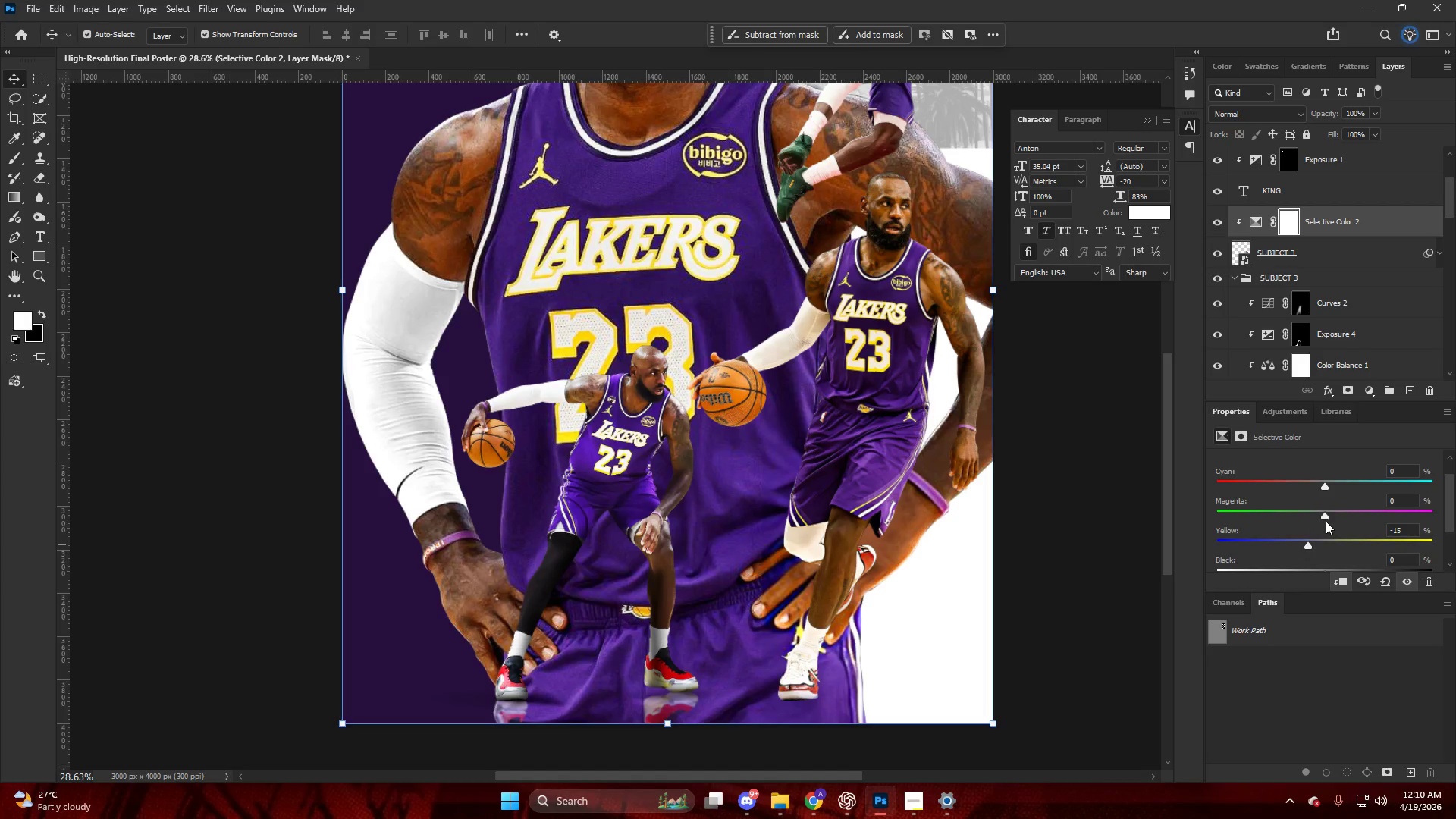 
left_click_drag(start_coordinate=[1324, 513], to_coordinate=[1312, 513])
 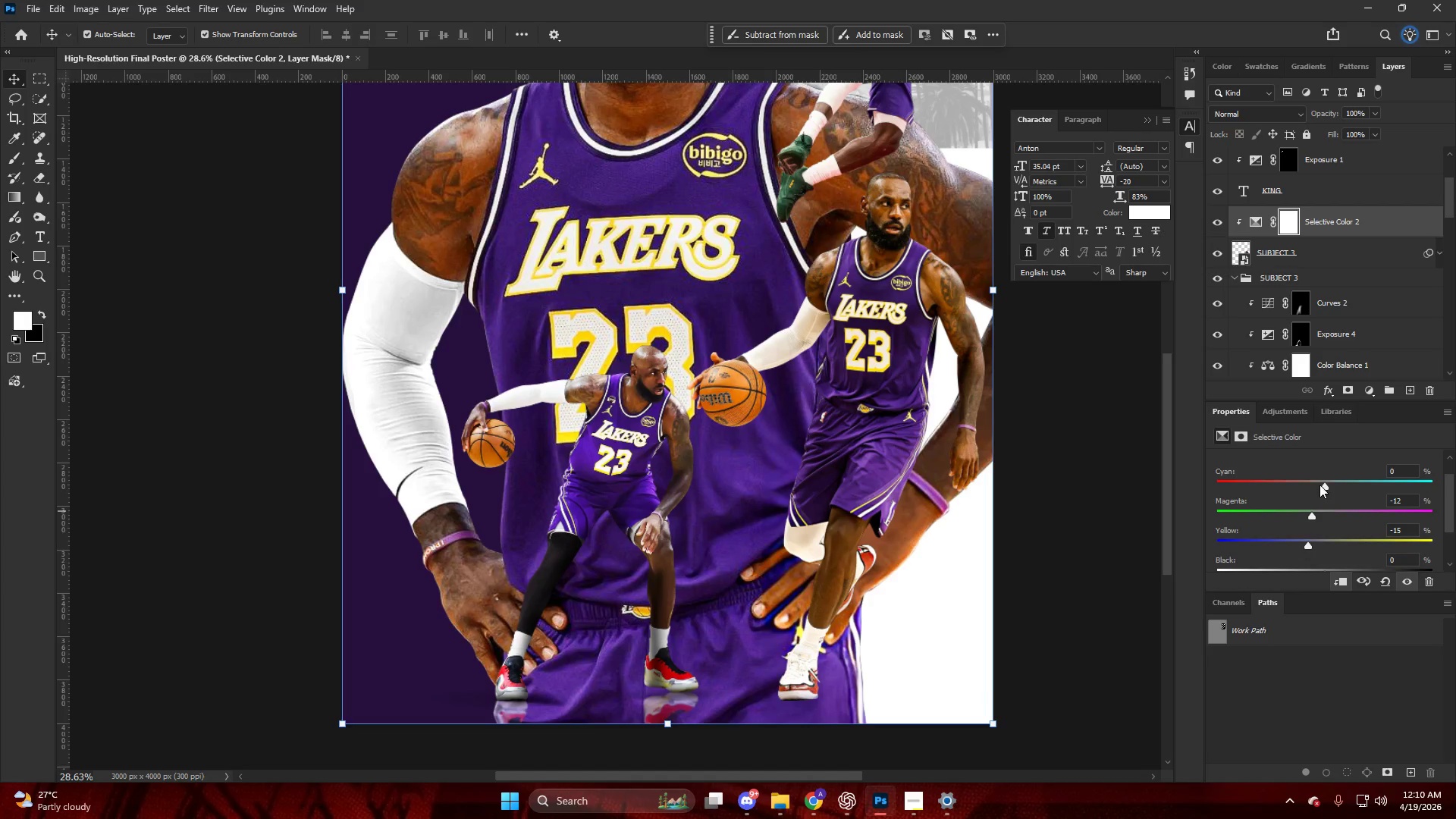 
left_click_drag(start_coordinate=[1324, 485], to_coordinate=[1340, 495])
 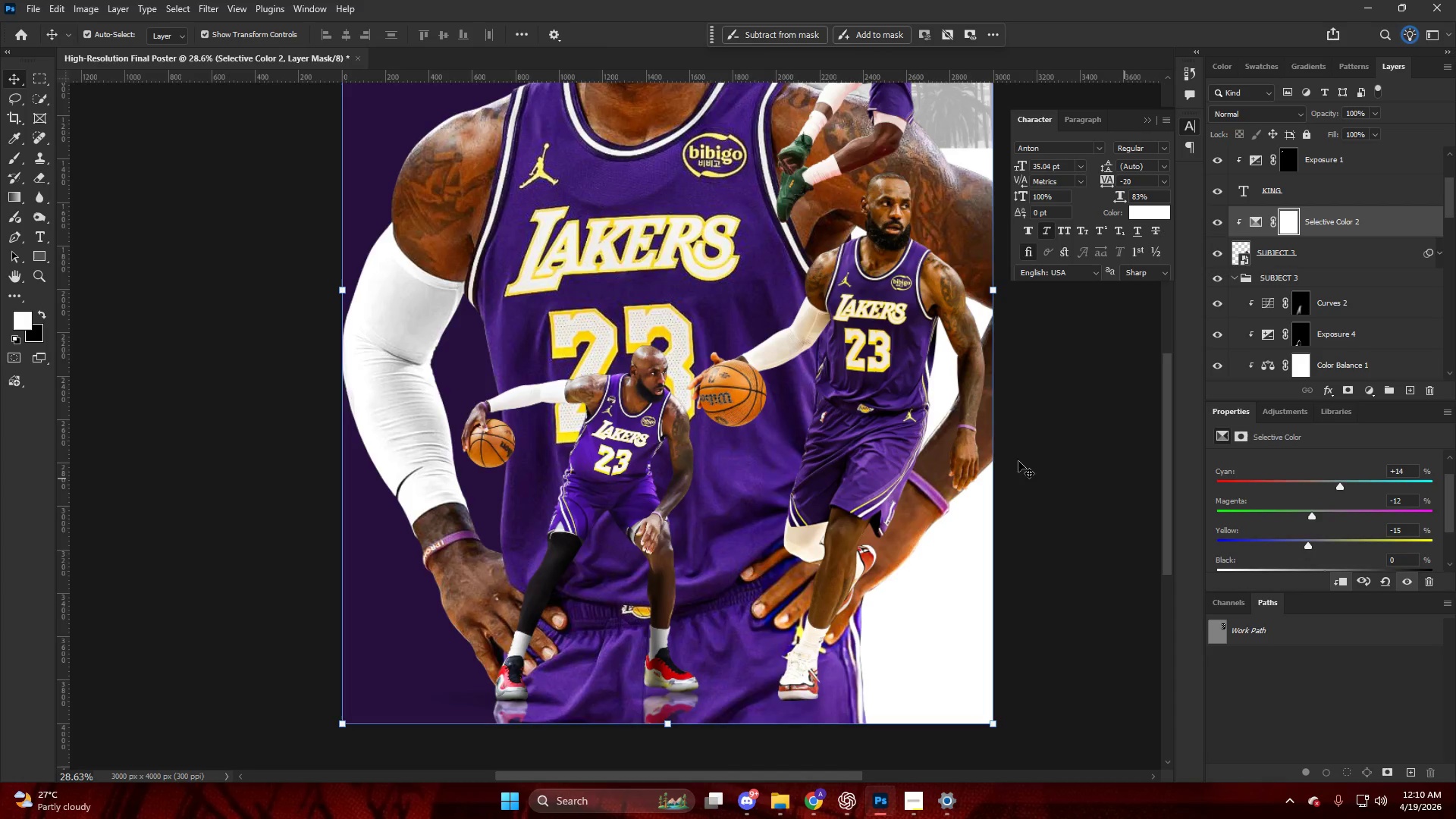 
hold_key(key=AltLeft, duration=0.38)
 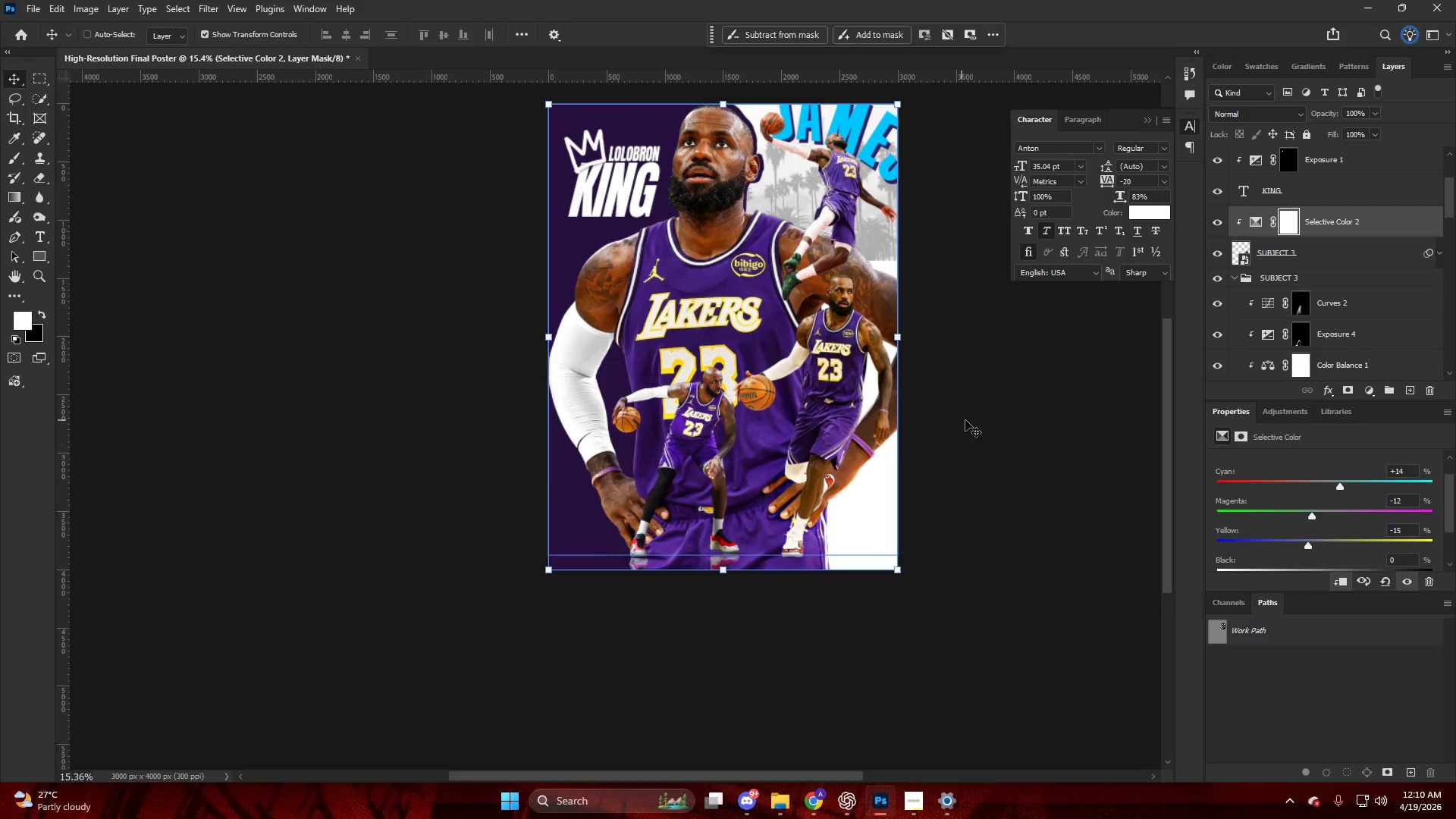 
key(Control+ControlLeft)
 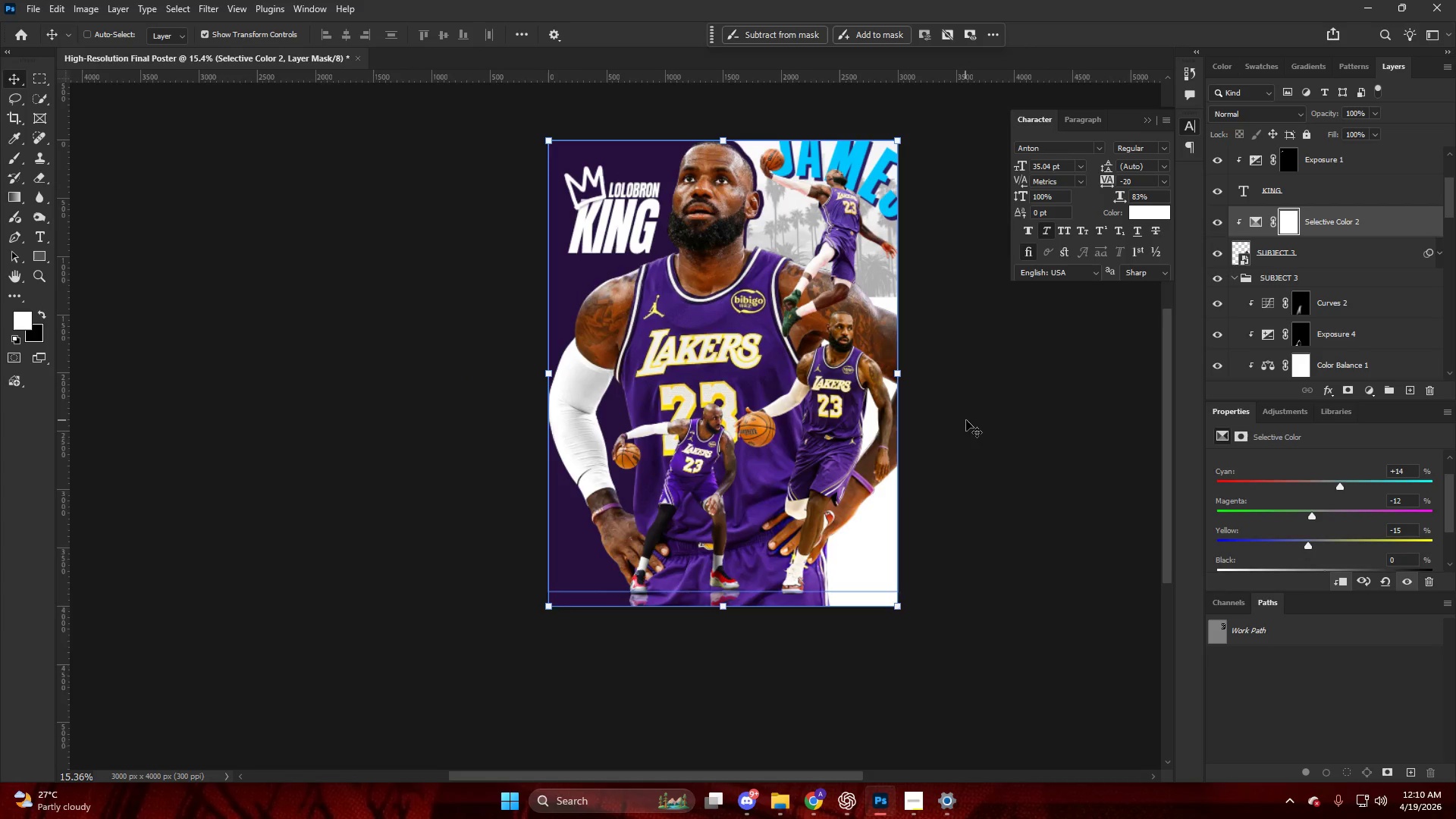 
hold_key(key=AltLeft, duration=0.36)
hold_key(key=ControlLeft, duration=0.55)
scroll: coordinate [1001, 438], scroll_direction: down, amount: 13.0
 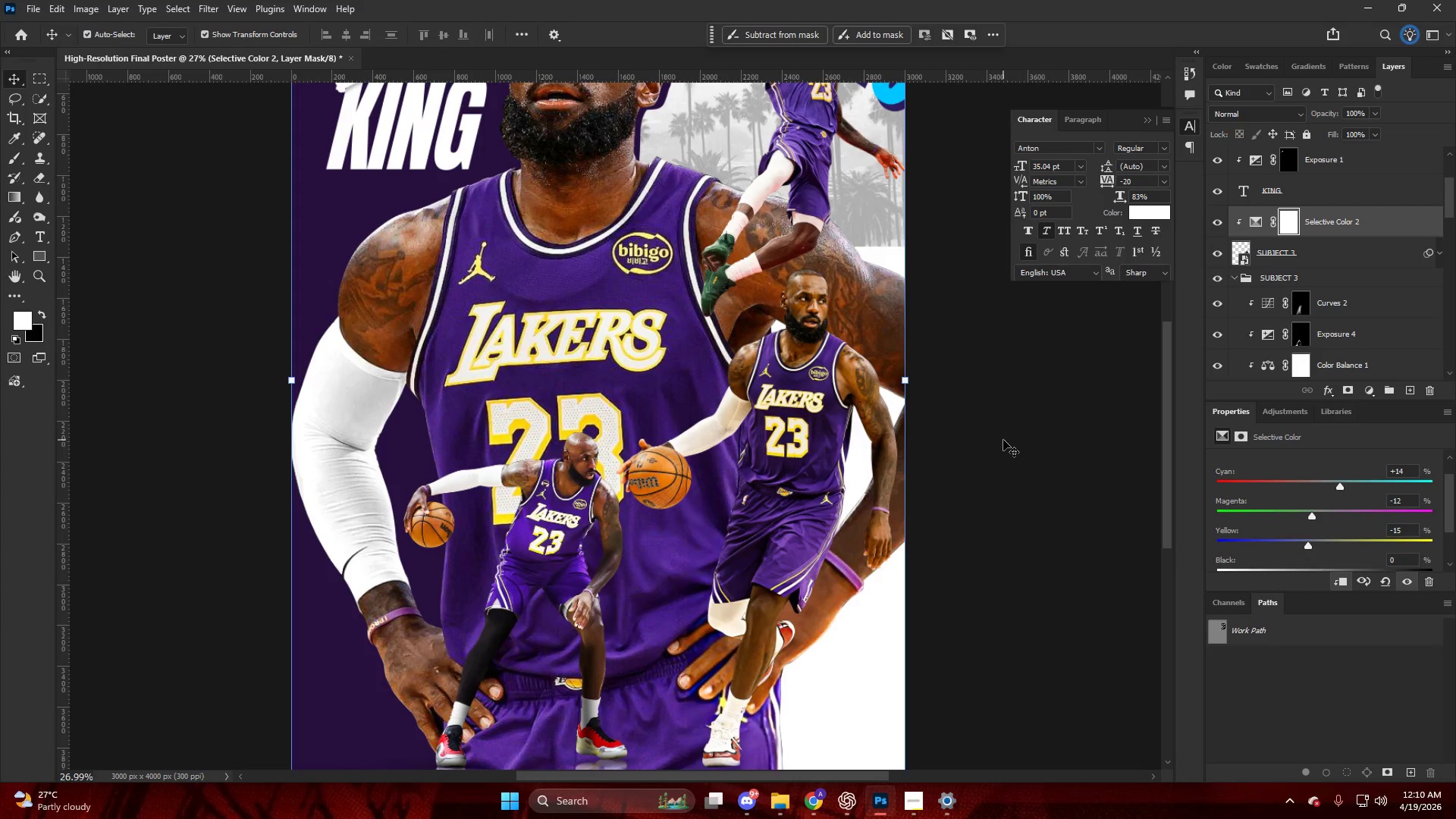 
key(Alt+AltLeft)
 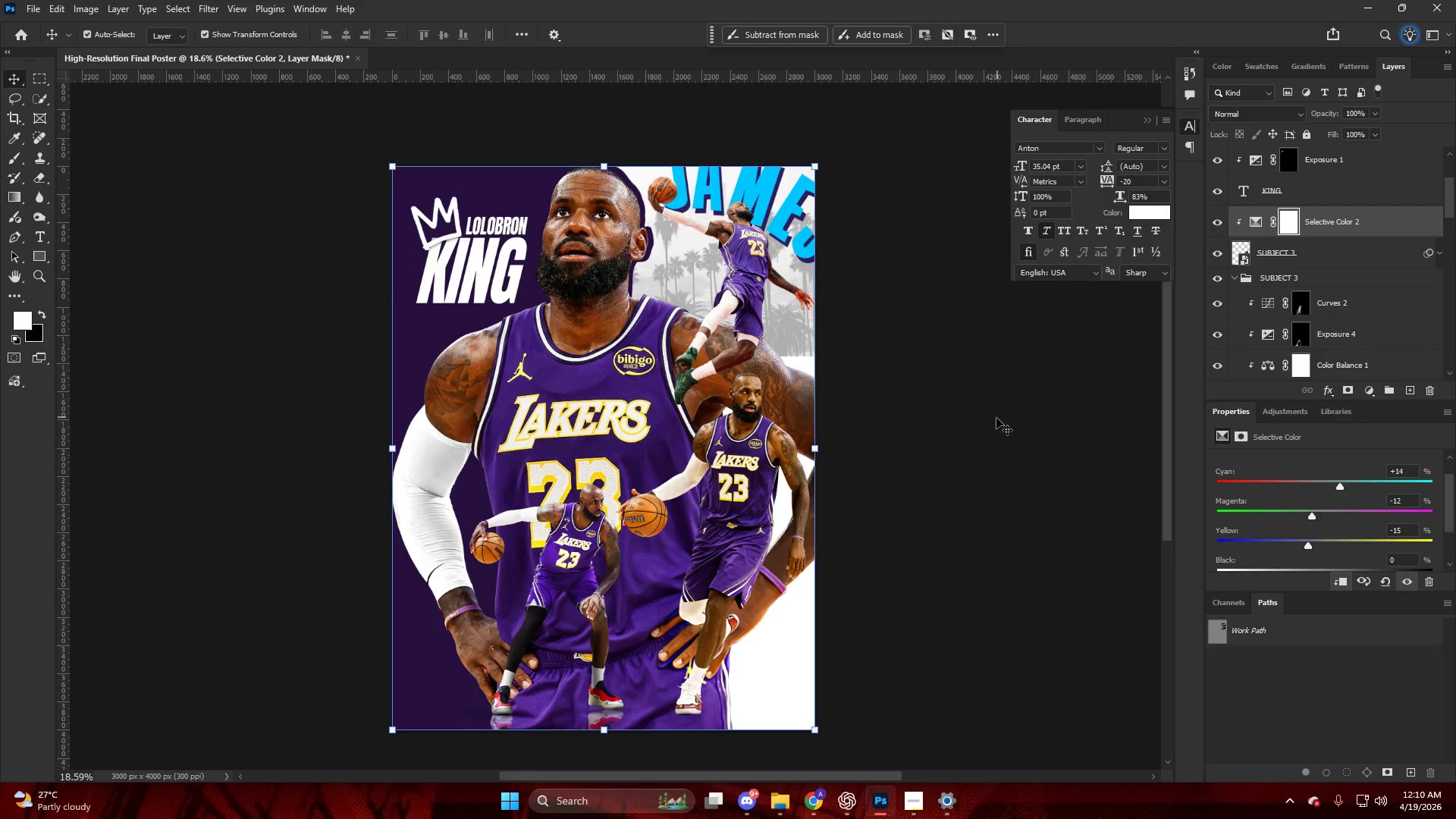 
hold_key(key=AltLeft, duration=0.38)
scroll: coordinate [972, 426], scroll_direction: up, amount: 6.0
 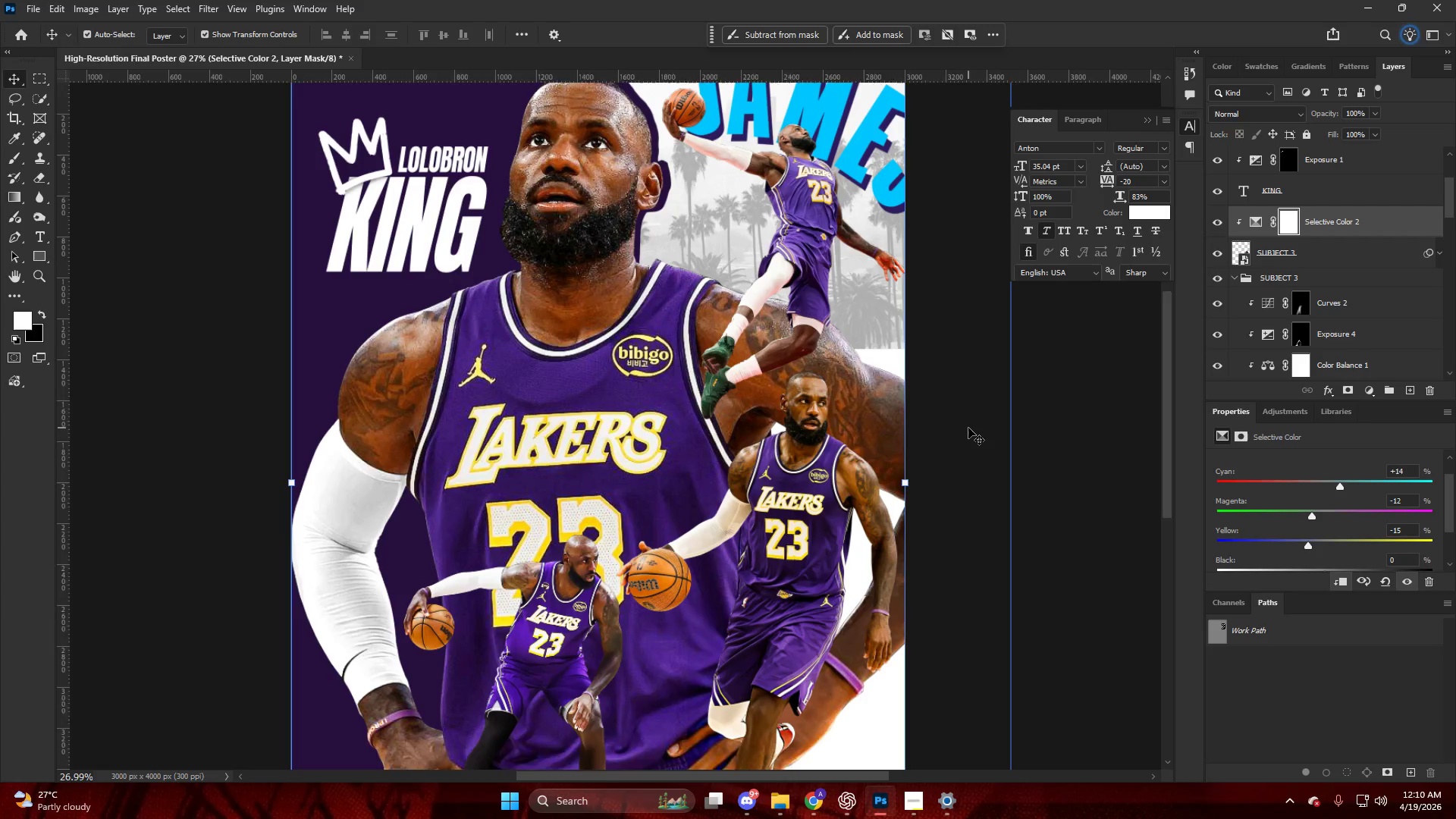 
key(Alt+AltLeft)
 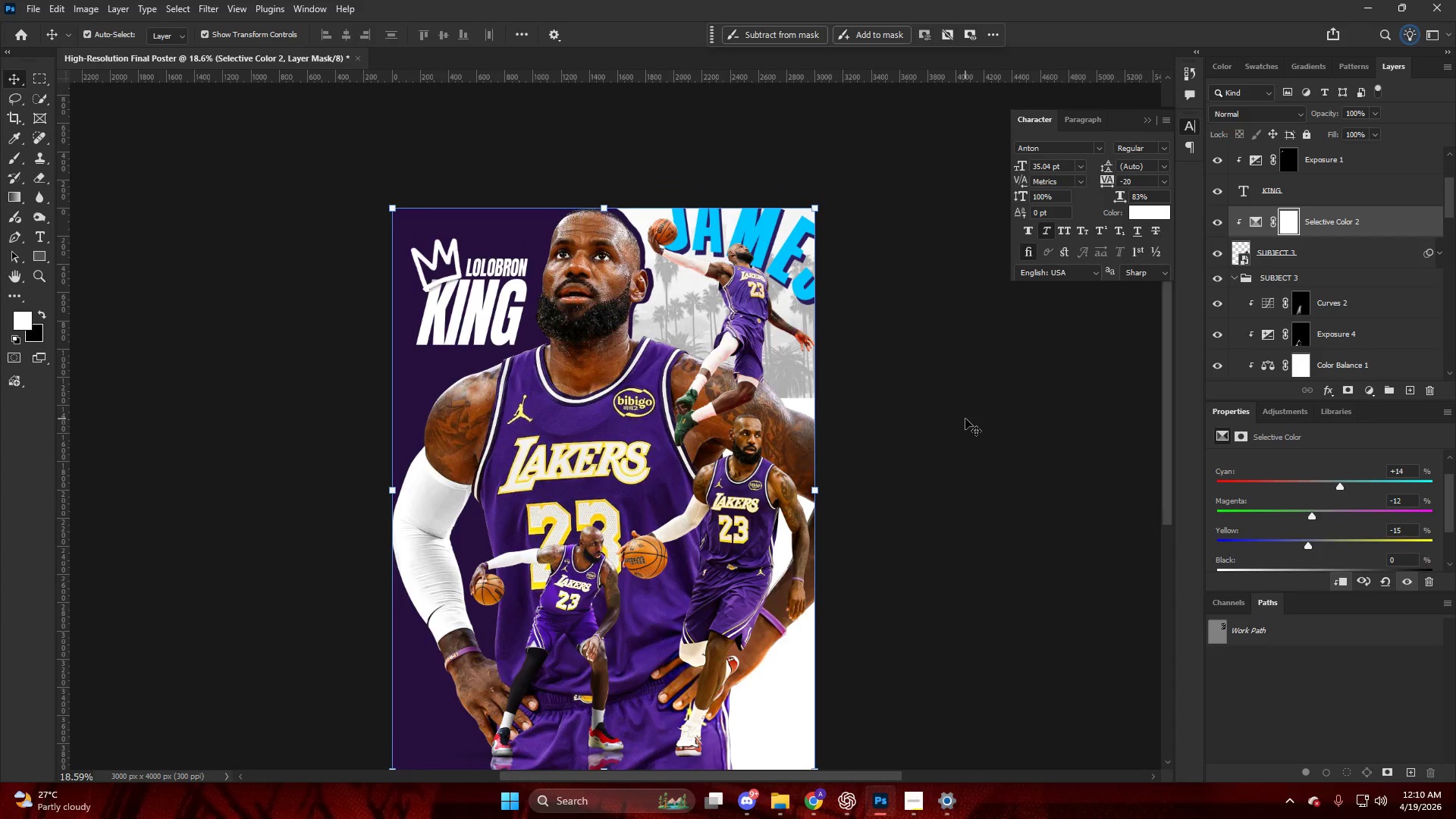 
scroll: coordinate [968, 428], scroll_direction: up, amount: 1.0
 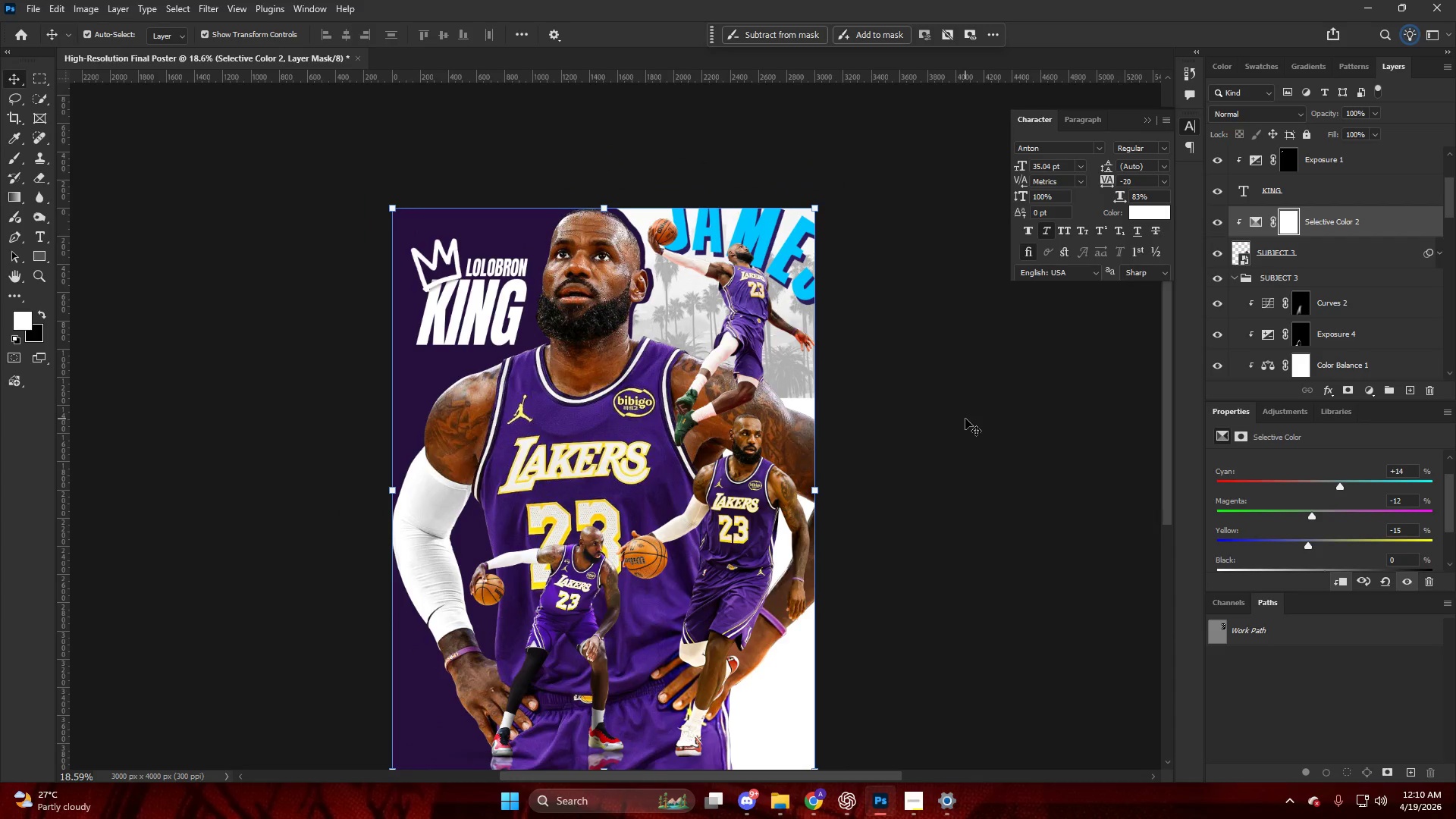 
hold_key(key=AltLeft, duration=0.33)
scroll: coordinate [965, 416], scroll_direction: none, amount: 0.0
 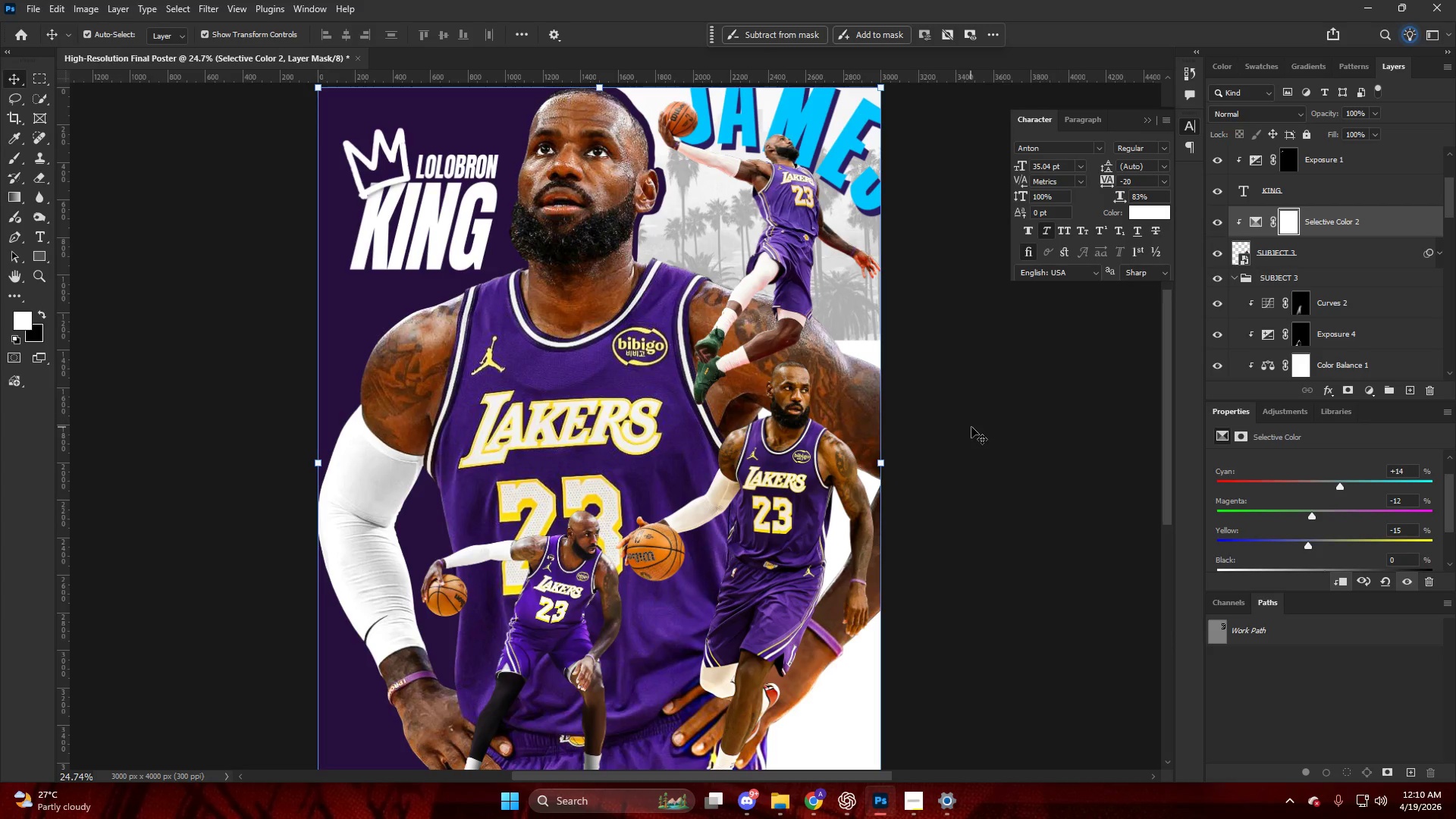 
left_click([1348, 253])
 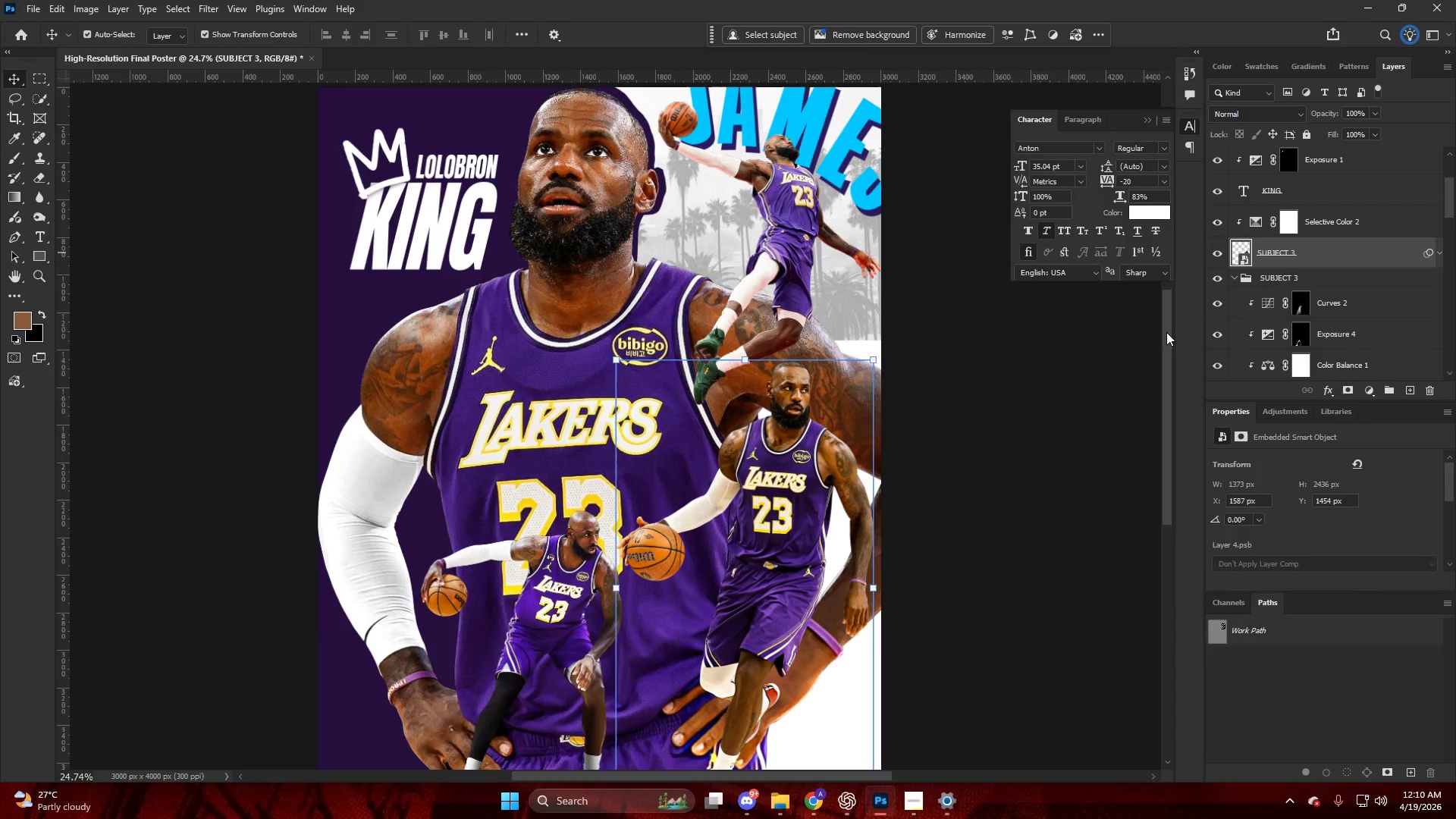 
key(Control+ControlLeft)
 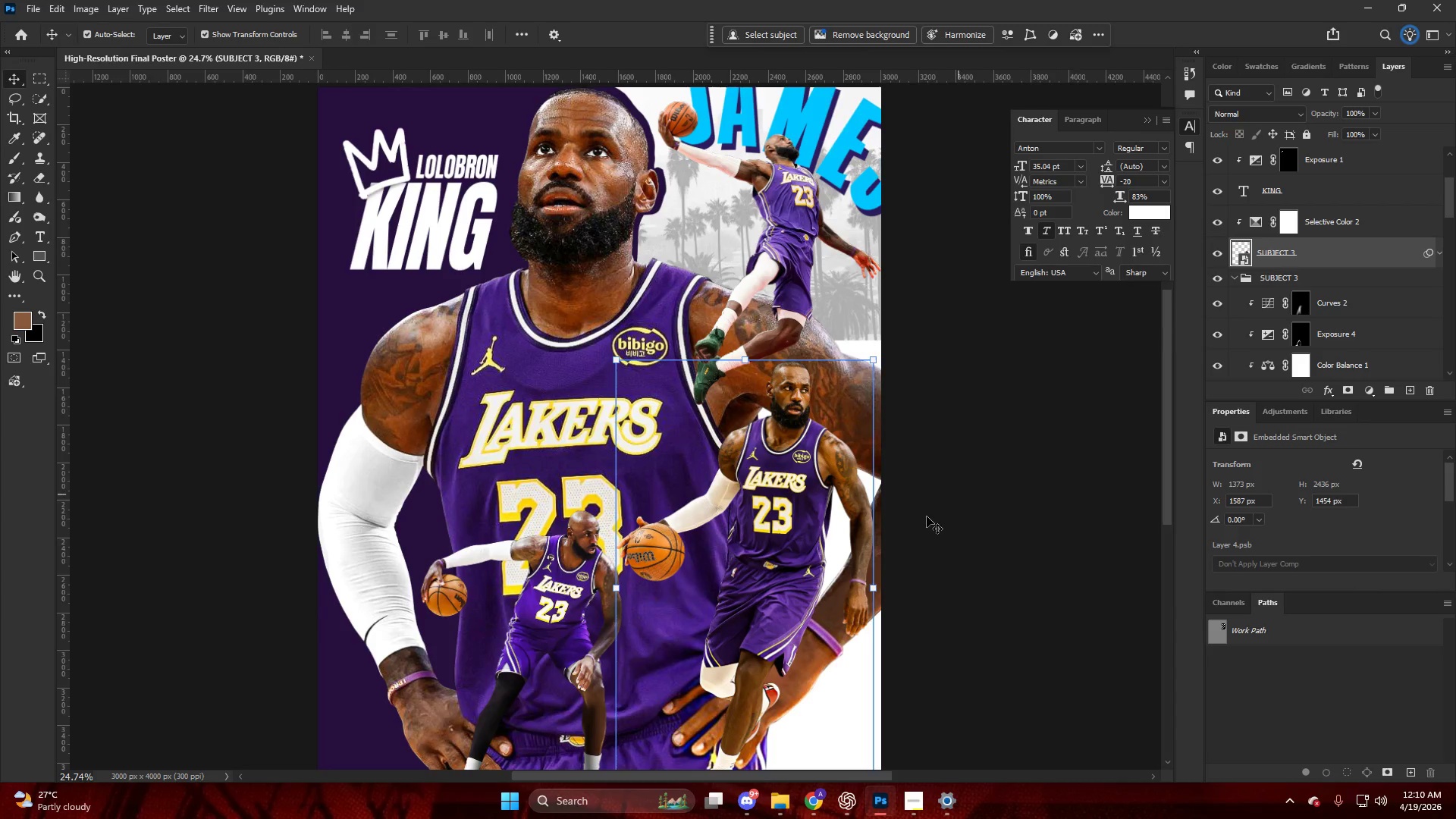 
key(Alt+AltLeft)
 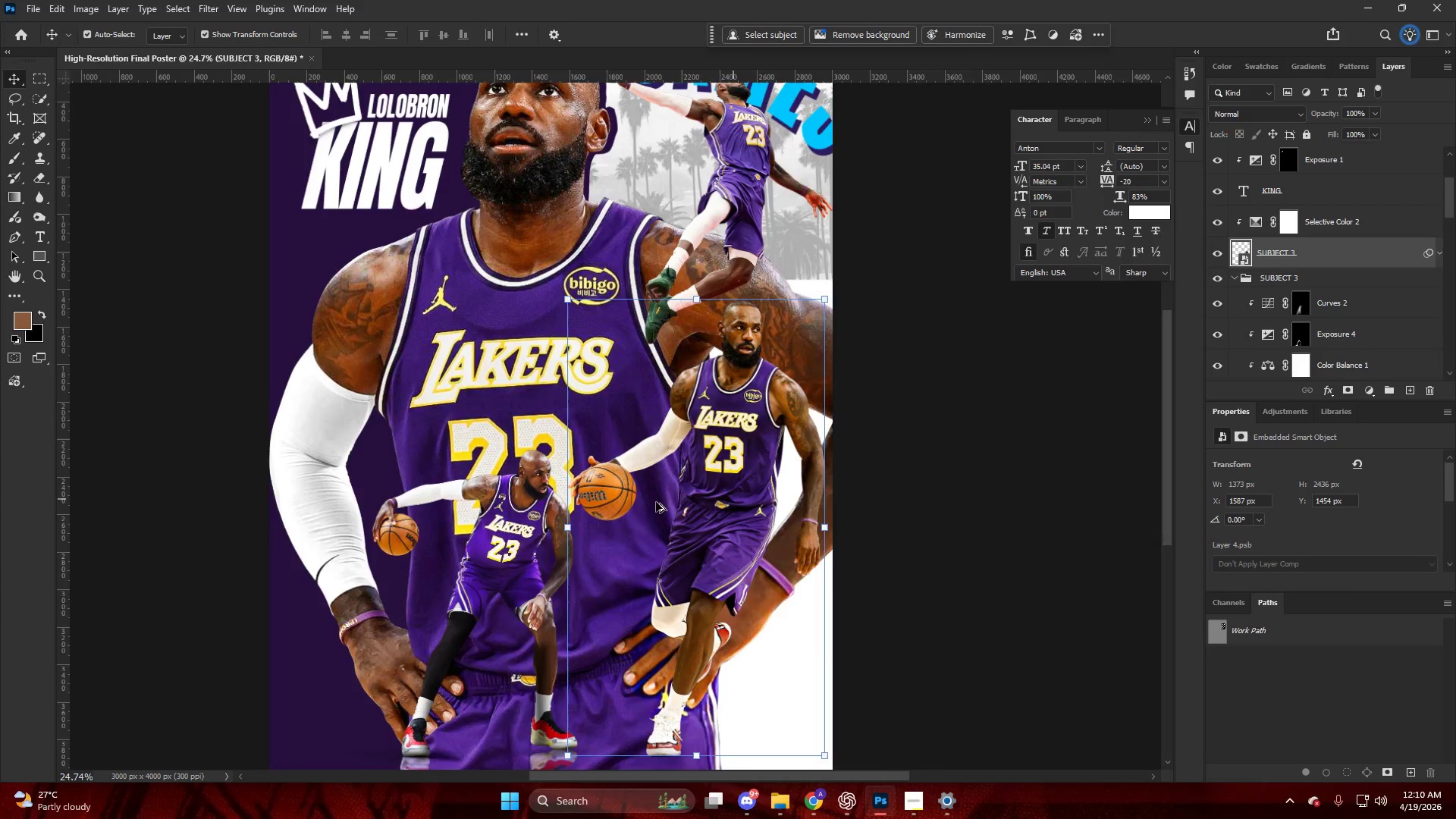 
scroll: coordinate [917, 510], scroll_direction: down, amount: 9.0
 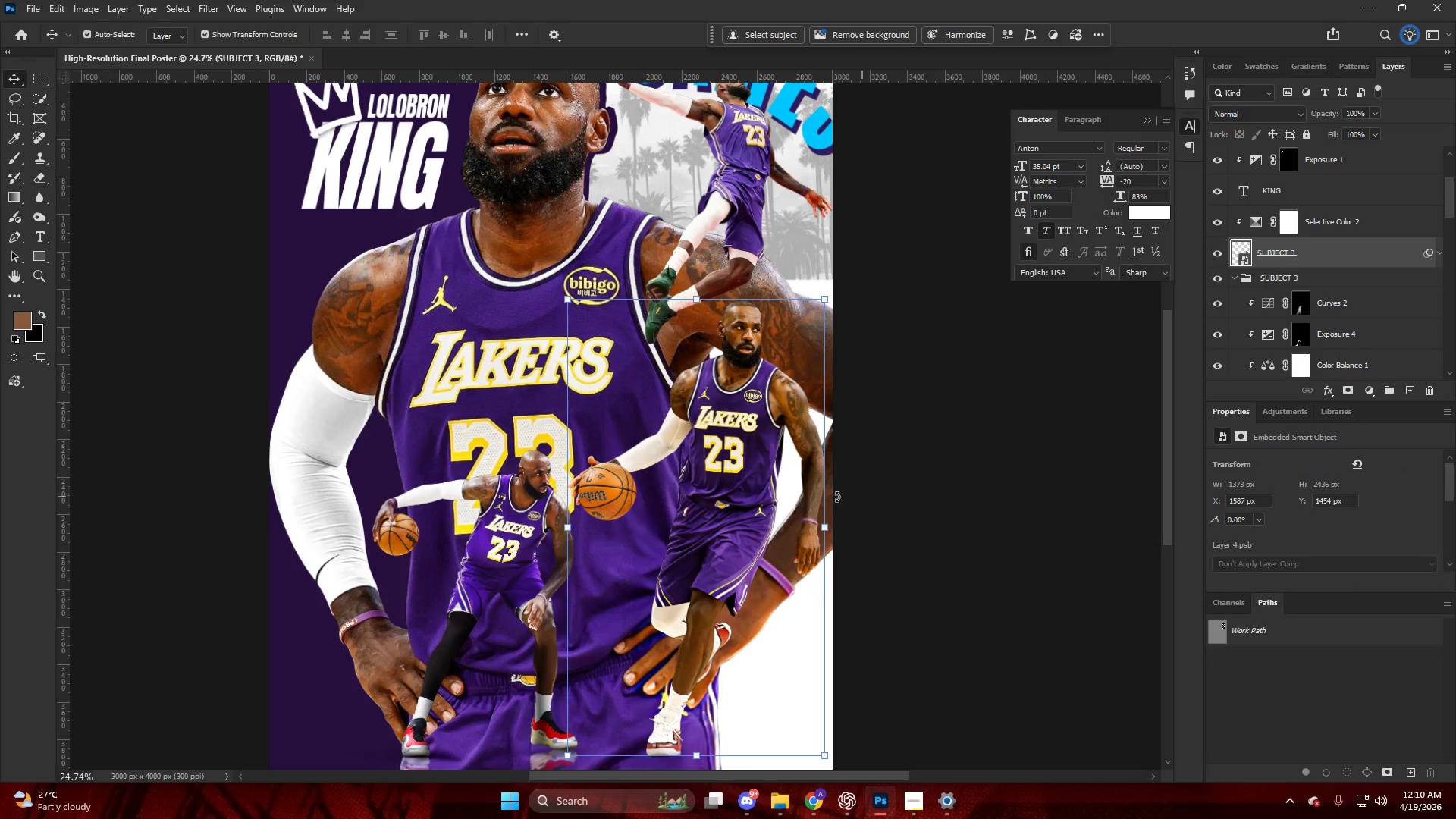 
hold_key(key=ControlLeft, duration=0.44)
 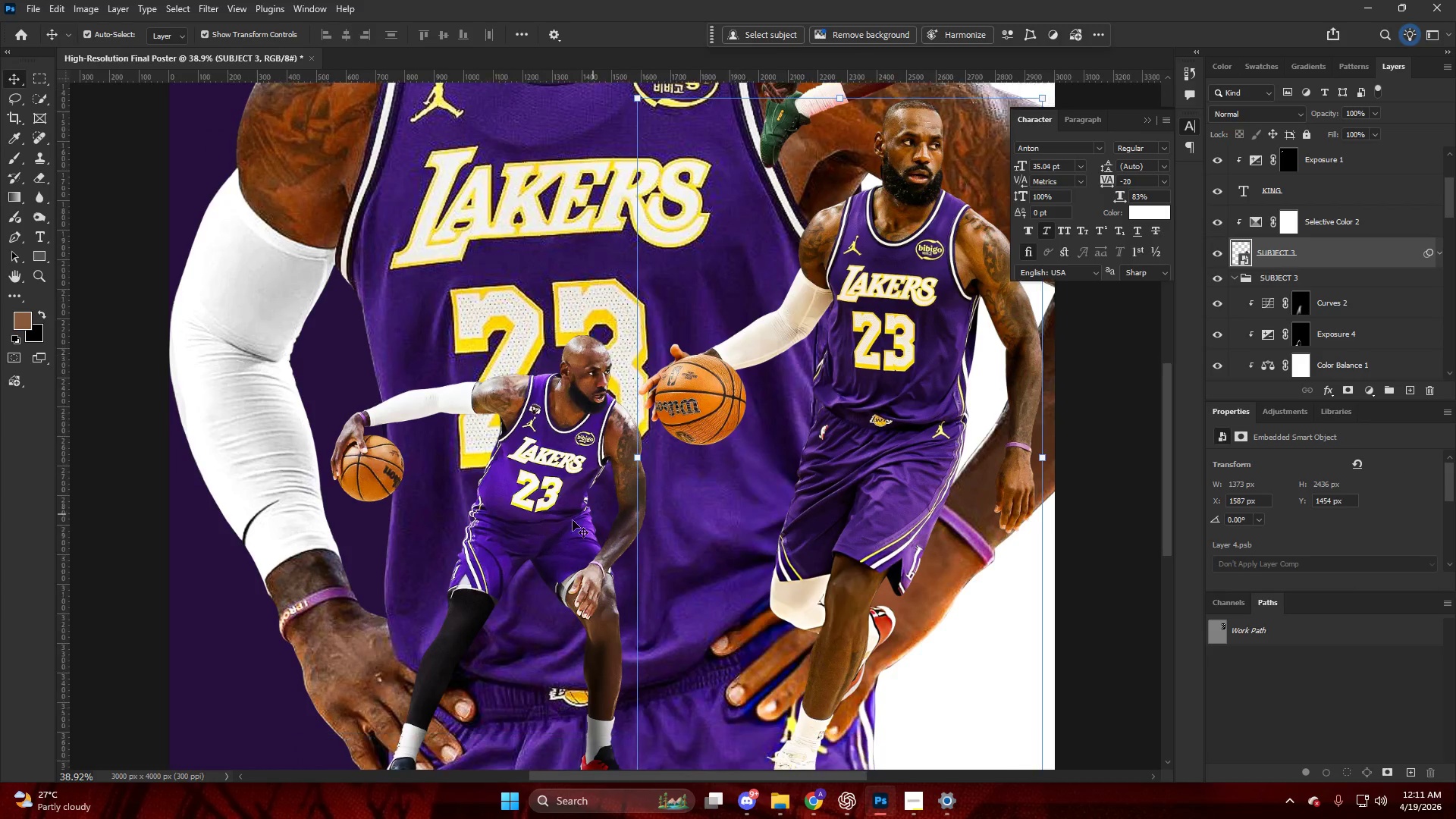 
key(Alt+AltLeft)
 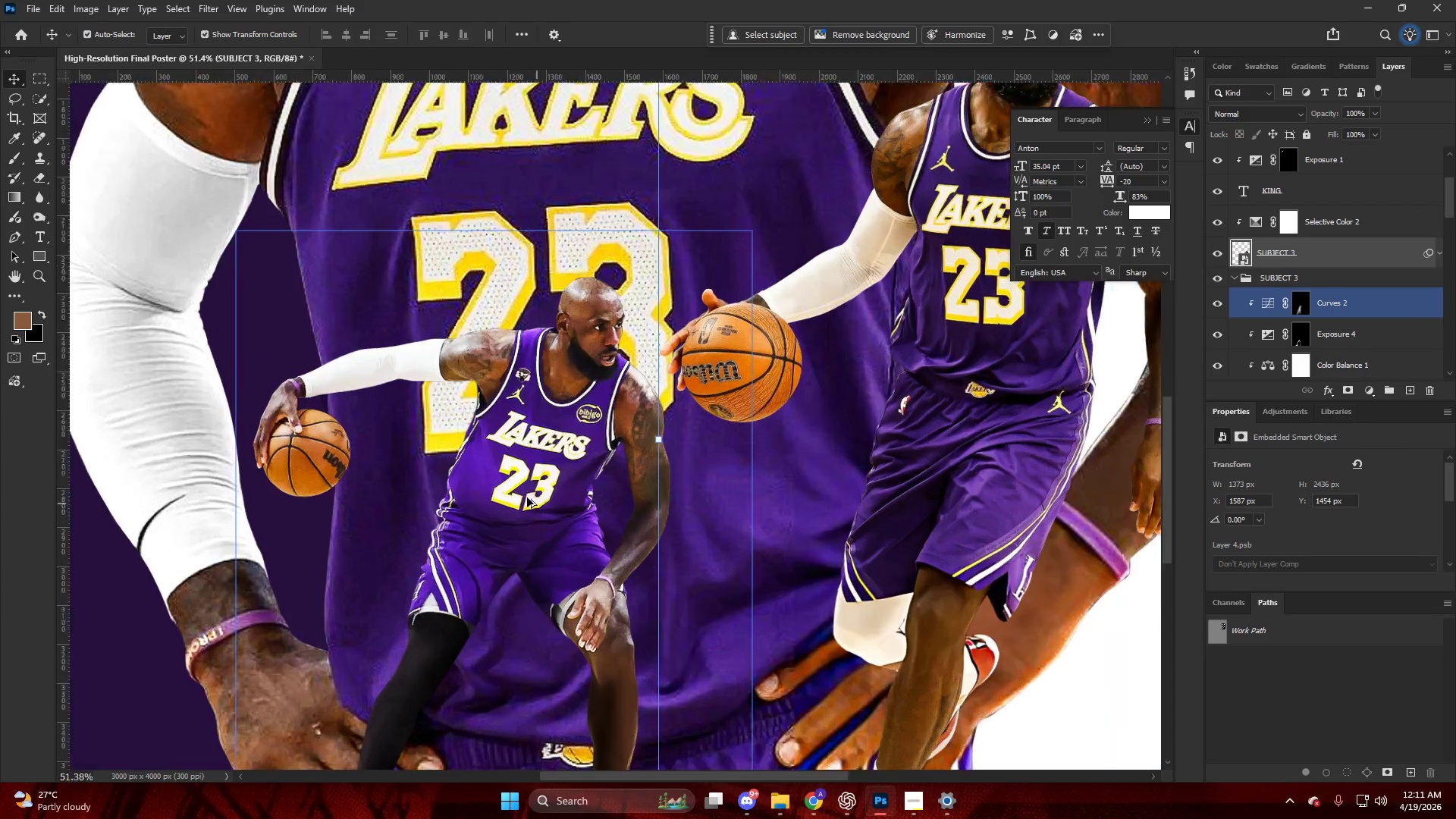 
key(V)
 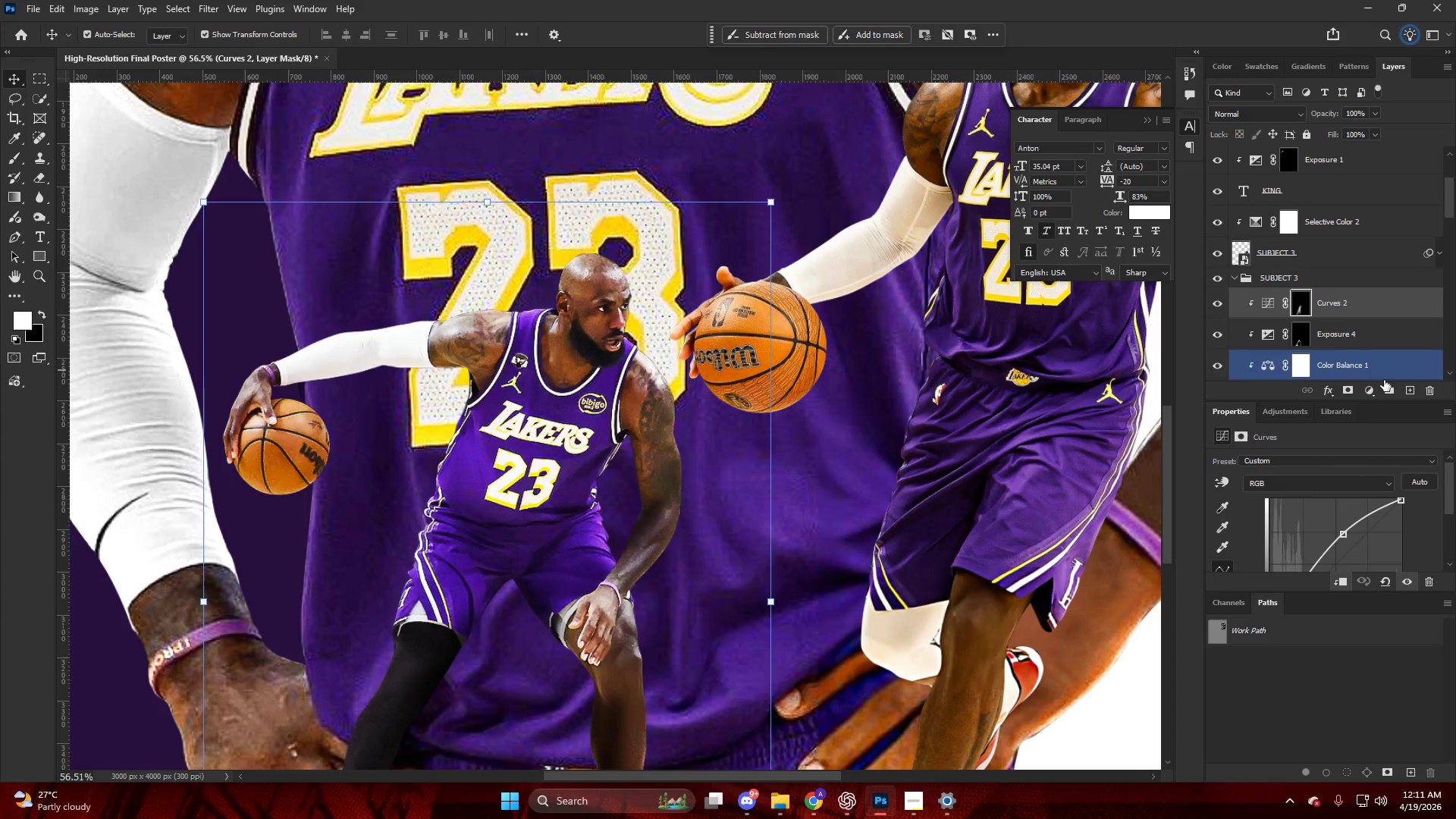 
scroll: coordinate [557, 512], scroll_direction: up, amount: 11.0
 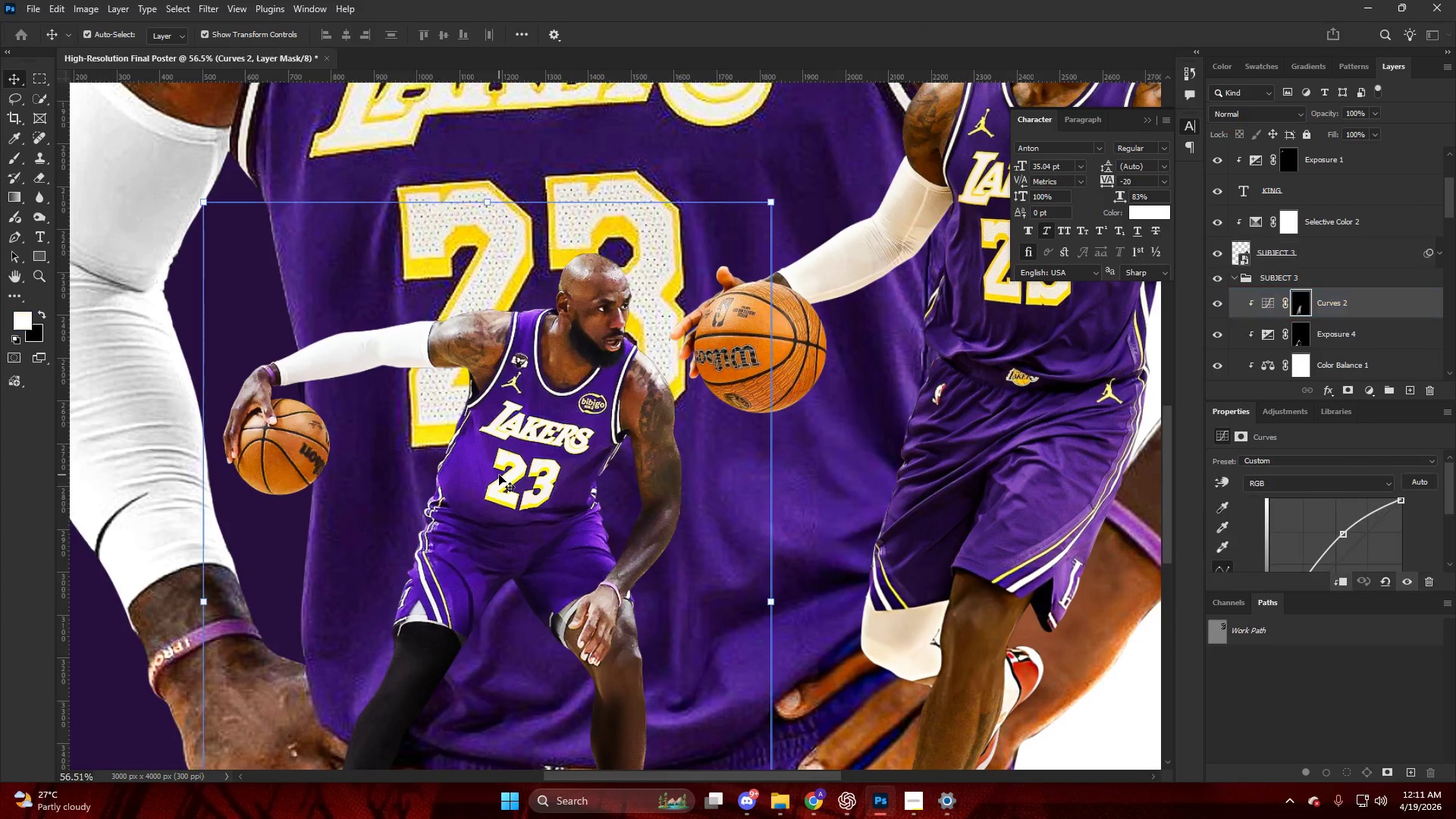 
left_click([1365, 391])
 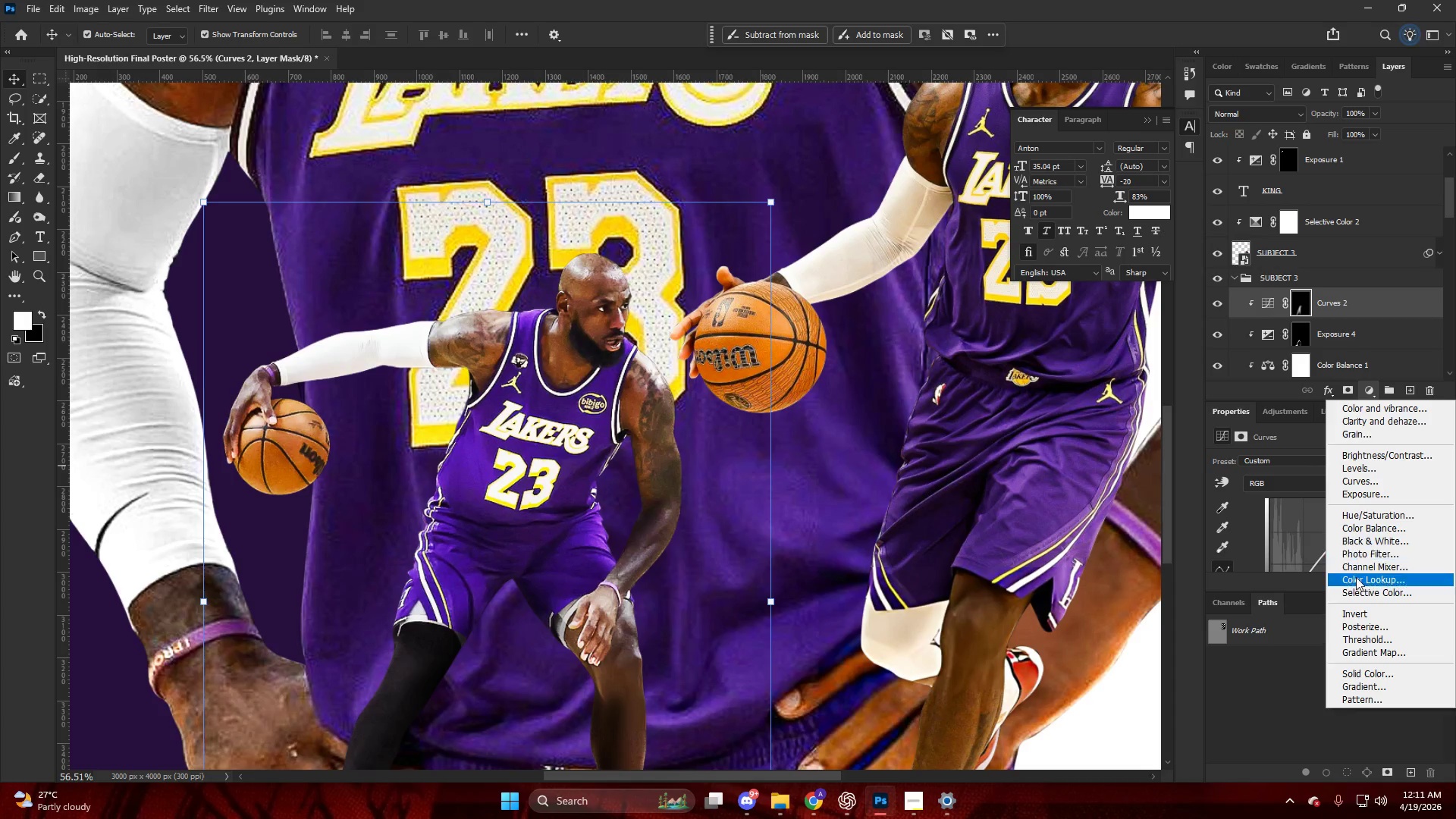 
left_click([1357, 592])
 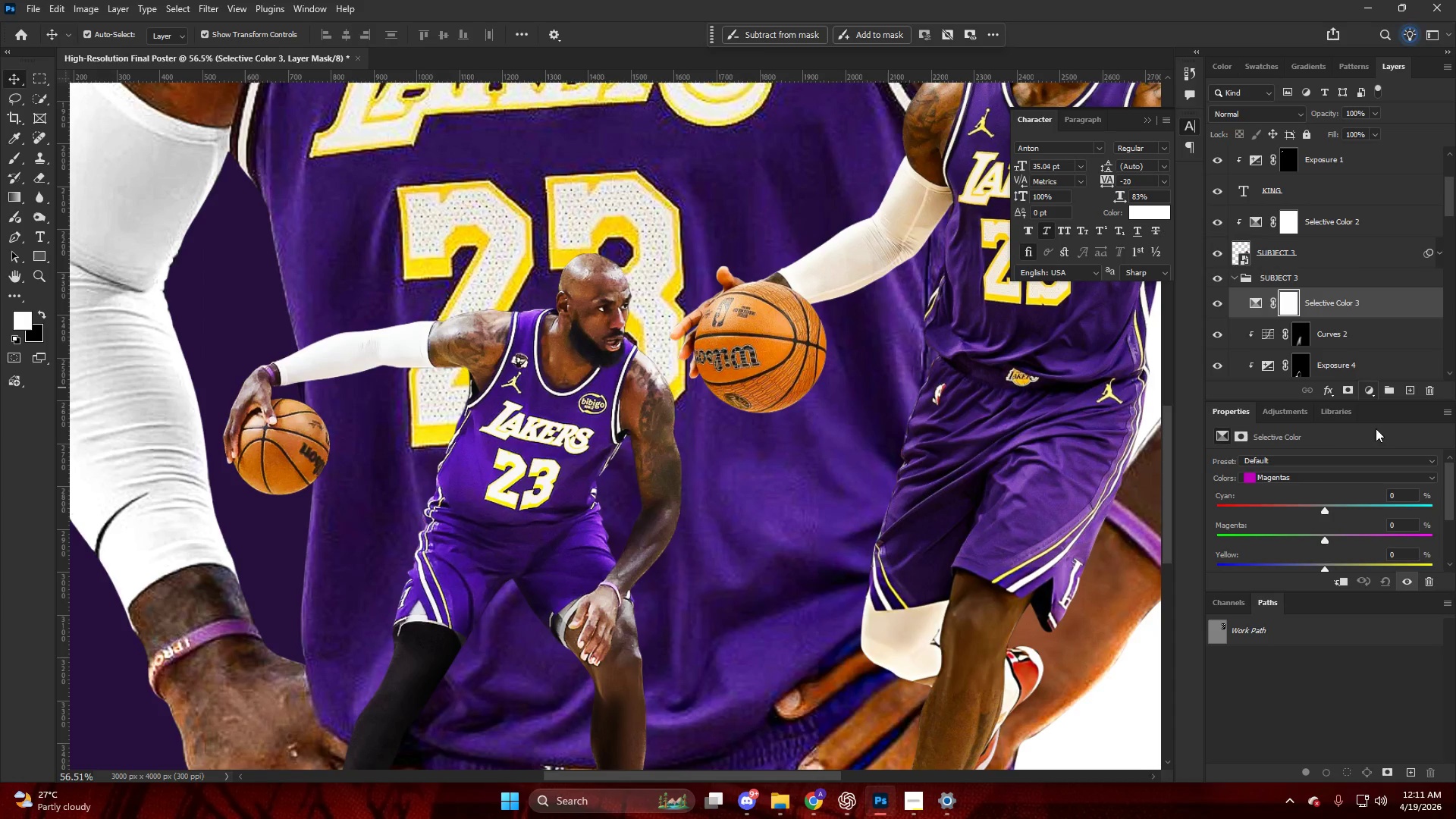 
hold_key(key=AltLeft, duration=0.8)
left_click([1337, 317])
 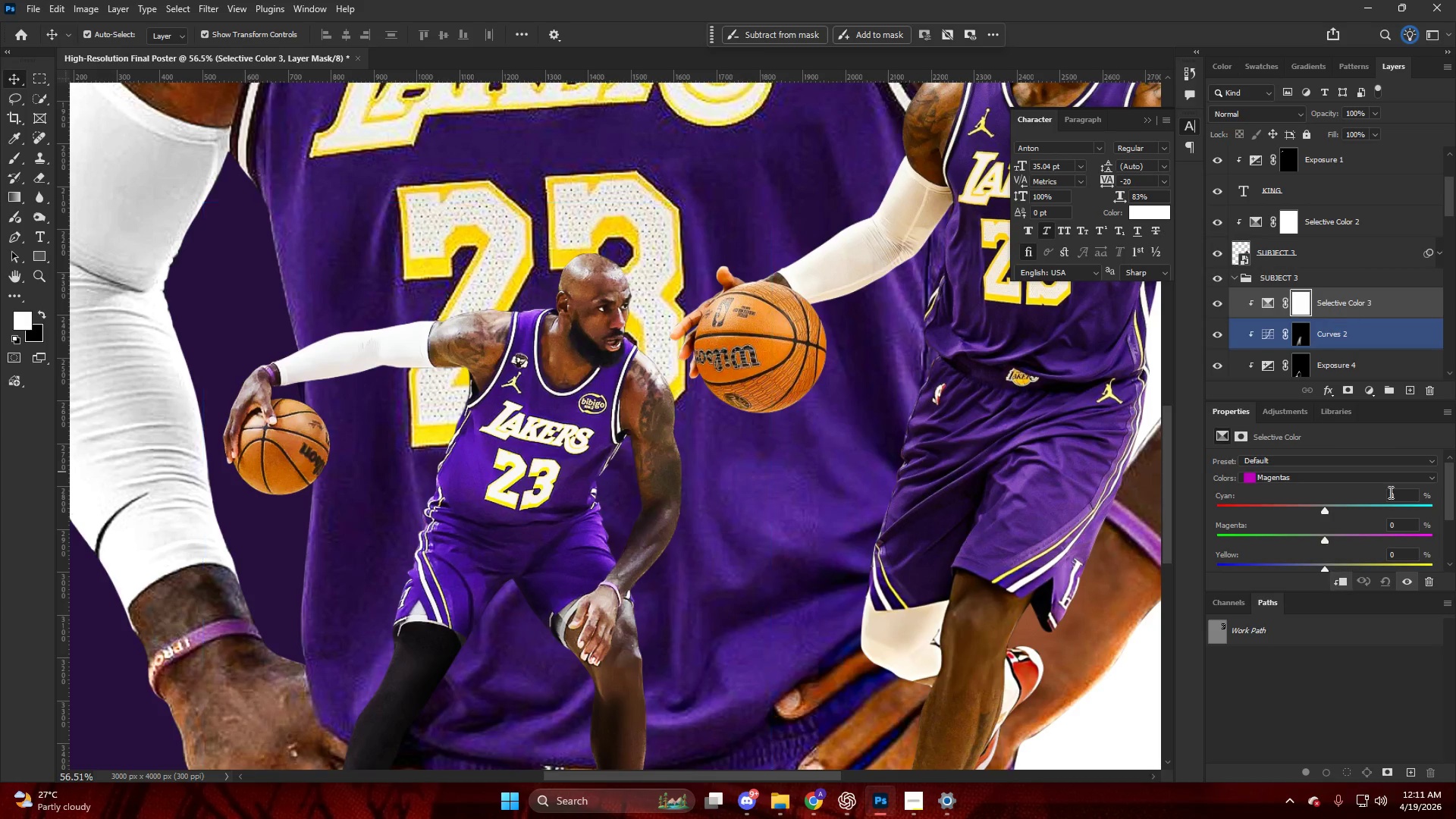 
scroll: coordinate [1381, 535], scroll_direction: down, amount: 4.0
 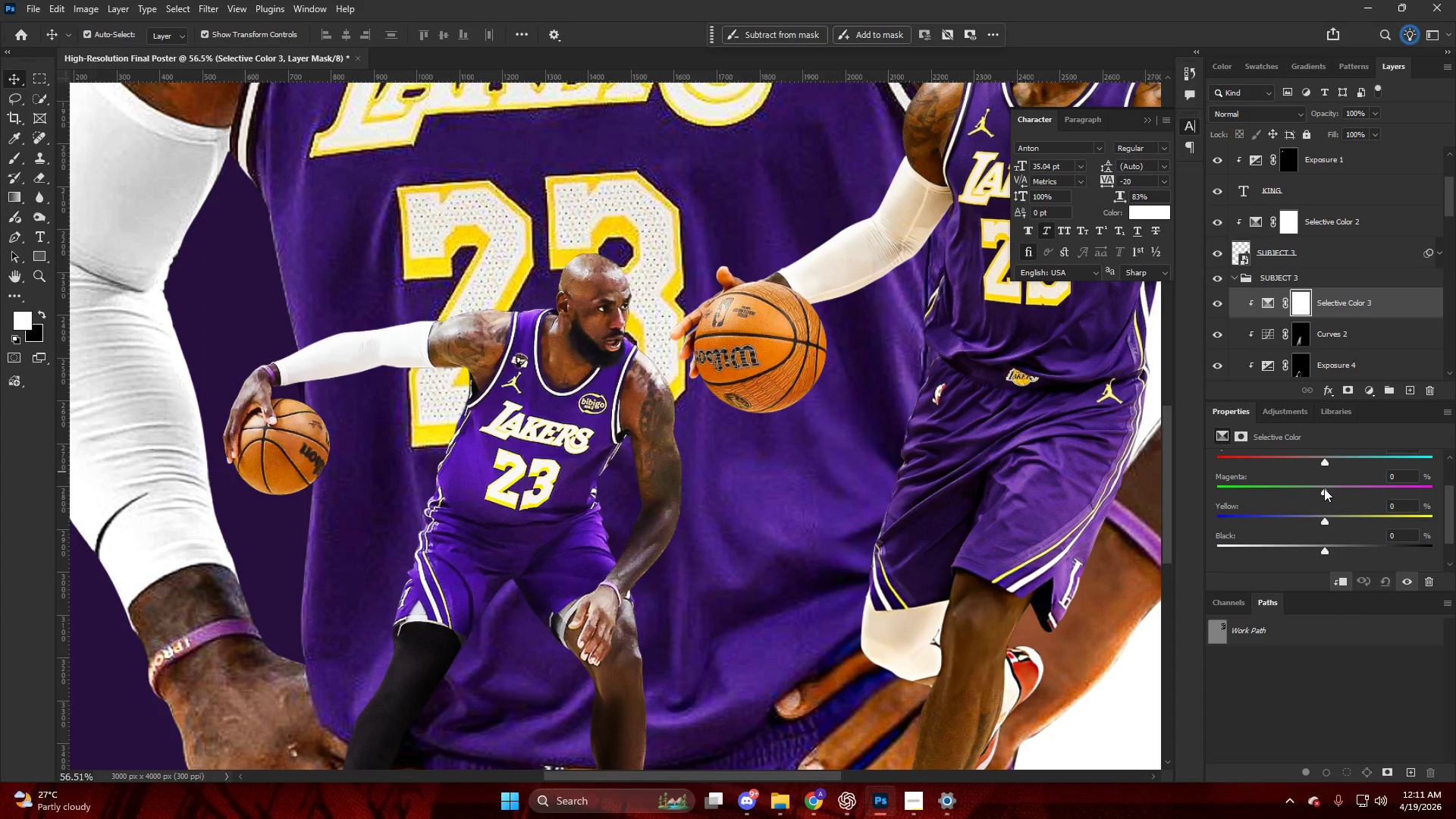 
left_click_drag(start_coordinate=[1322, 487], to_coordinate=[1323, 495])
 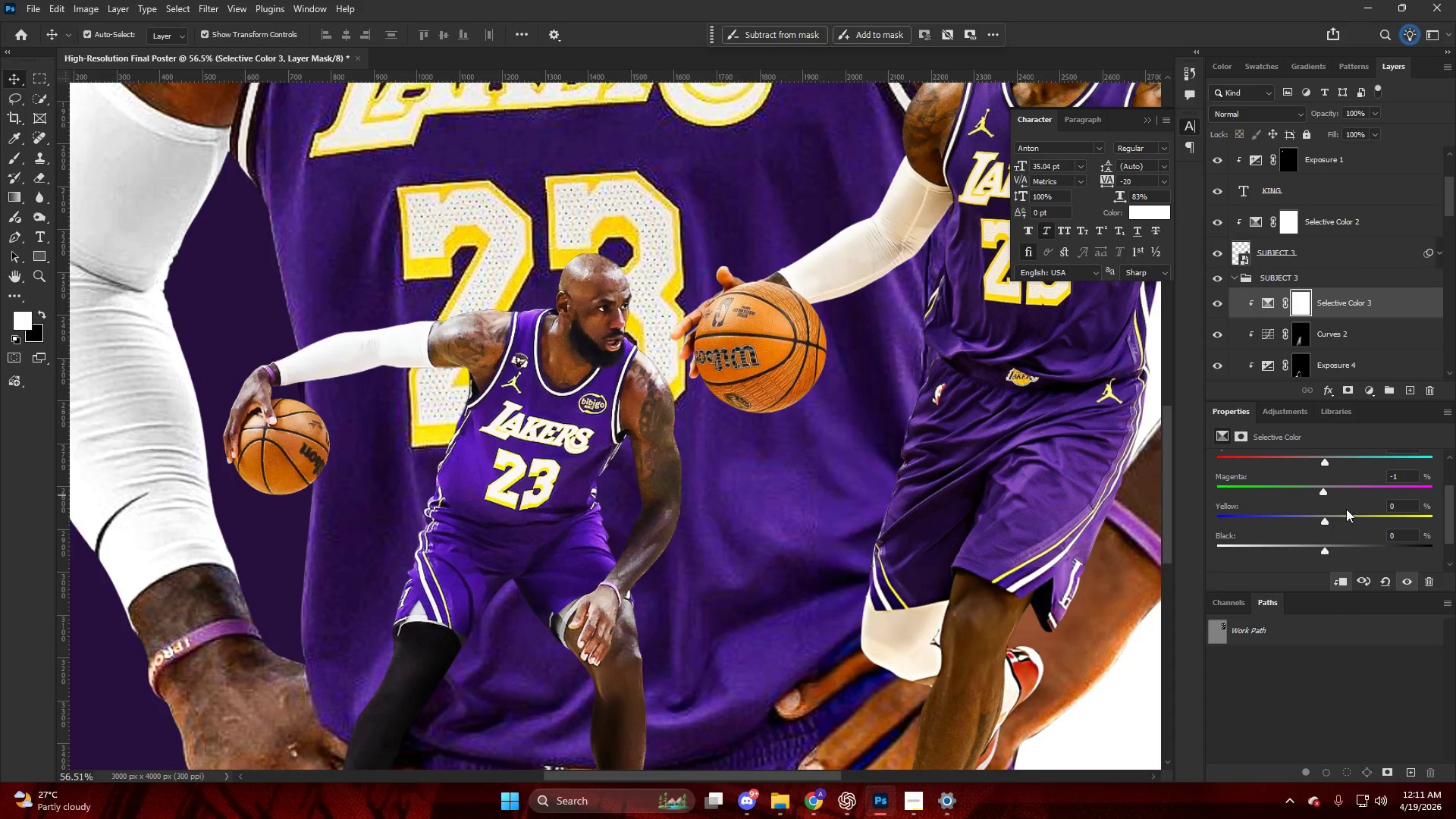 
key(Control+ControlLeft)
 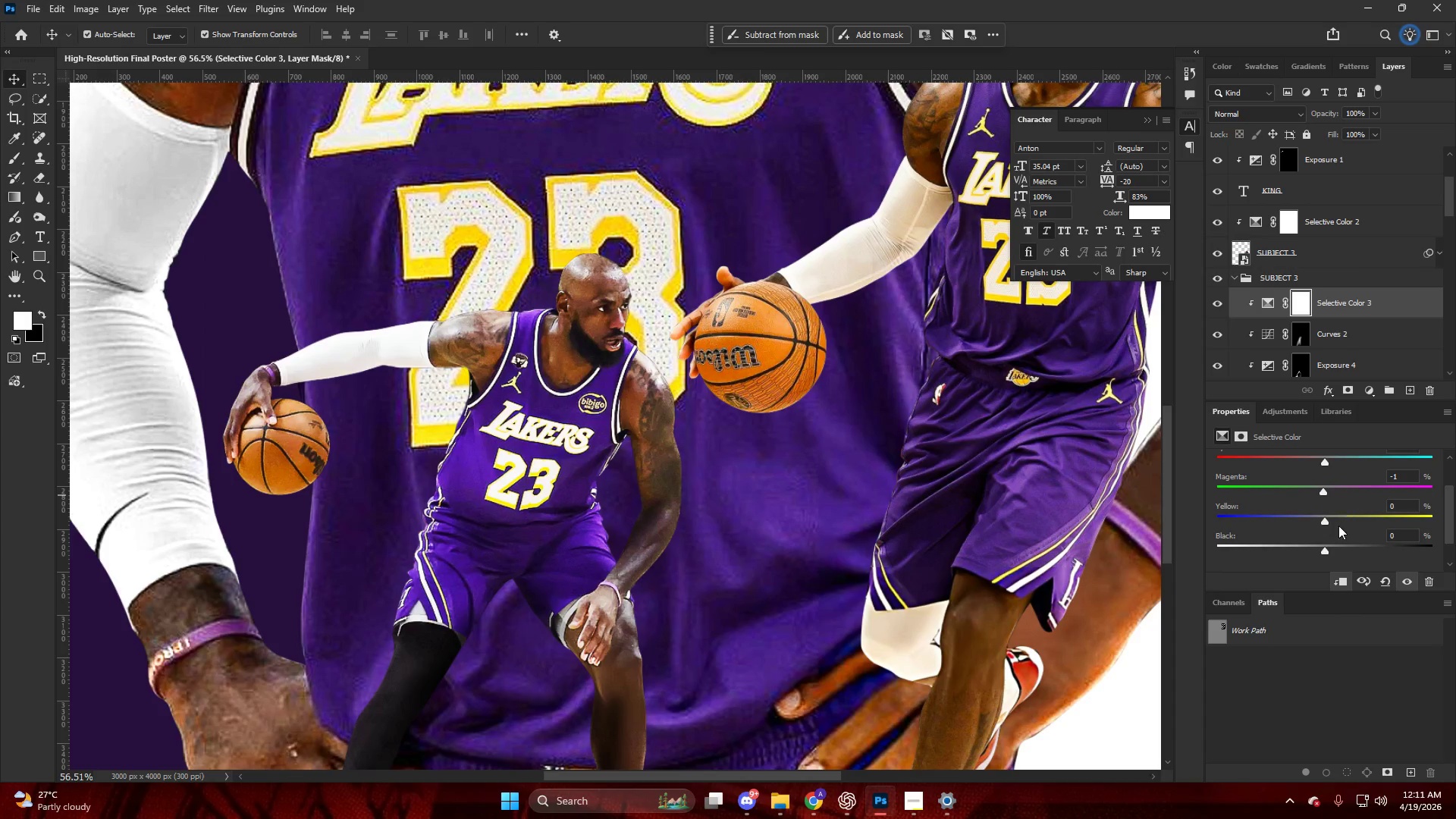 
key(Control+Z)
 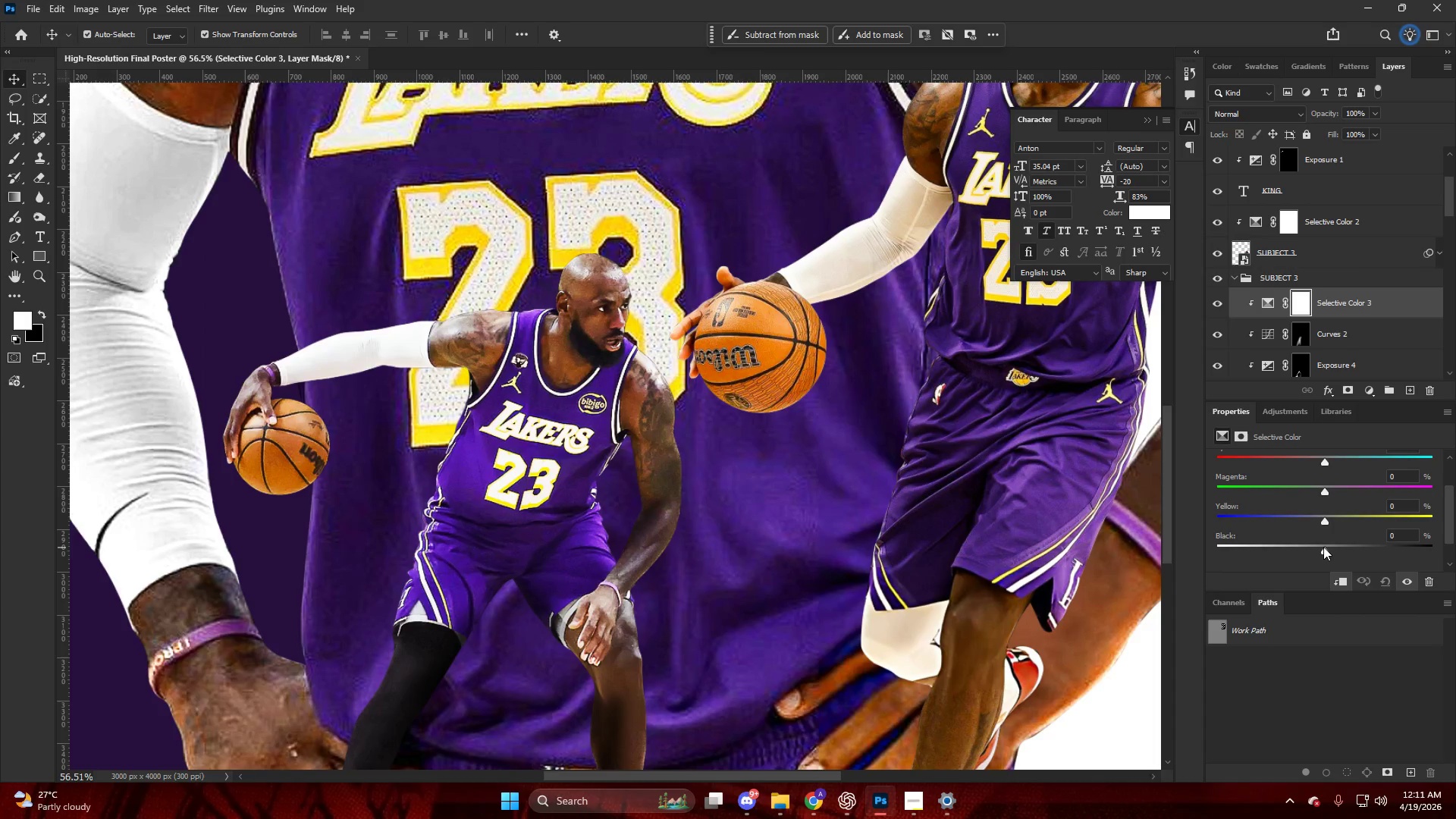 
left_click_drag(start_coordinate=[1323, 547], to_coordinate=[1350, 549])
 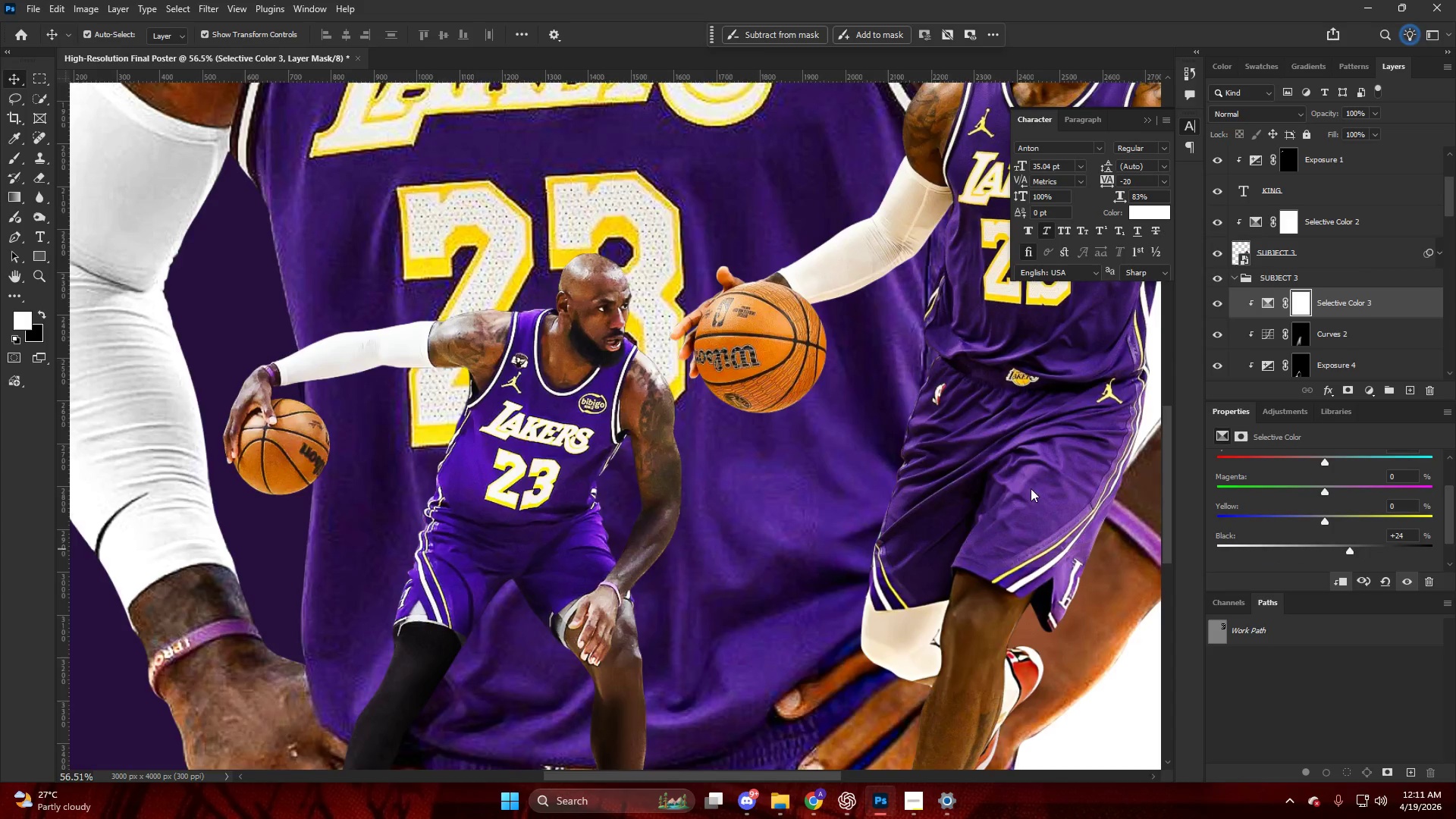 
hold_key(key=AltLeft, duration=0.42)
 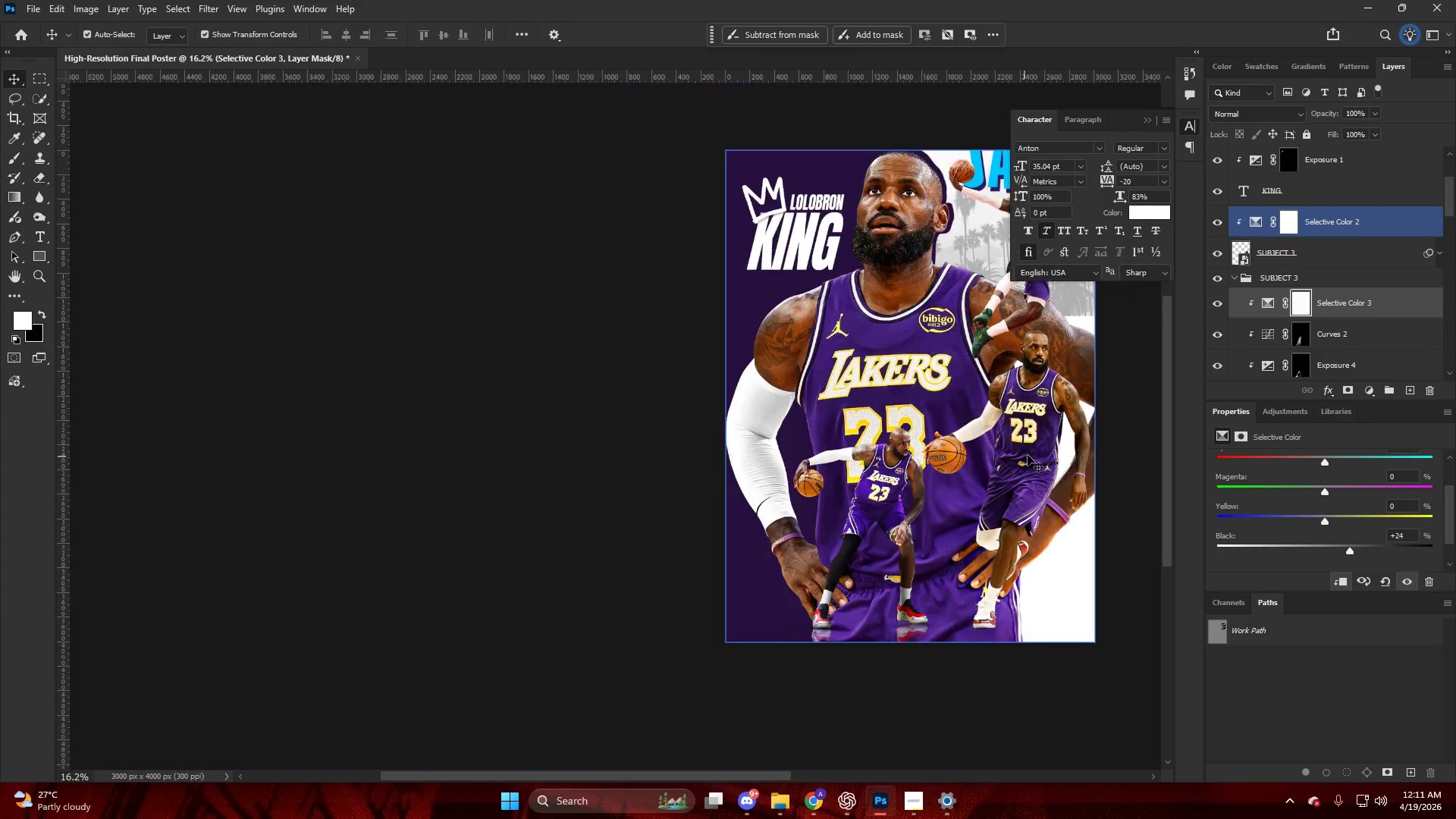 
key(Alt+AltLeft)
 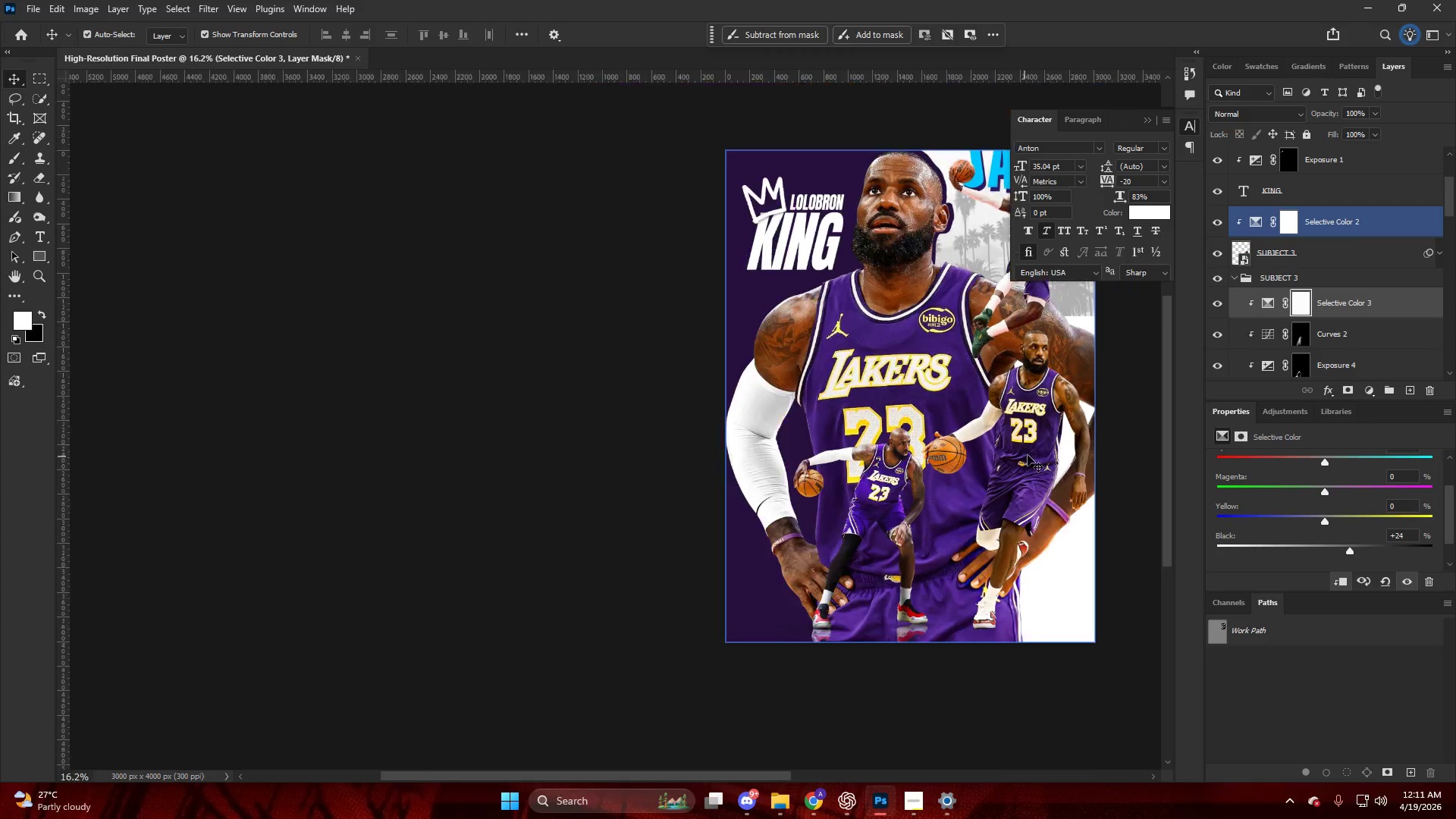 
key(Control+ControlLeft)
 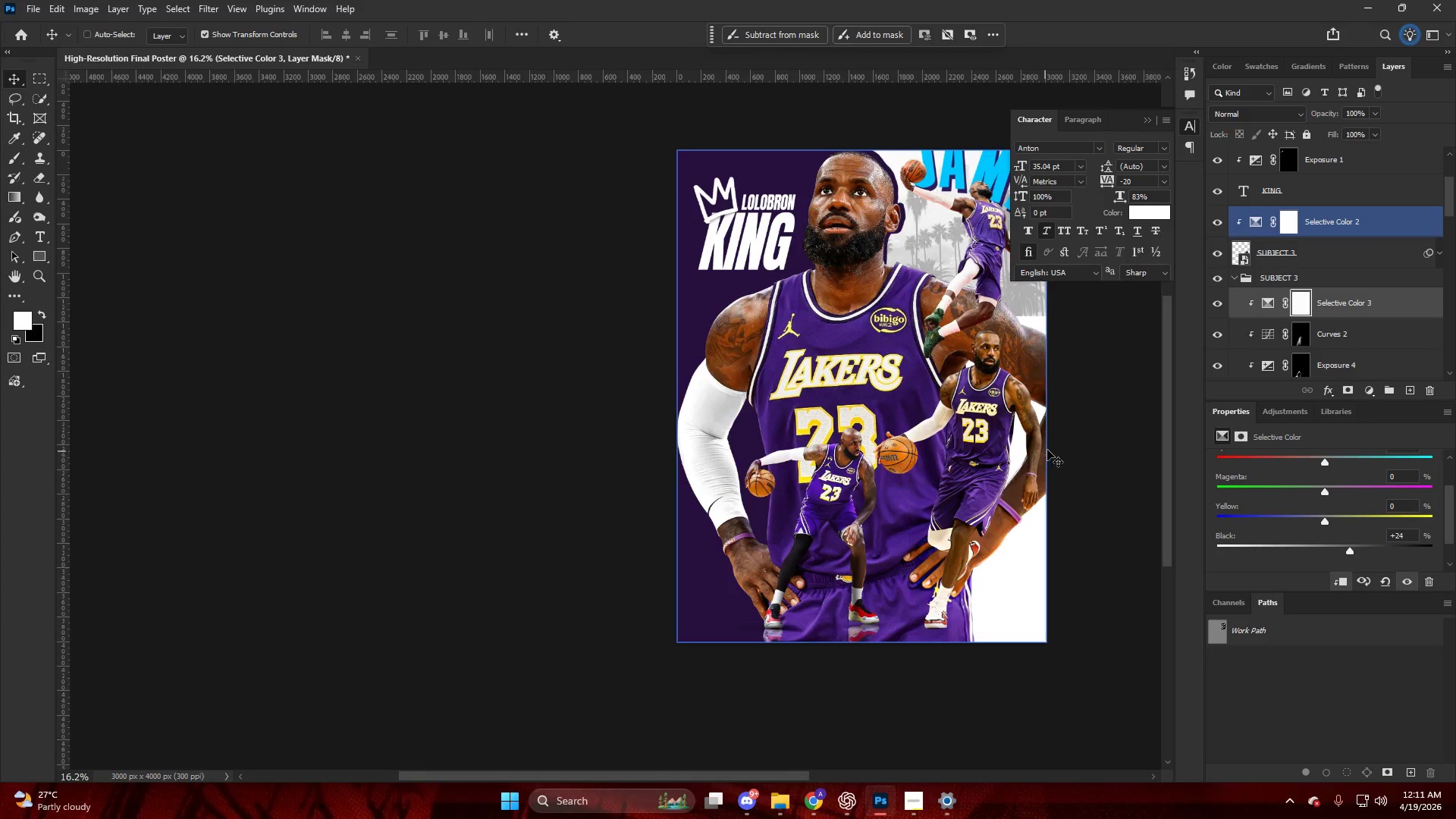 
hold_key(key=AltLeft, duration=0.41)
 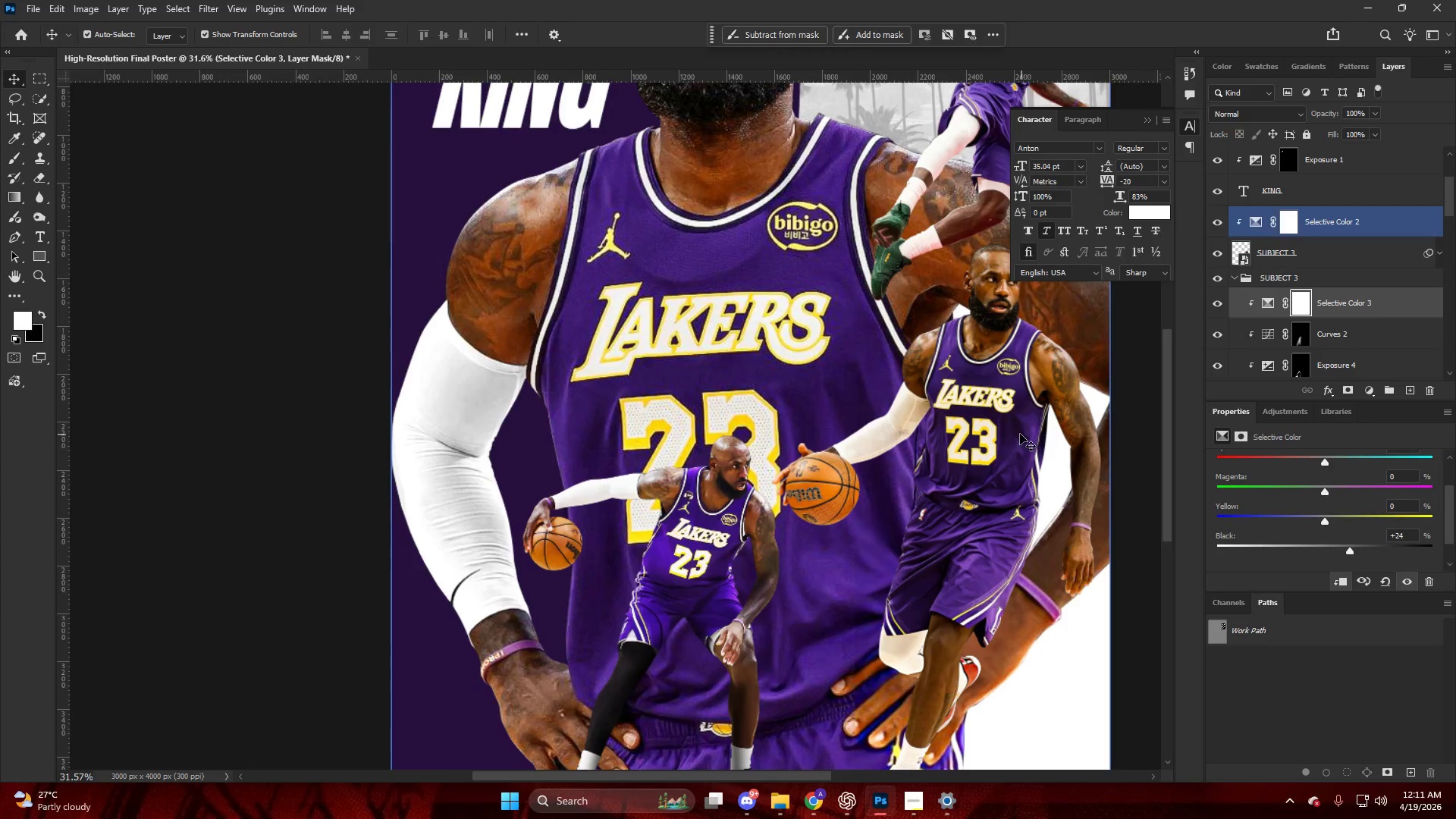 
left_click([1020, 434])
 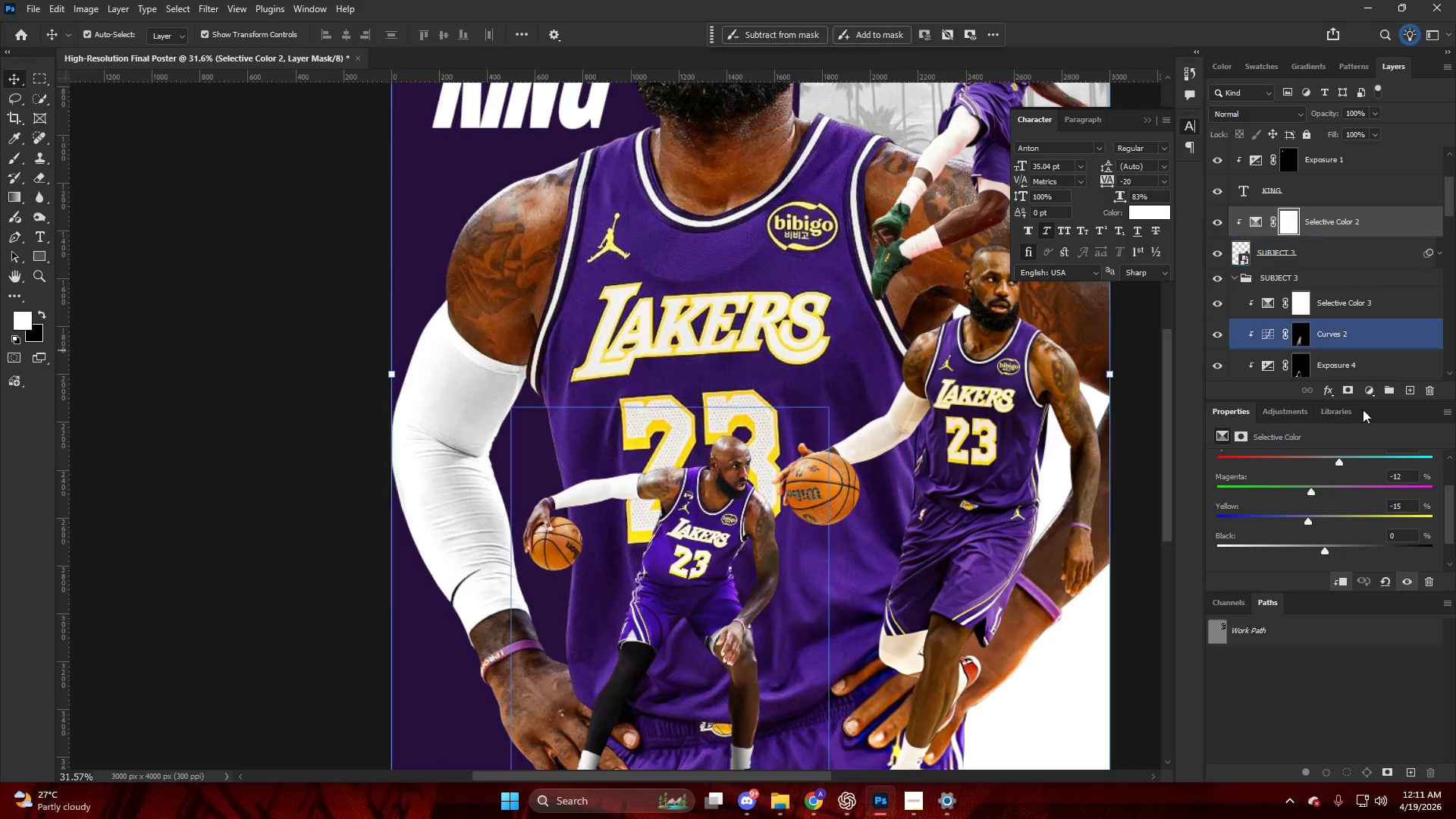 
scroll: coordinate [1041, 444], scroll_direction: down, amount: 7.0
 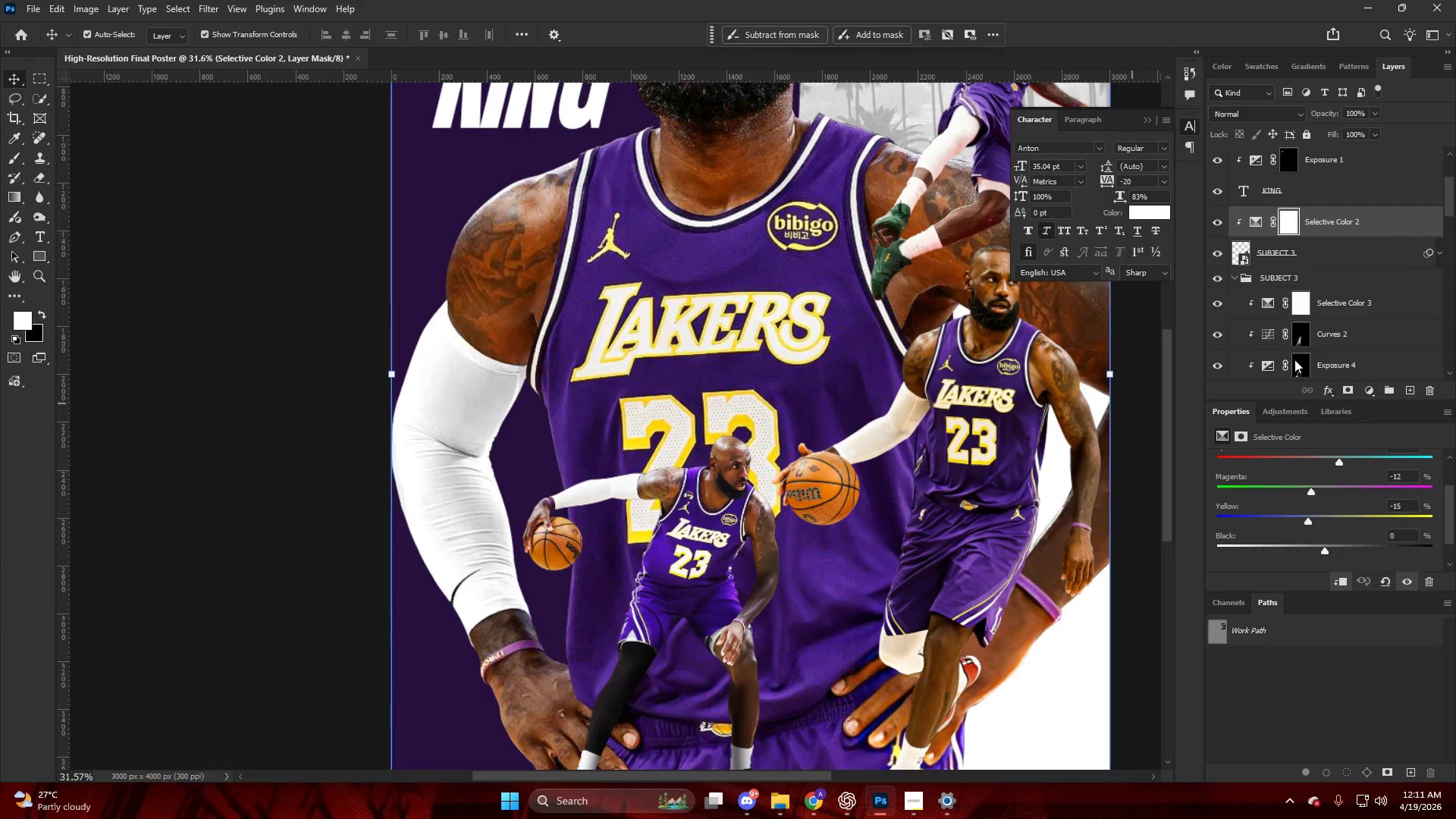 
left_click_drag(start_coordinate=[1326, 526], to_coordinate=[1338, 525])
 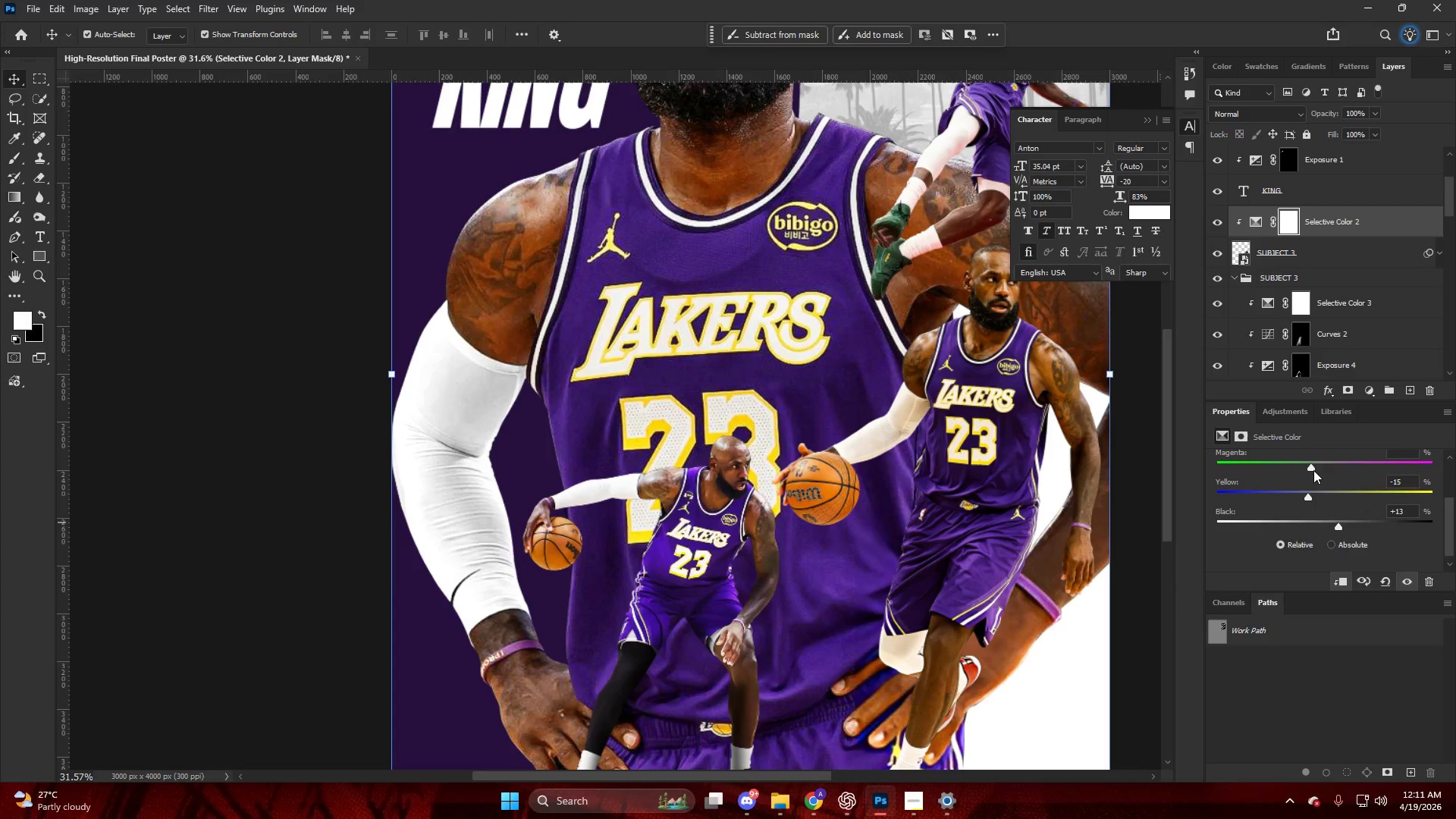 
scroll: coordinate [1346, 513], scroll_direction: down, amount: 2.0
 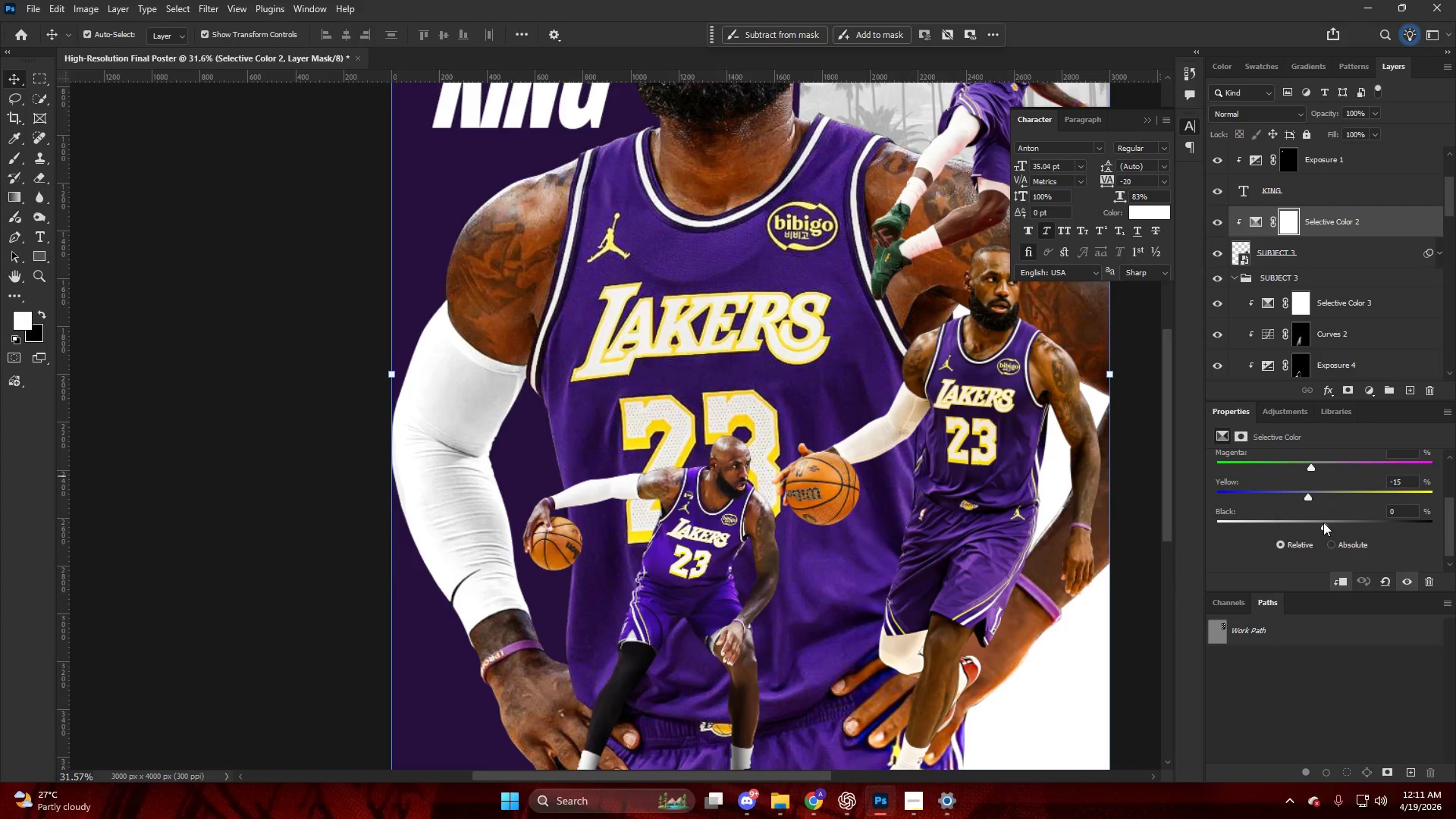 
scroll: coordinate [1322, 486], scroll_direction: up, amount: 4.0
 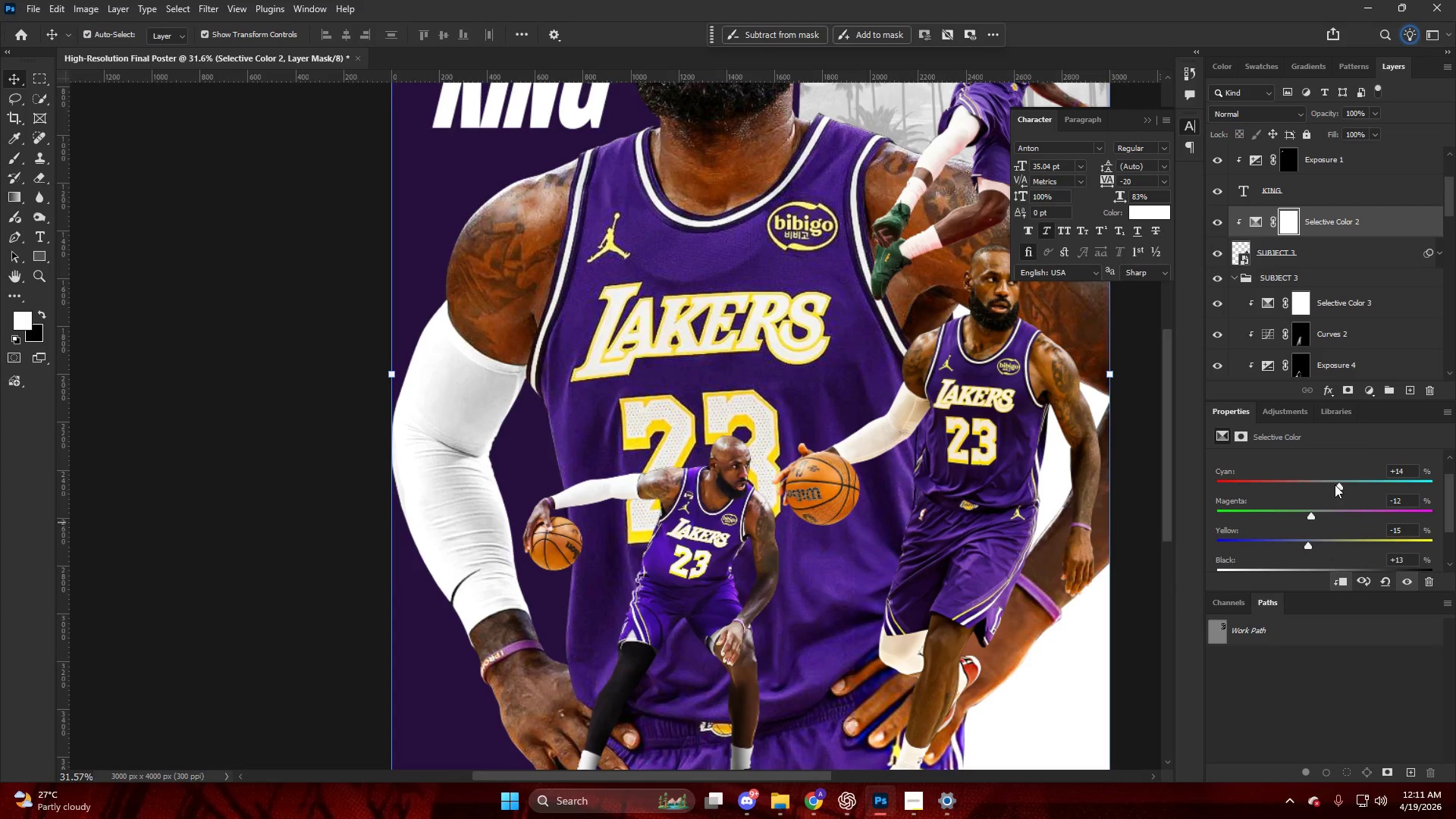 
left_click_drag(start_coordinate=[1335, 483], to_coordinate=[1342, 487])
 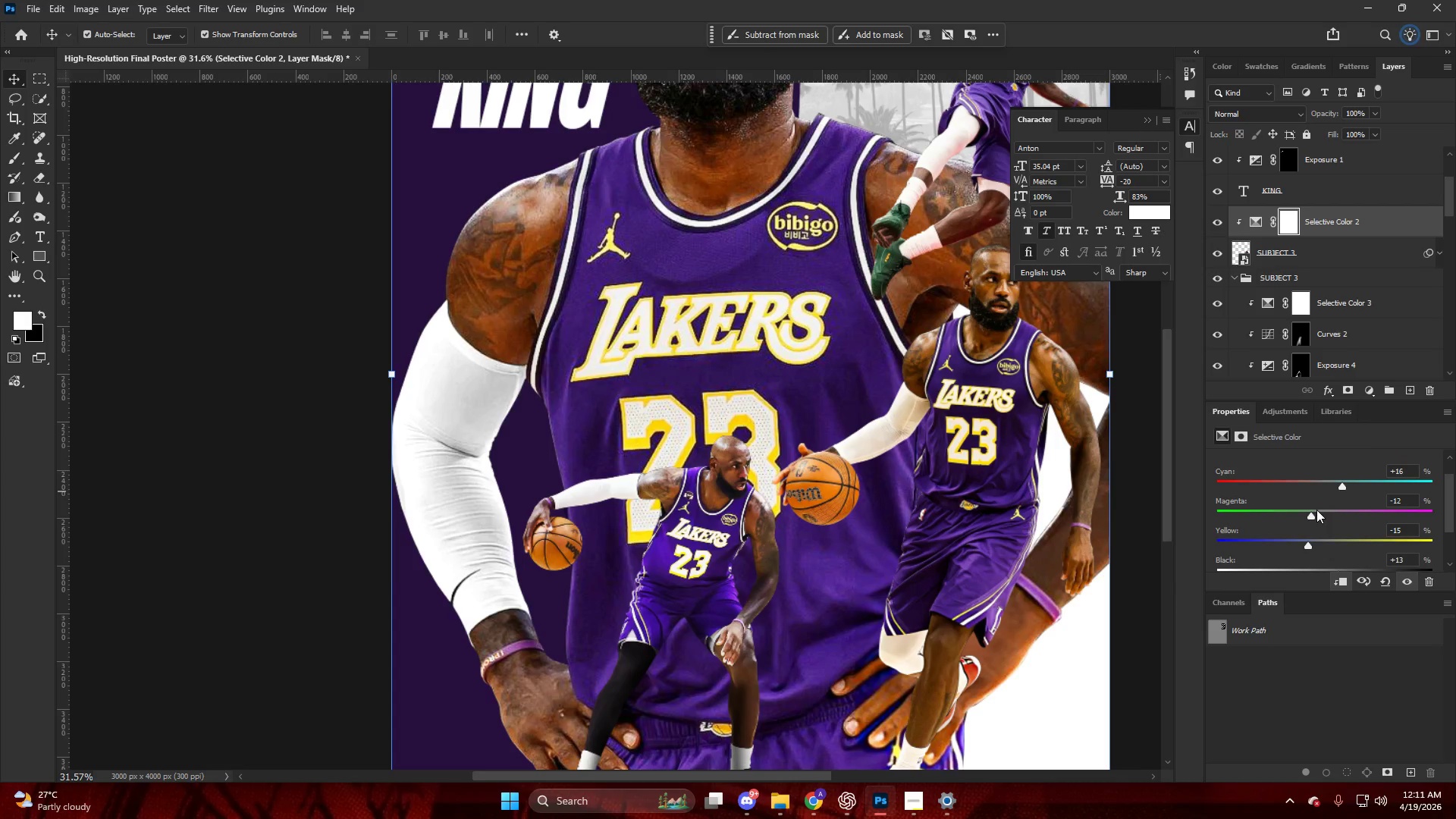 
left_click_drag(start_coordinate=[1314, 513], to_coordinate=[1318, 514])
 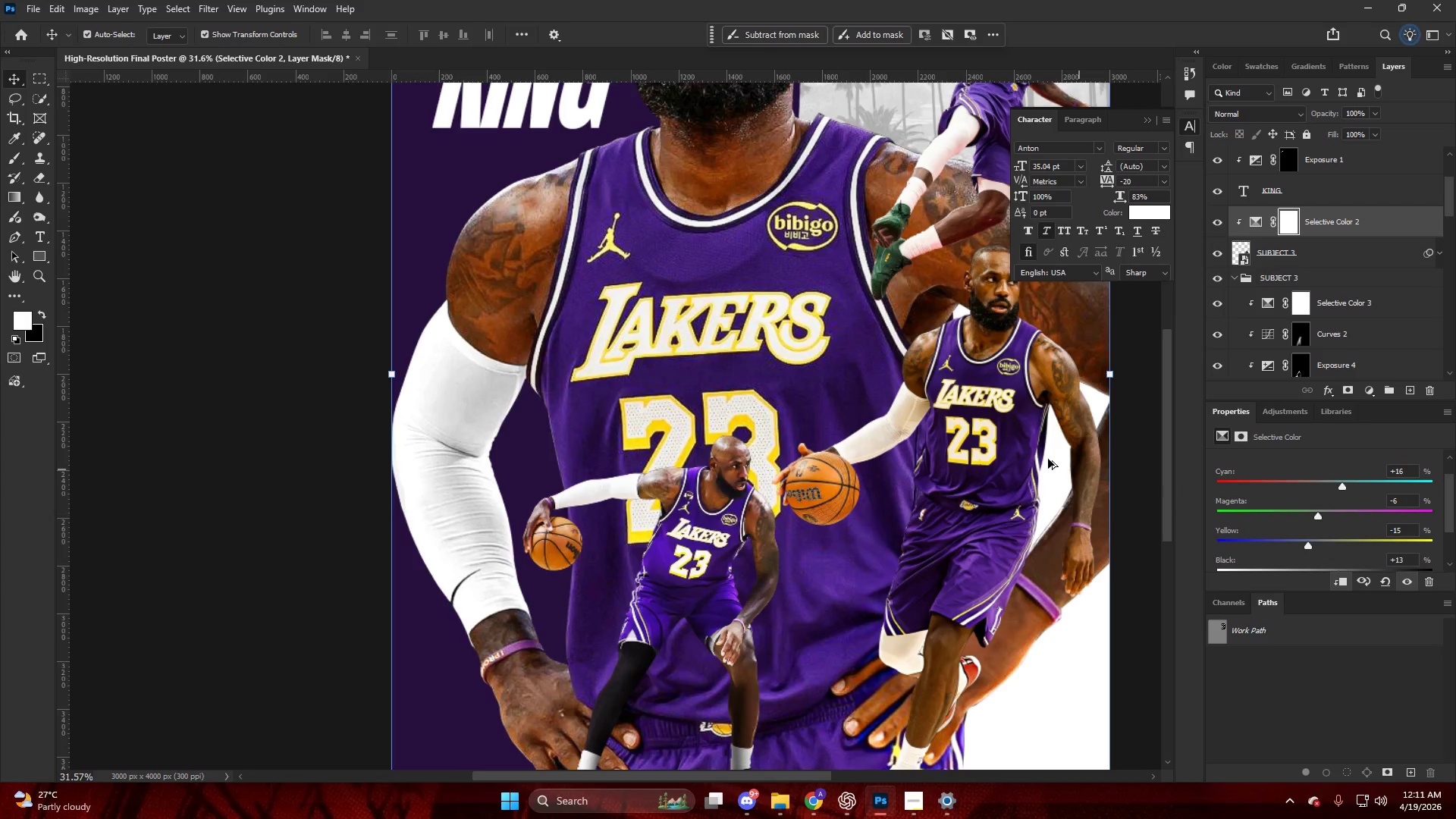 
hold_key(key=AltLeft, duration=0.44)
hold_key(key=ControlLeft, duration=0.36)
hold_key(key=AltLeft, duration=0.39)
hold_key(key=ControlLeft, duration=0.8)
scroll: coordinate [1112, 449], scroll_direction: down, amount: 26.0
 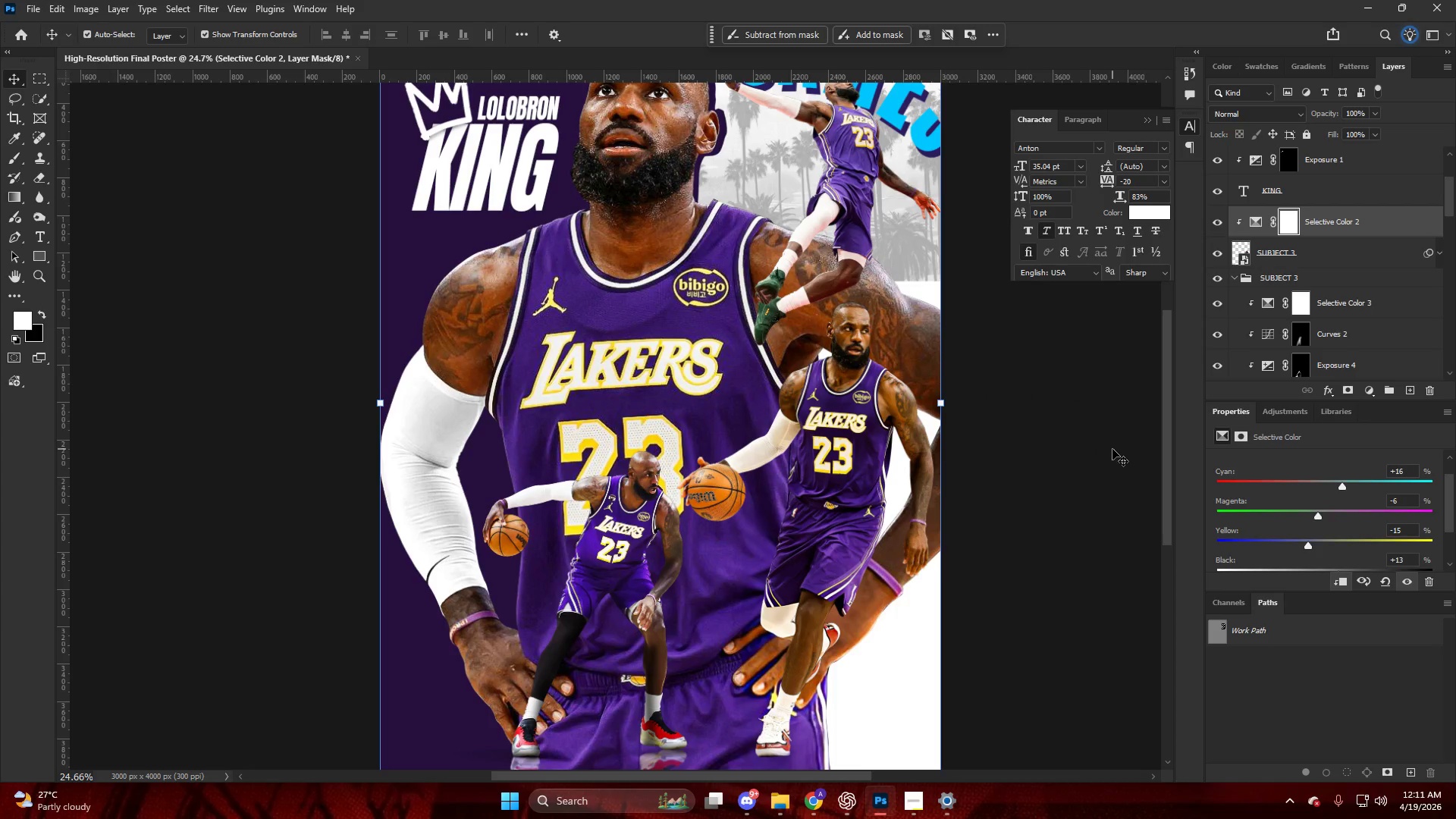 
hold_key(key=AltLeft, duration=0.48)
scroll: coordinate [1104, 444], scroll_direction: down, amount: 5.0
 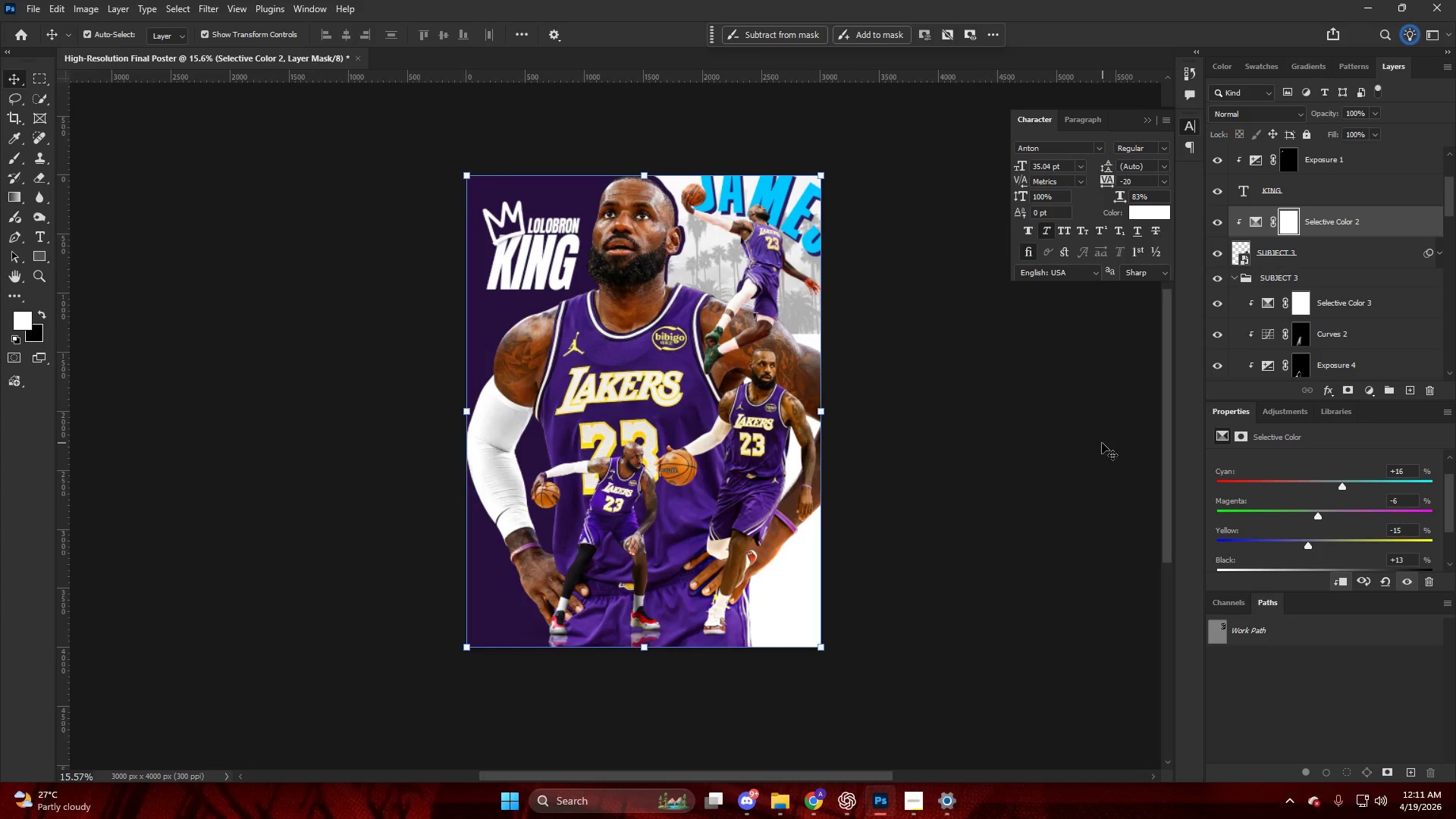 
hold_key(key=AltLeft, duration=0.42)
scroll: coordinate [899, 508], scroll_direction: up, amount: 5.0
 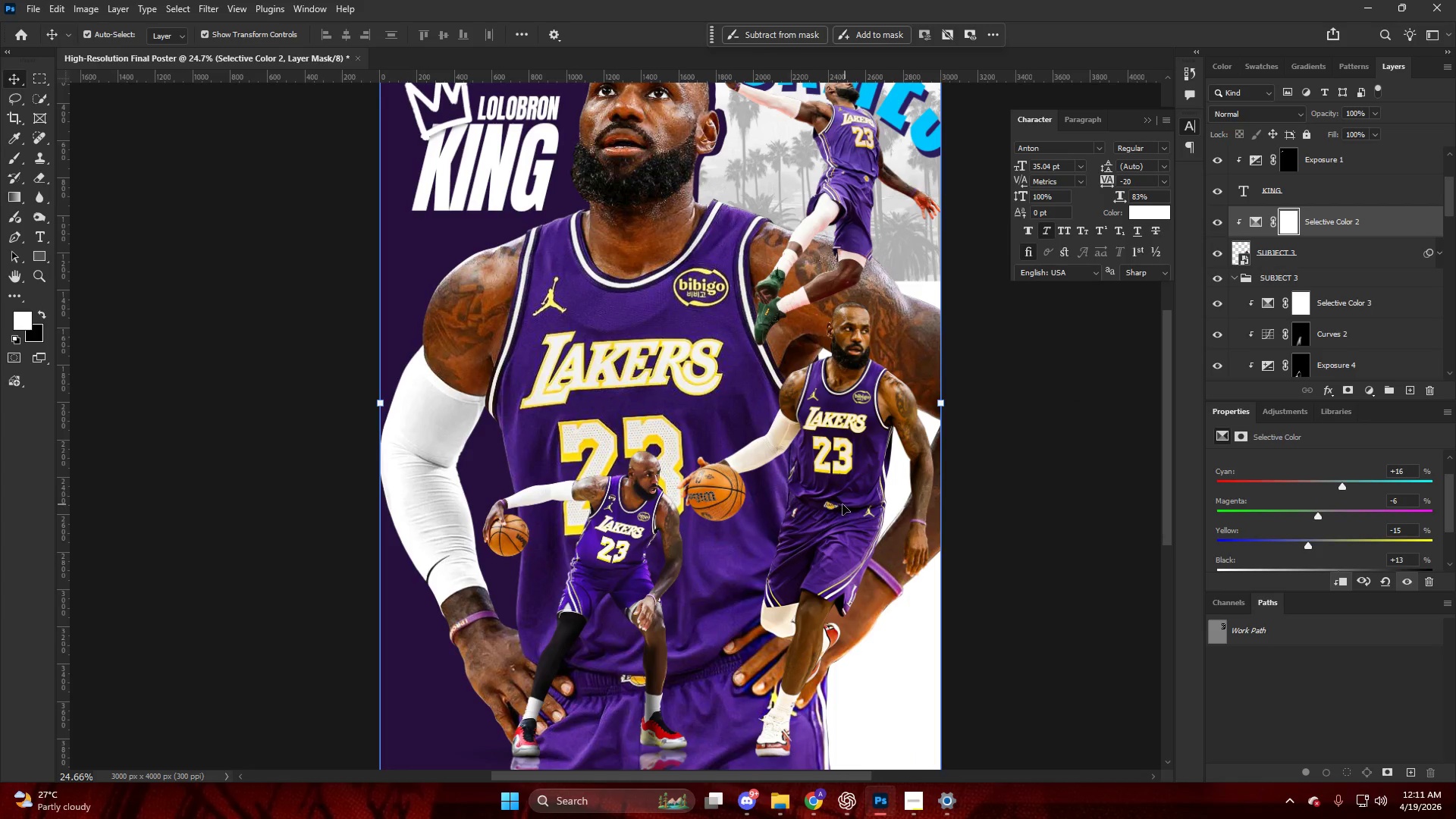 
key(Alt+AltLeft)
 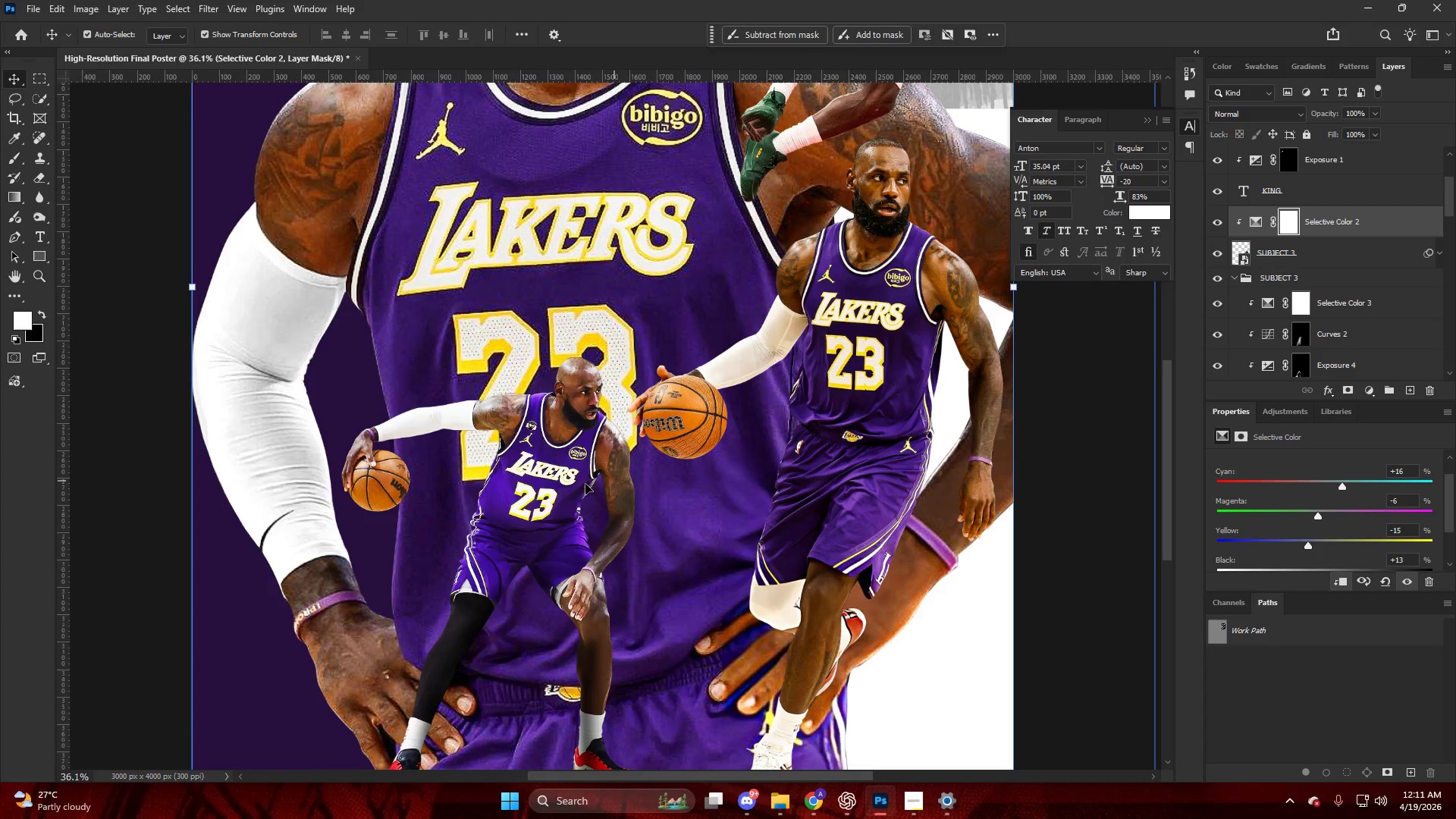 
scroll: coordinate [783, 500], scroll_direction: none, amount: 0.0
 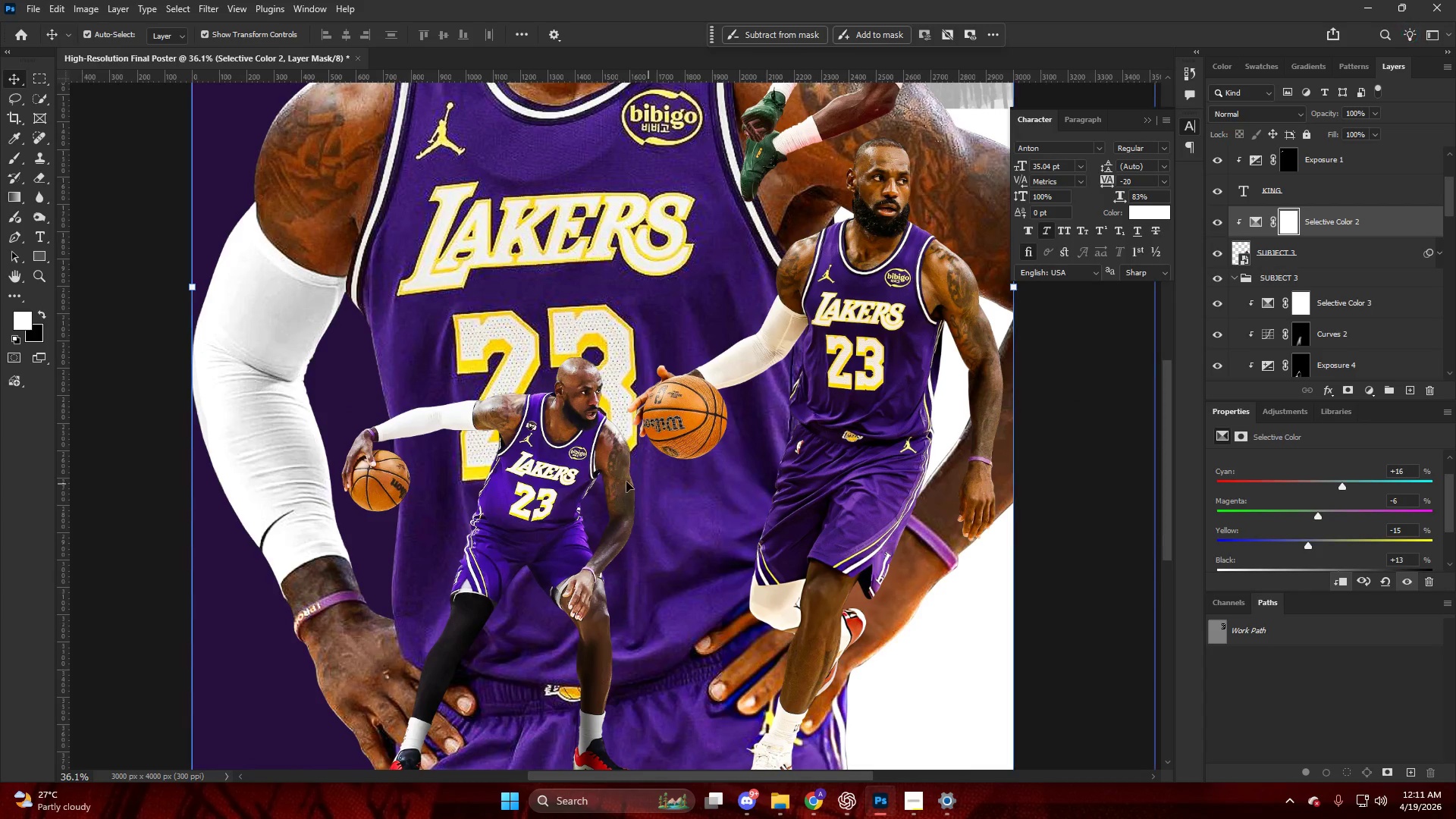 
left_click([556, 482])
 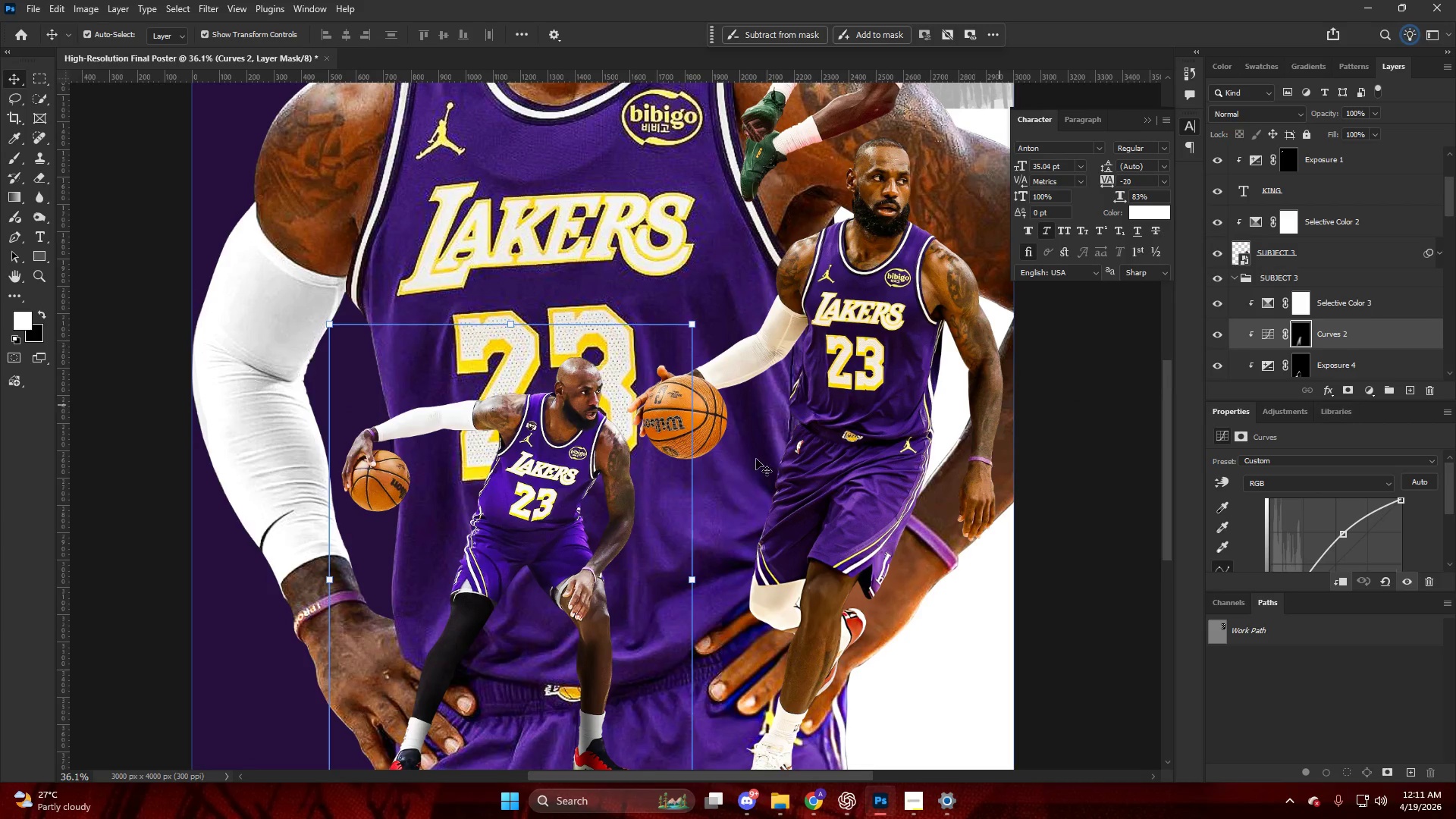 
left_click([547, 476])
 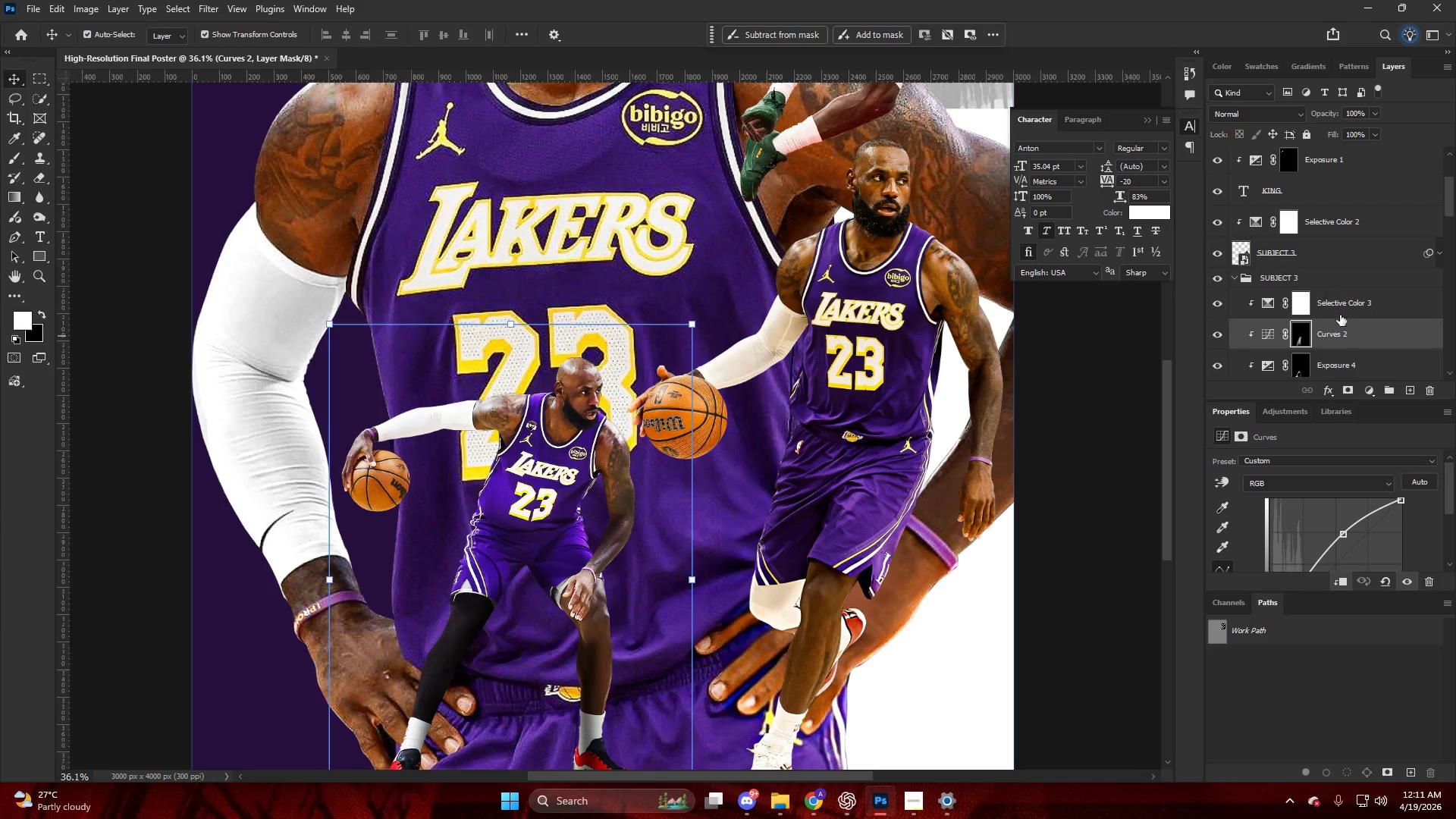 
left_click([1363, 309])
 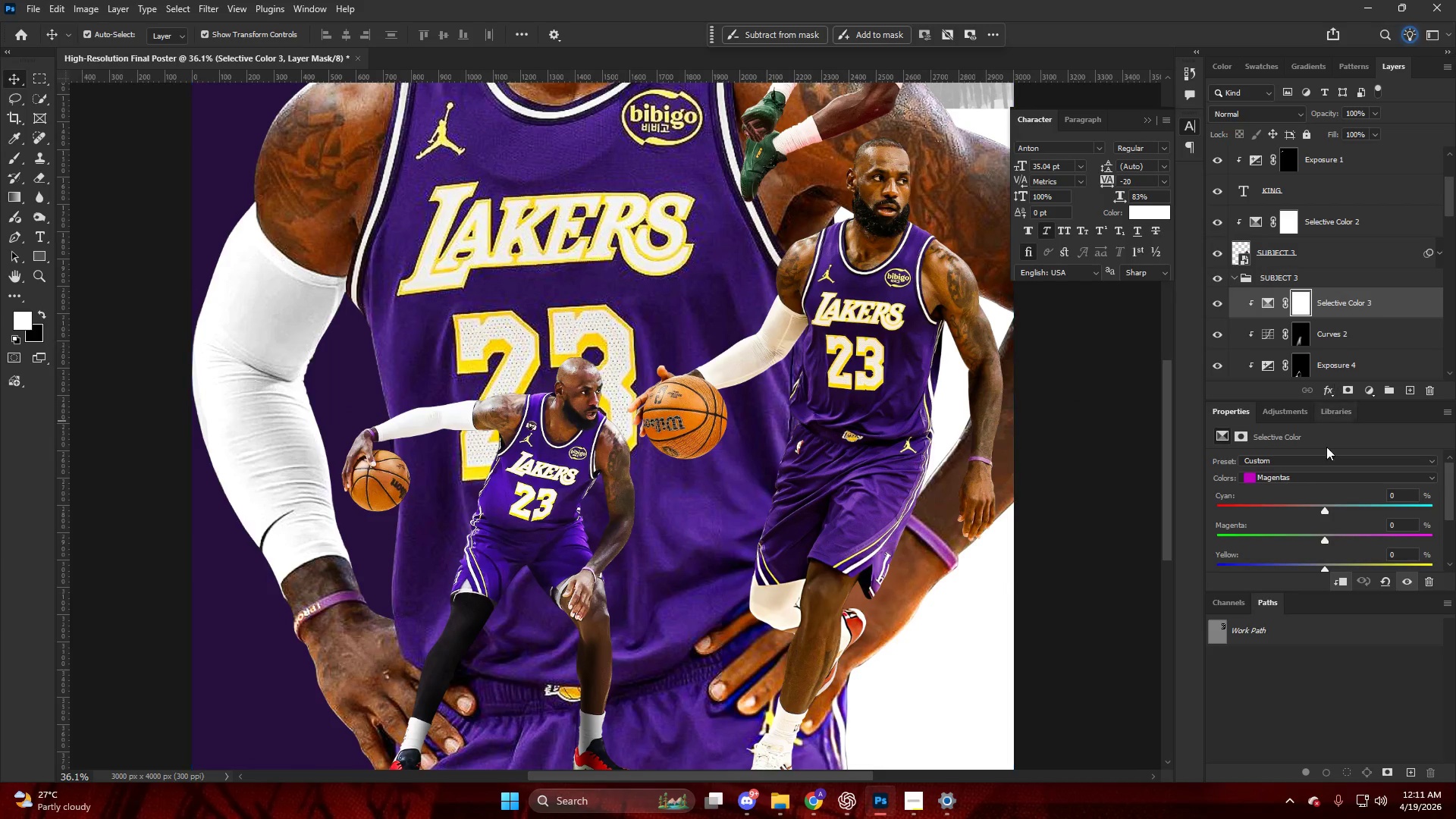 
scroll: coordinate [1322, 467], scroll_direction: down, amount: 4.0
 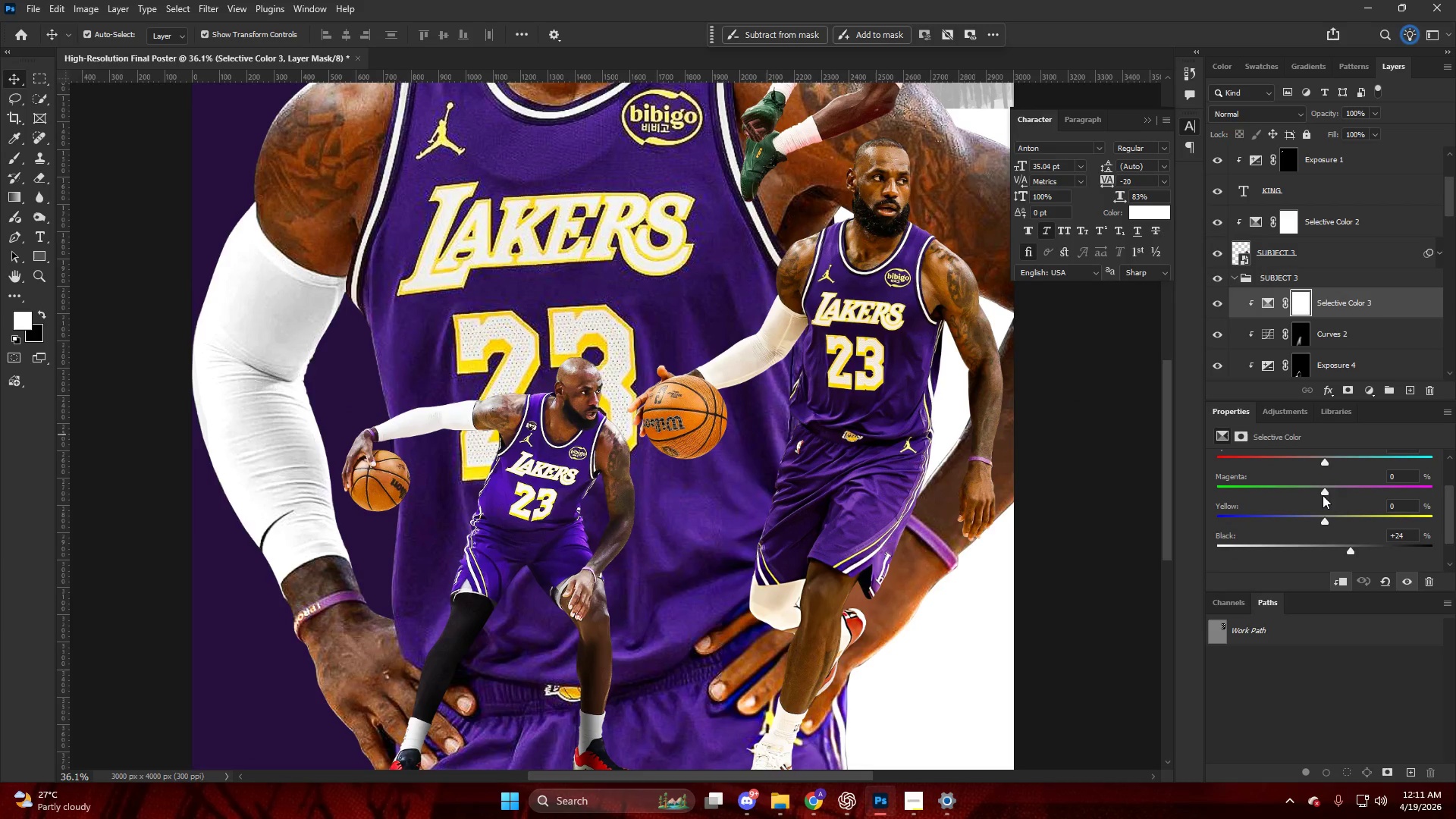 
left_click_drag(start_coordinate=[1323, 488], to_coordinate=[1351, 491])
 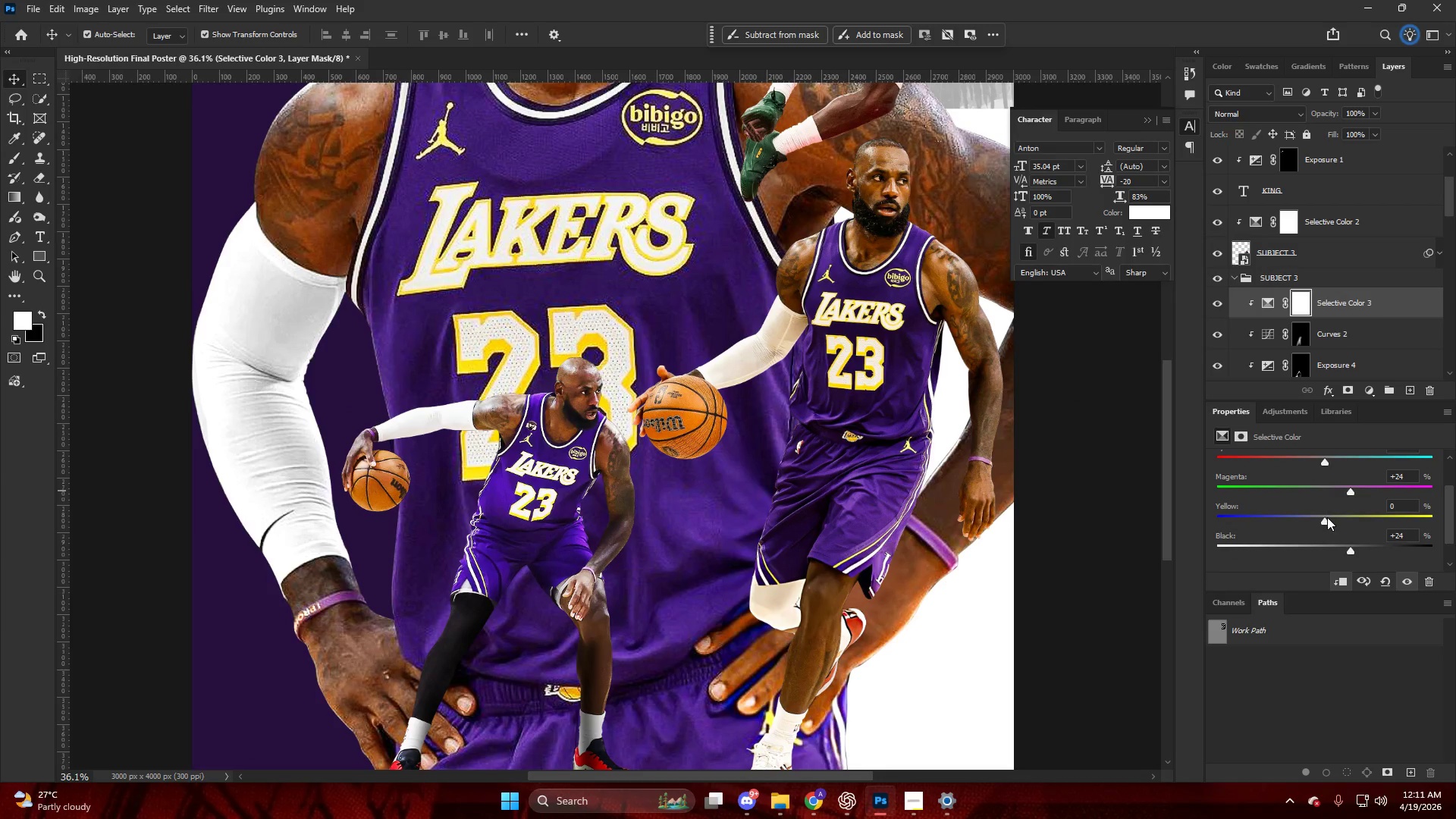 
left_click_drag(start_coordinate=[1327, 518], to_coordinate=[1359, 521])
 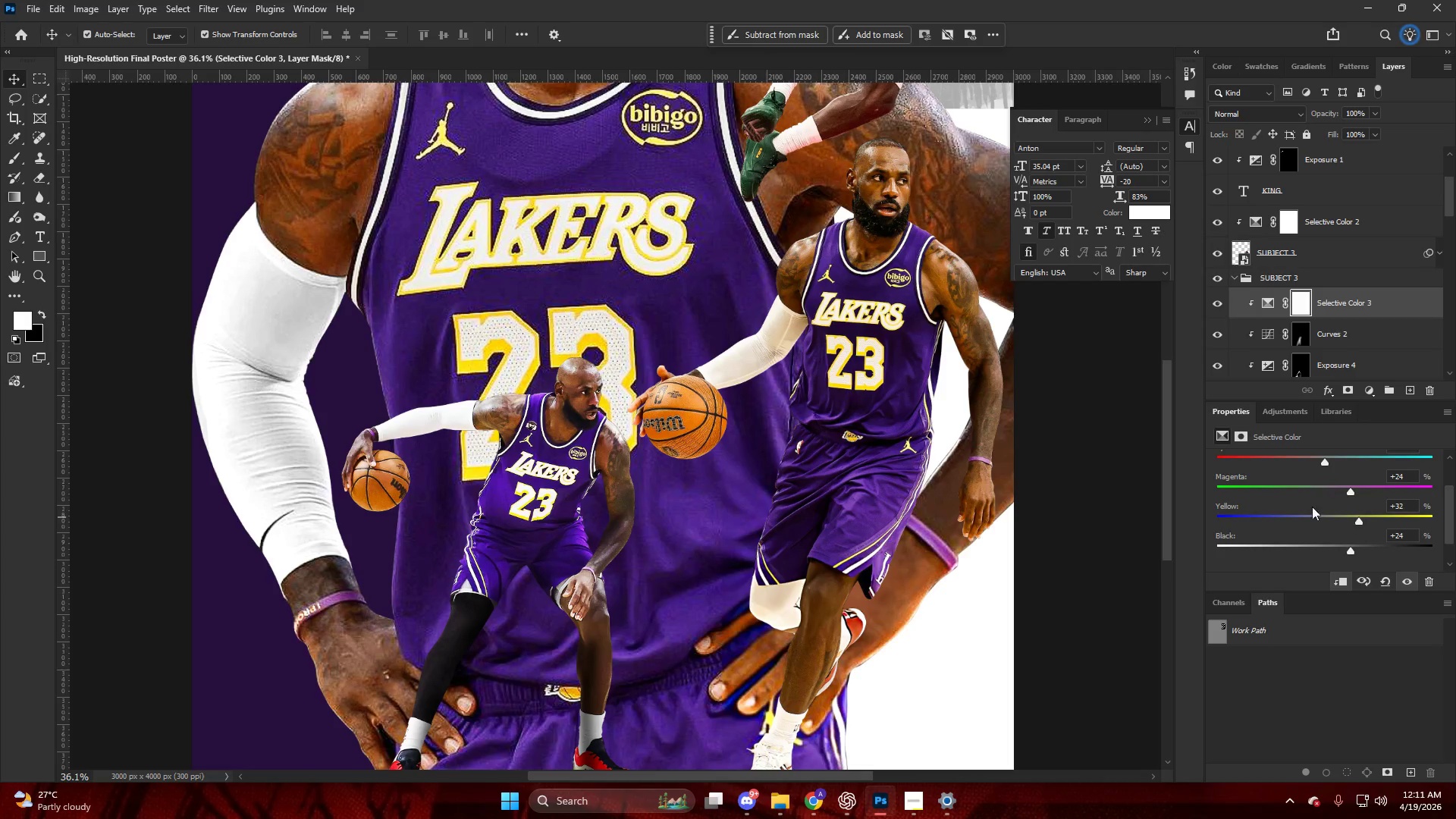 
hold_key(key=AltLeft, duration=0.44)
scroll: coordinate [909, 420], scroll_direction: down, amount: 10.0
 